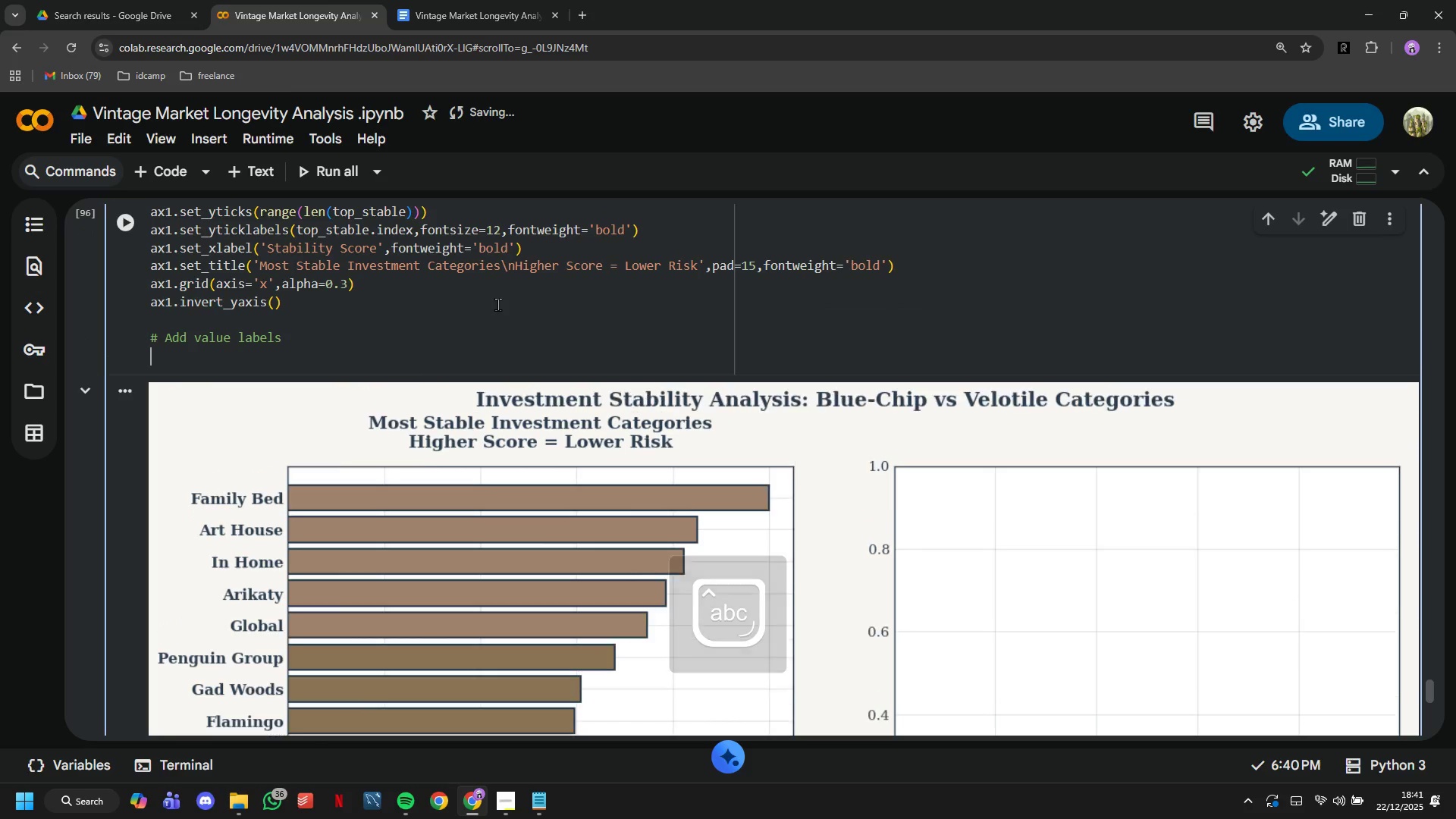 
key(Enter)
 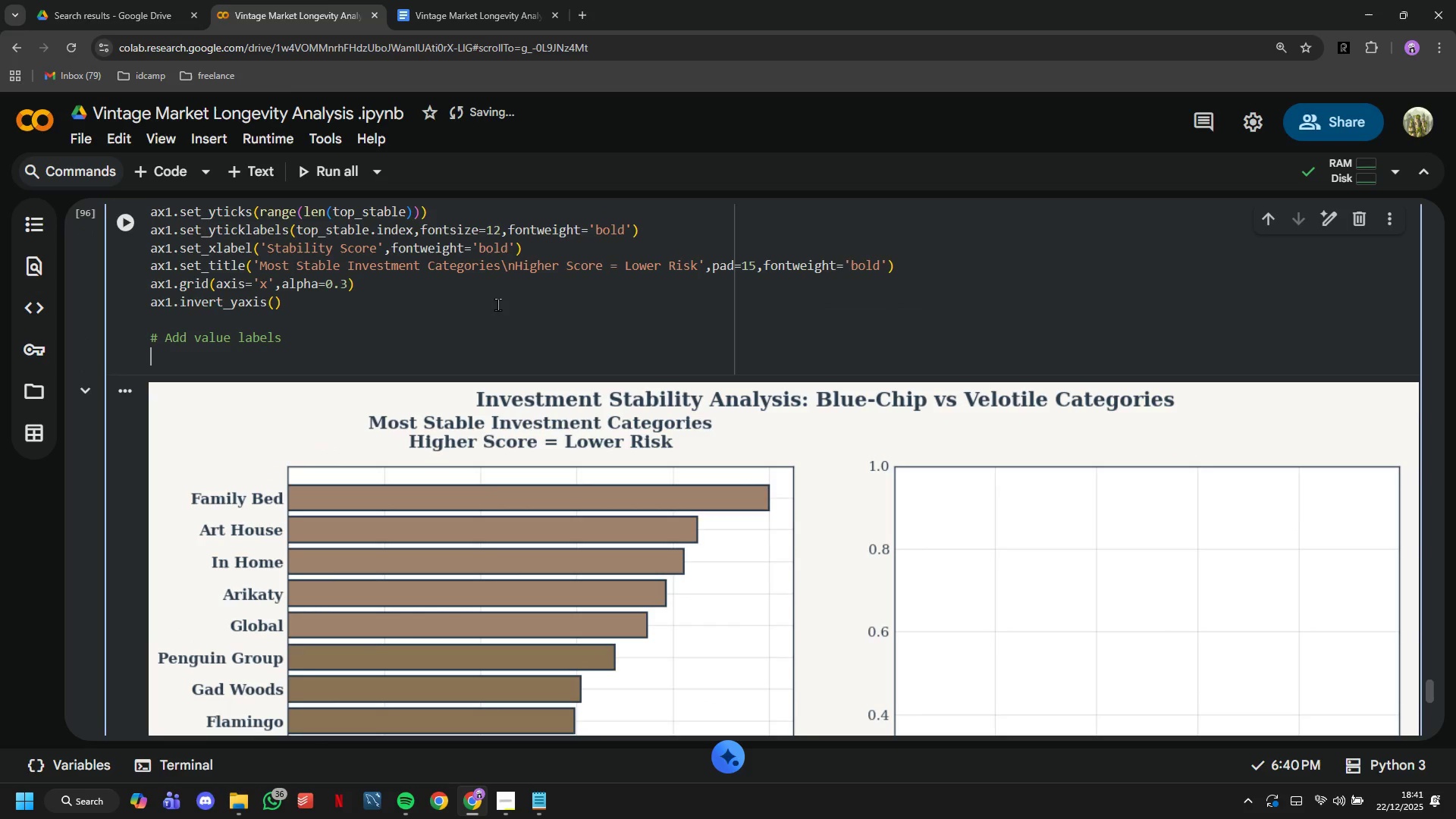 
type(for i, (idx,row)
 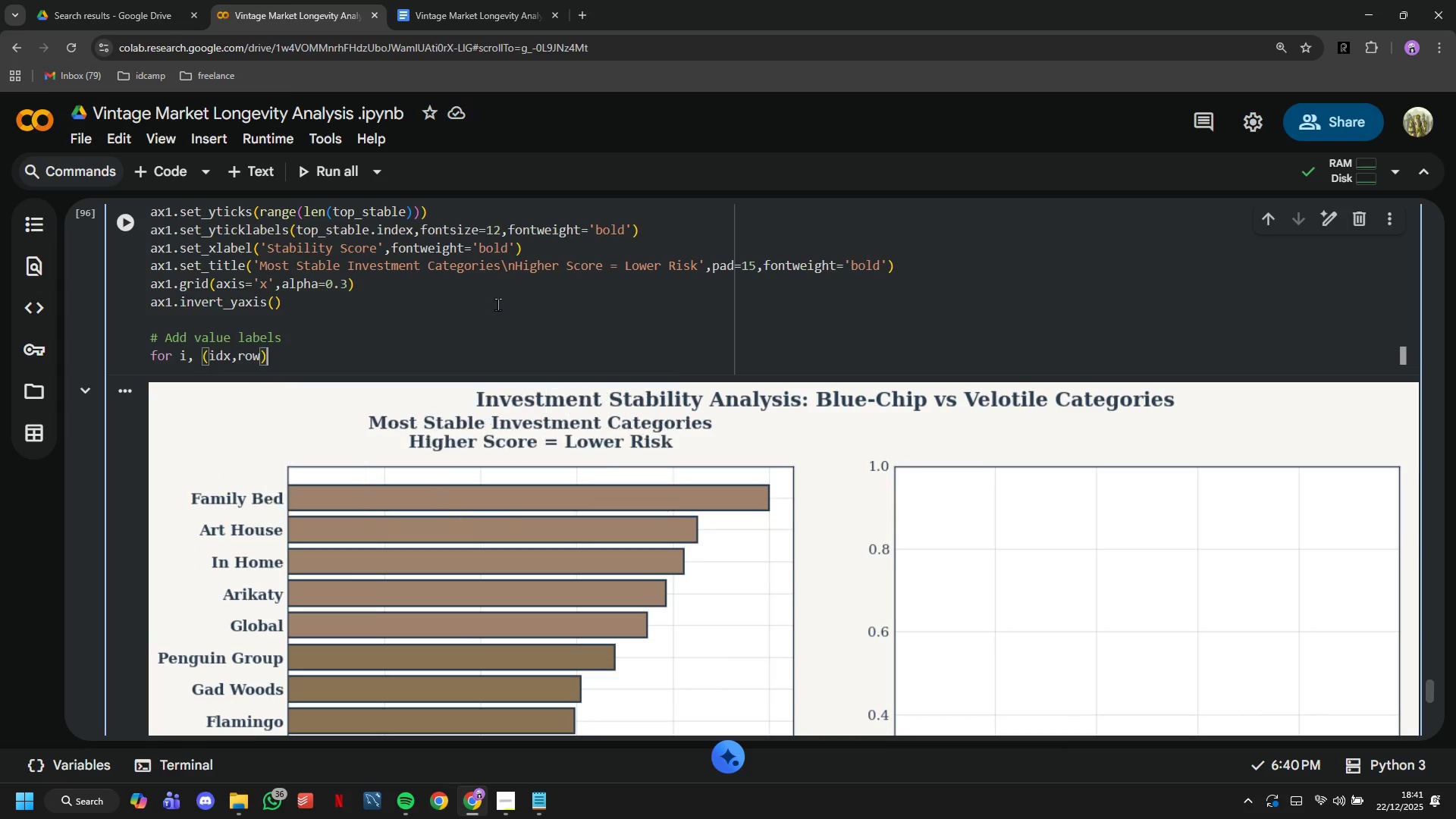 
 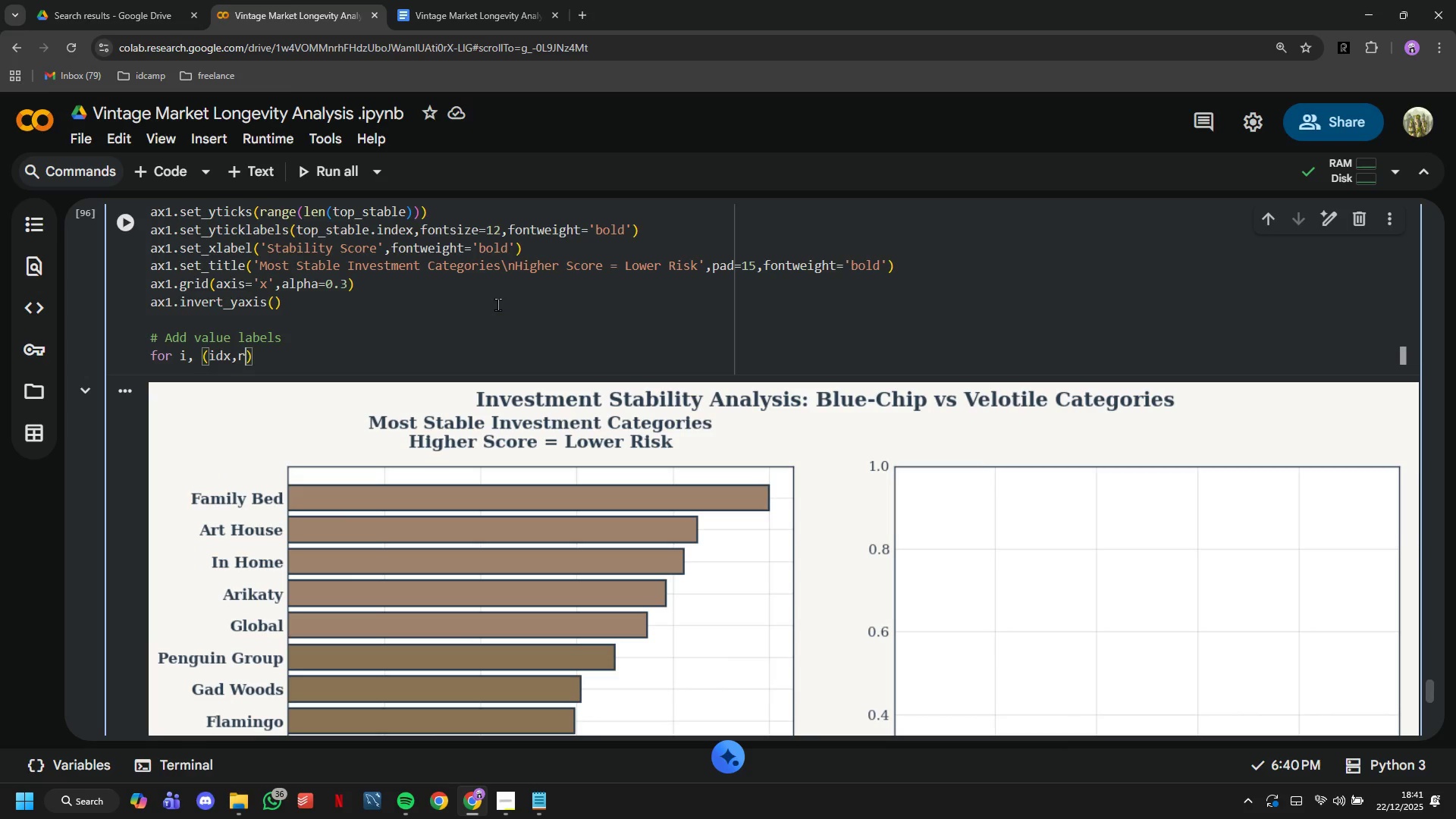 
key(ArrowRight)
 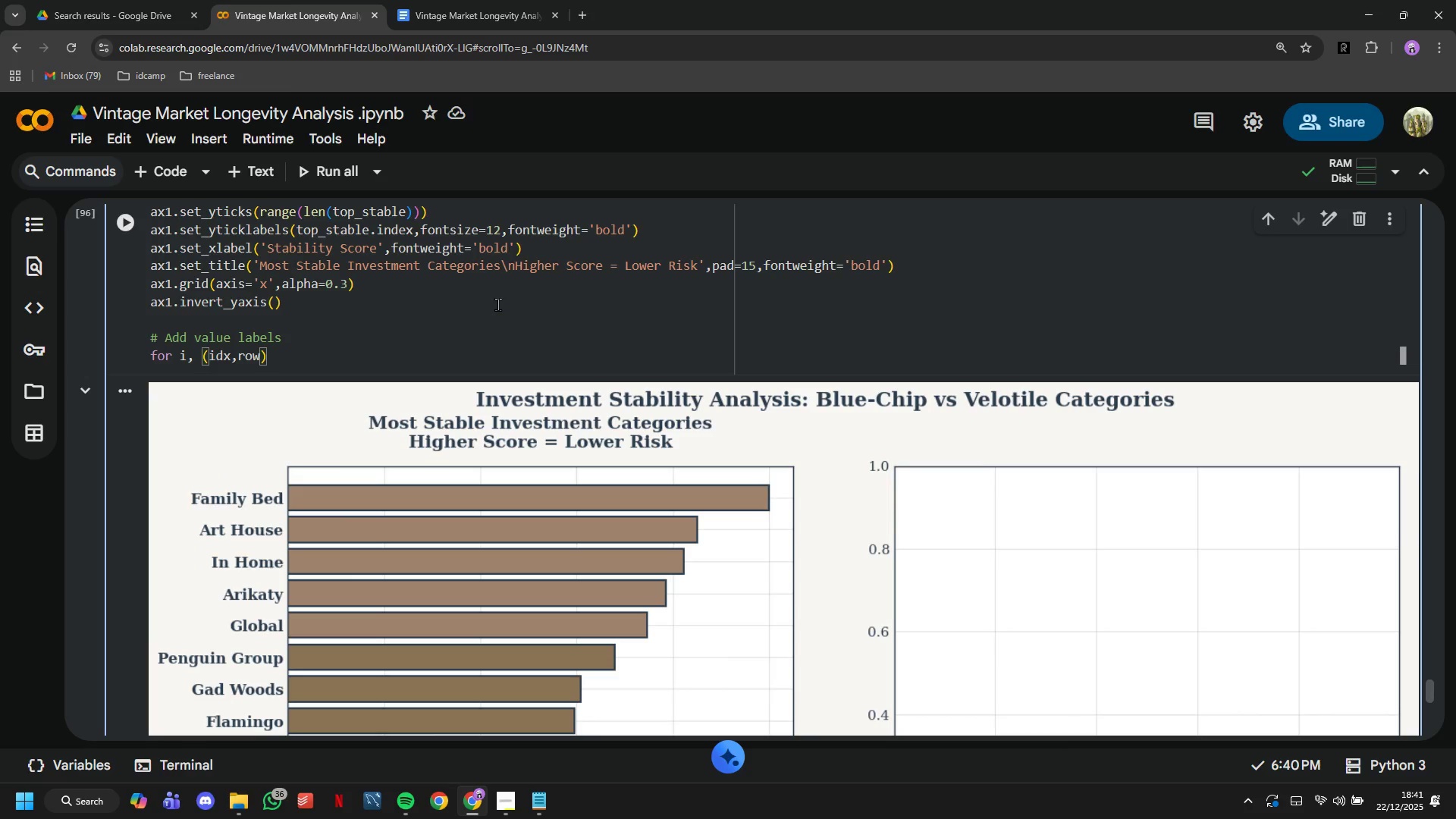 
type( in enumerate(top_stable)
key(Tab)
key(Tab)
 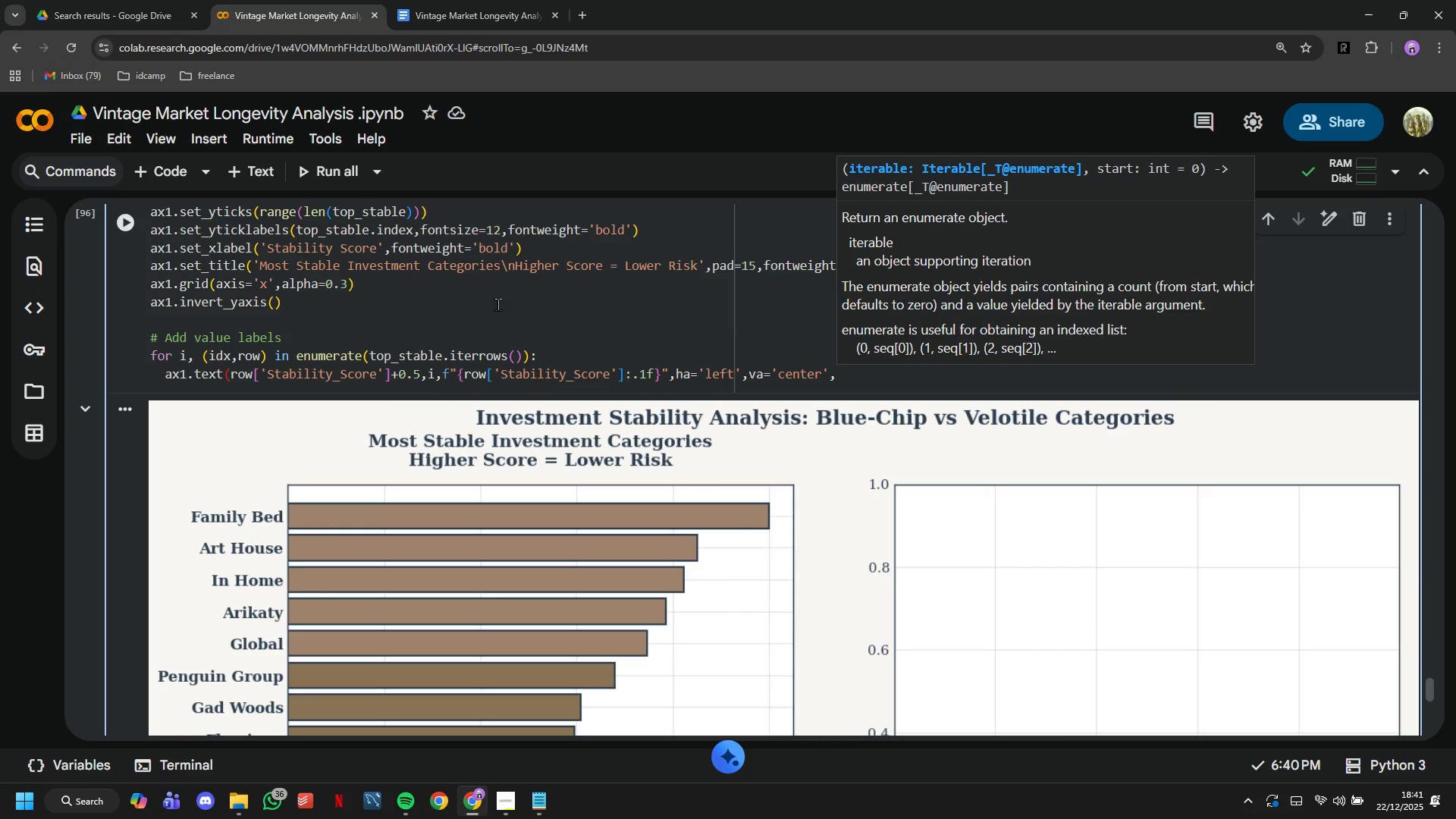 
wait(5.8)
 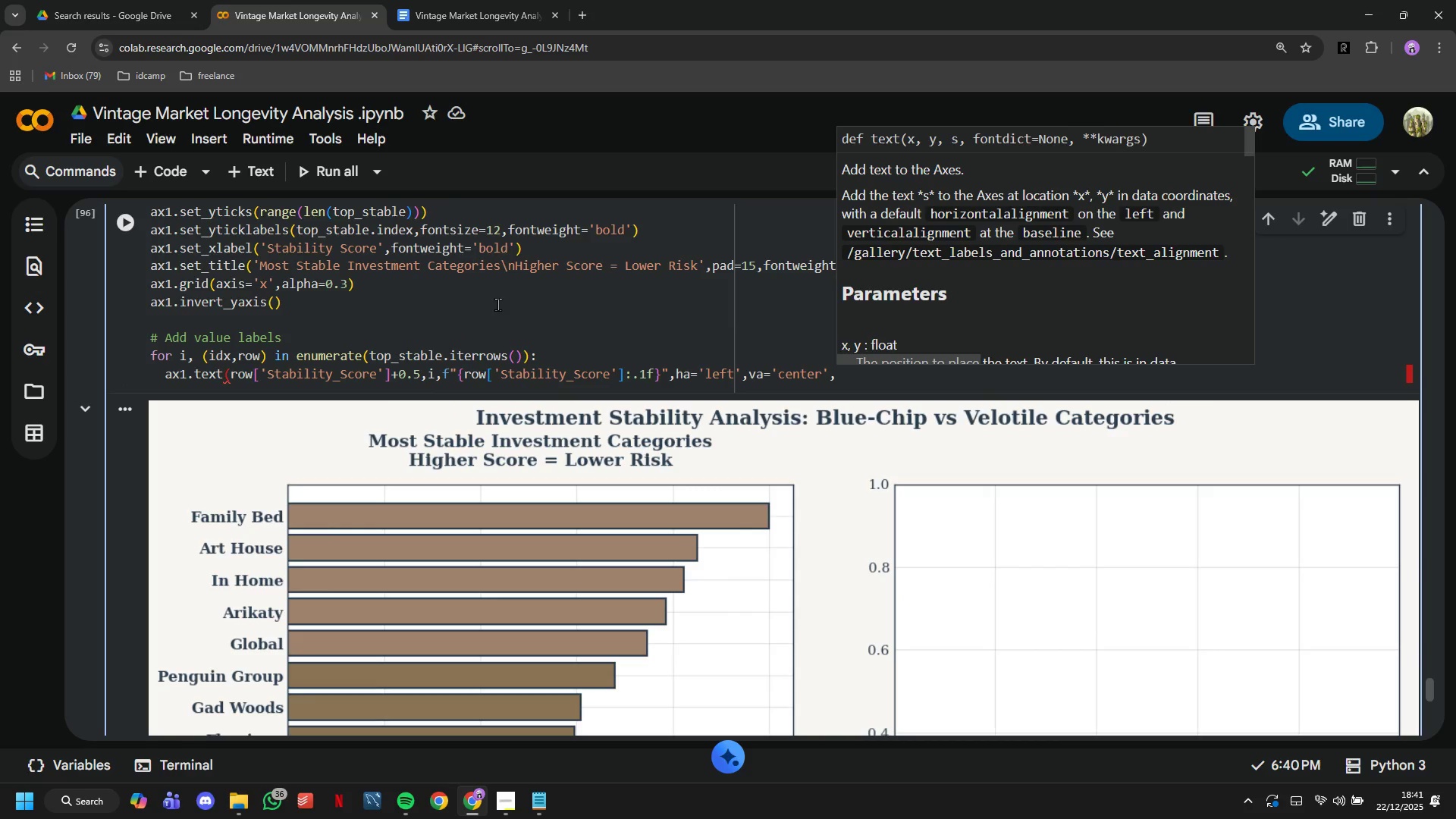 
type(fontweight='bold)
 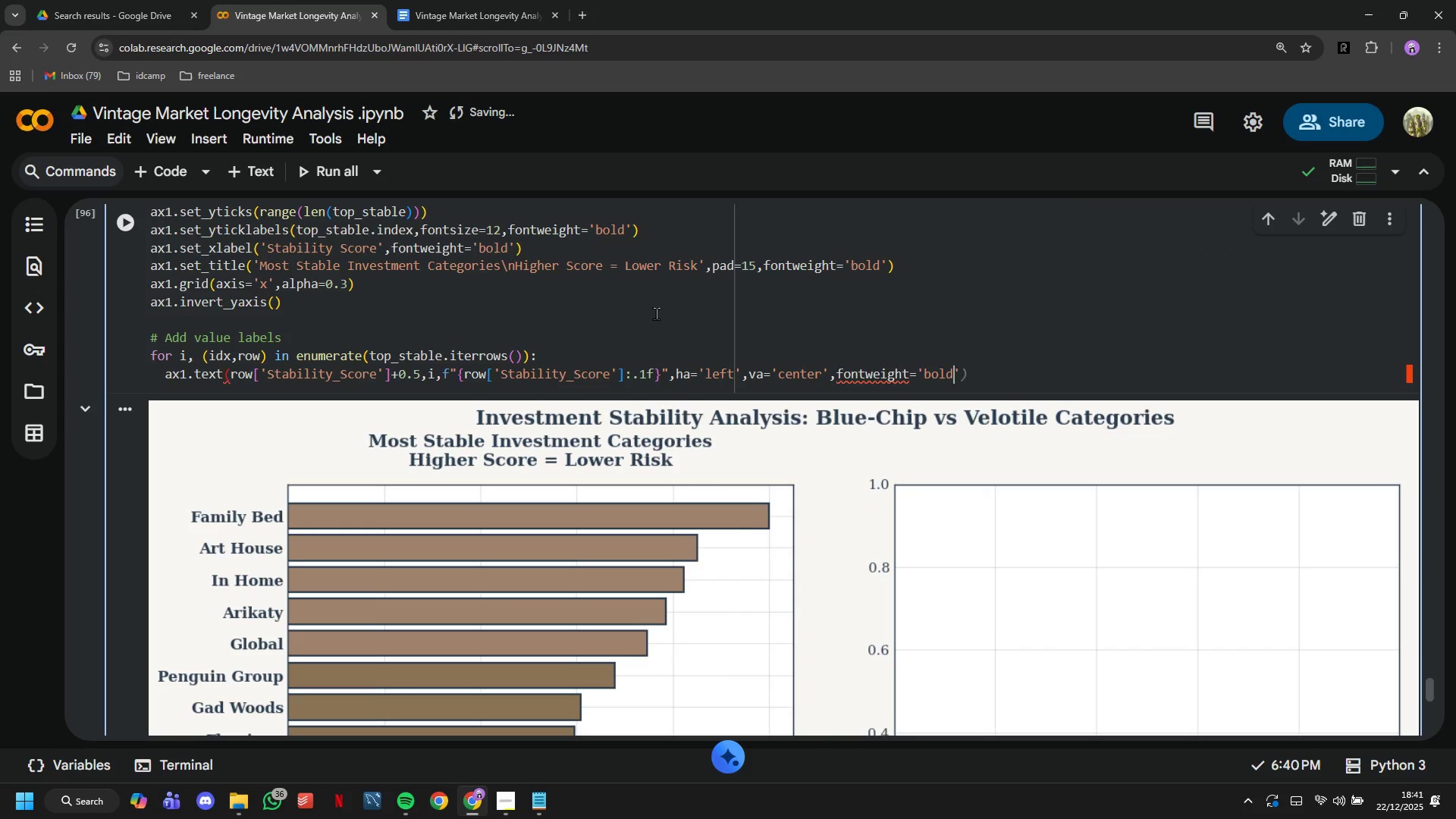 
key(ArrowRight)
 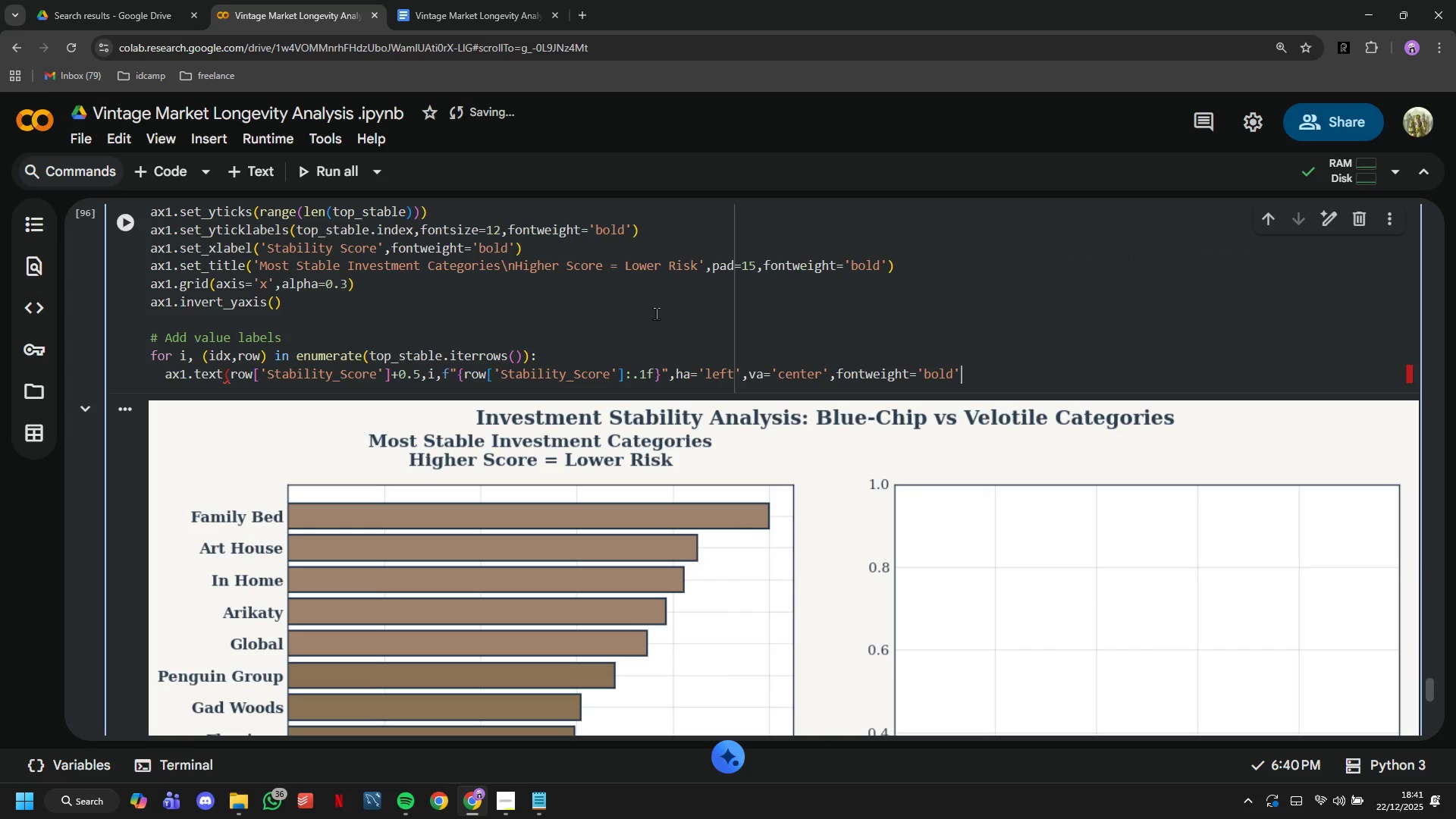 
type(,fontsize=9))
 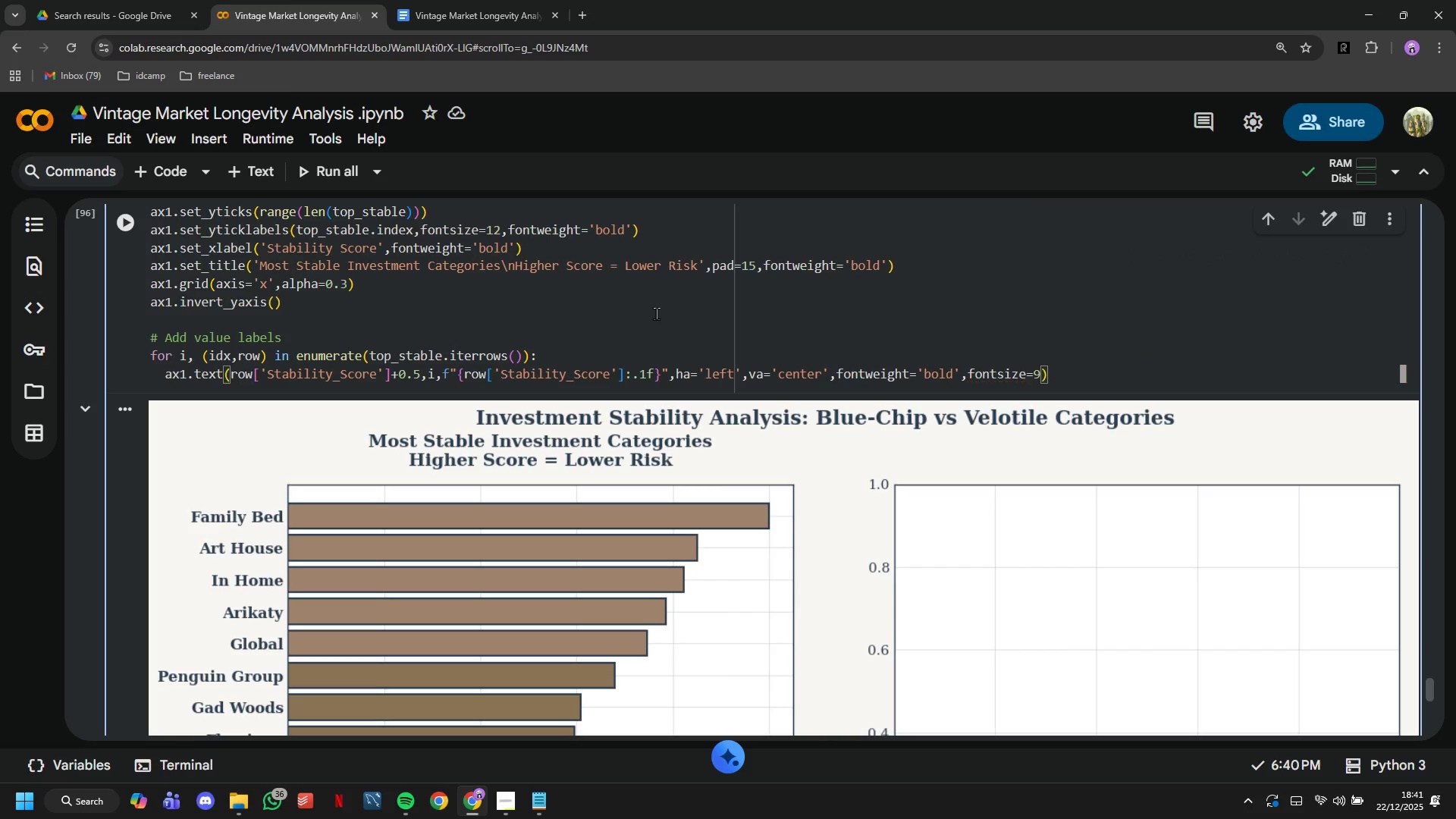 
left_click([133, 214])
 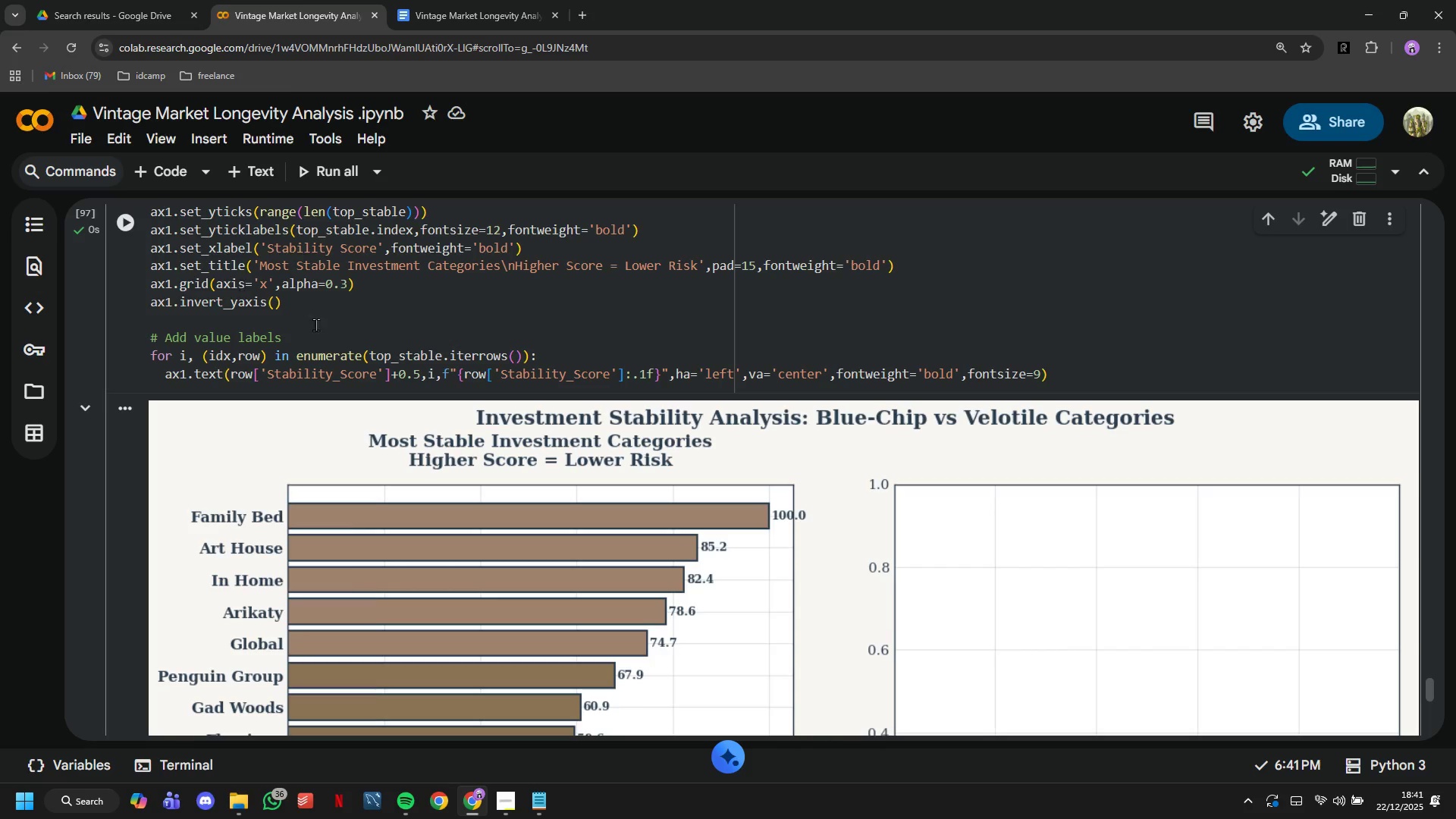 
scroll: coordinate [349, 345], scroll_direction: down, amount: 5.0
 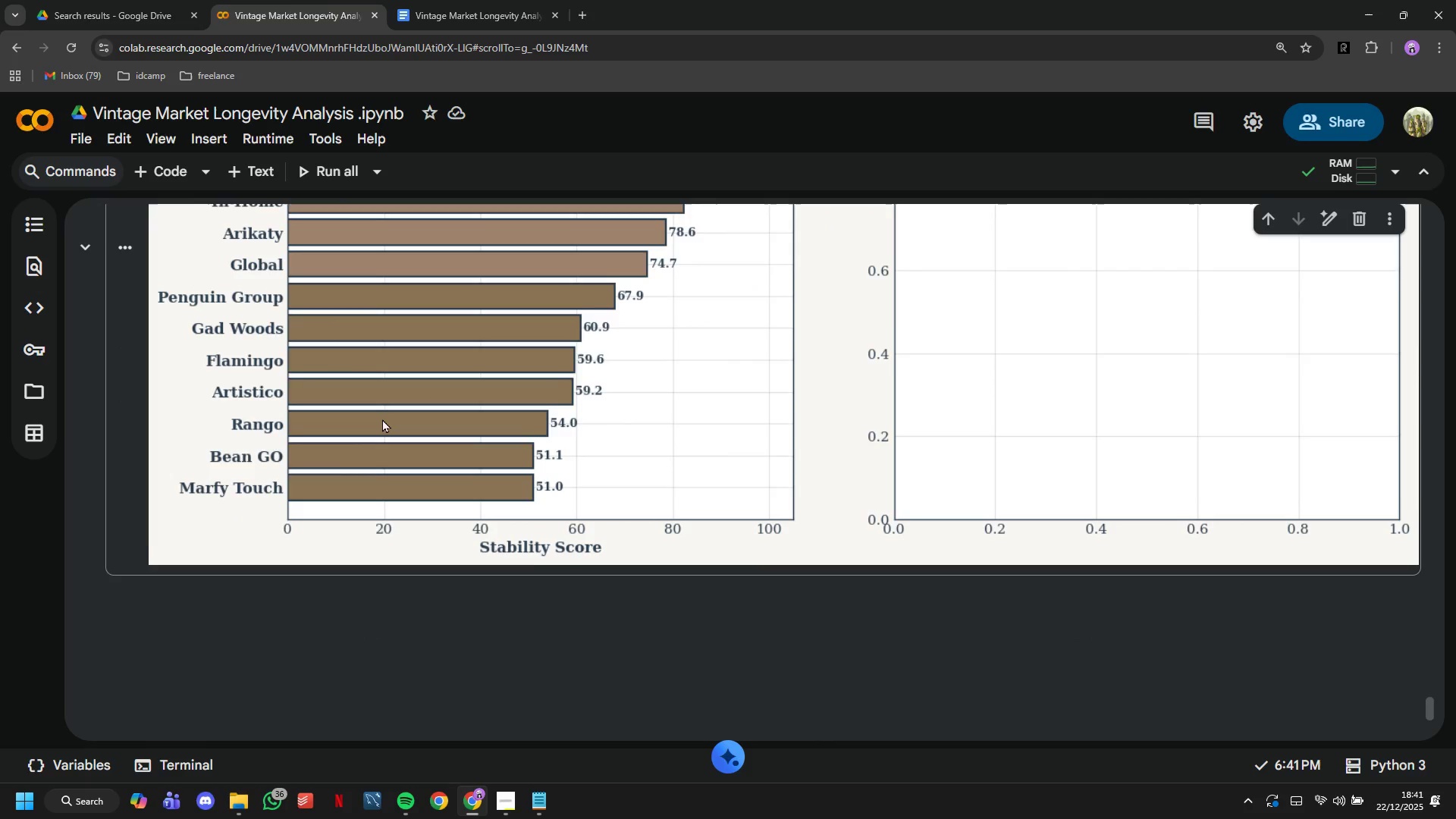 
scroll: coordinate [382, 419], scroll_direction: up, amount: 5.0
 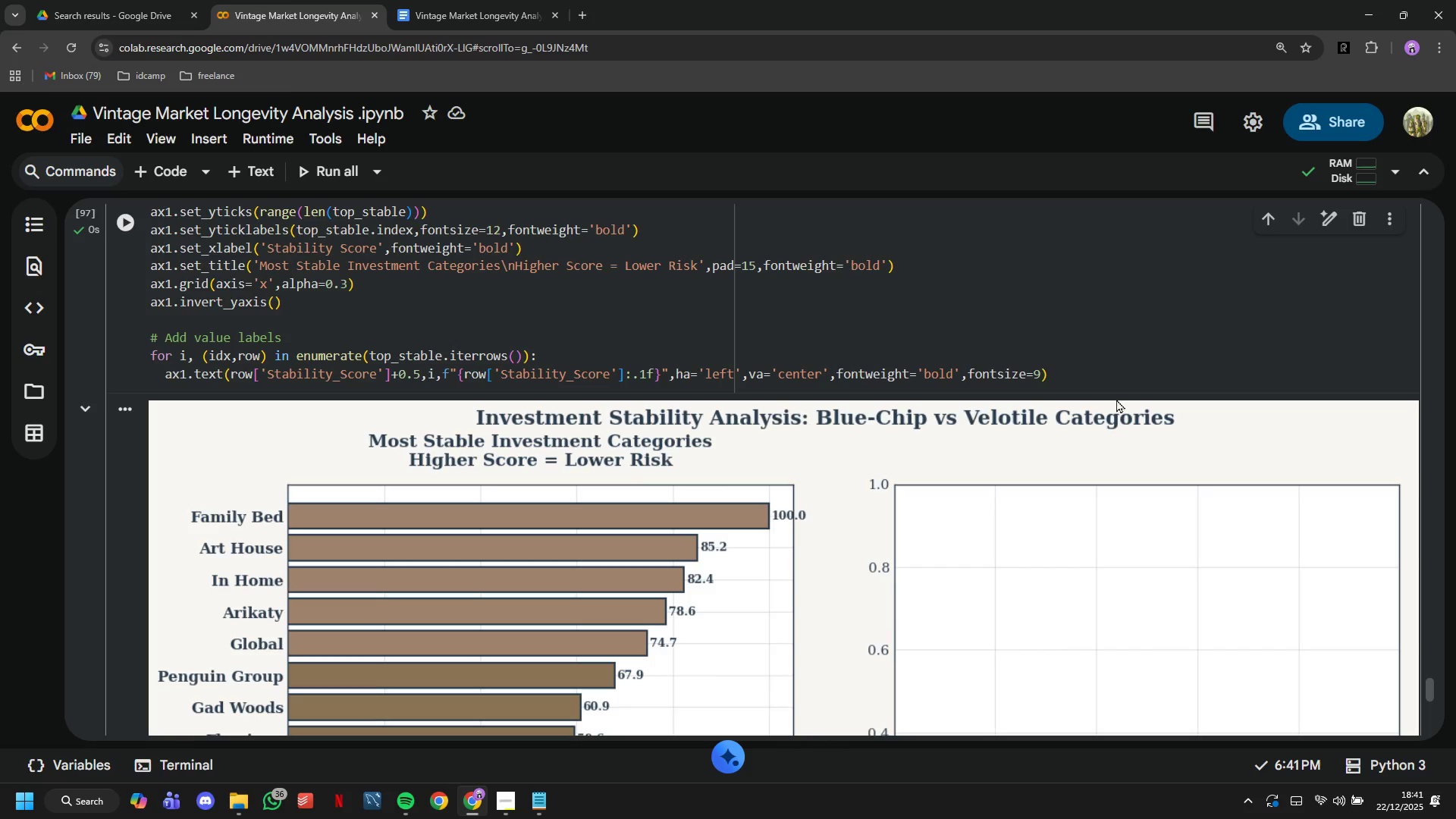 
left_click([1111, 386])
 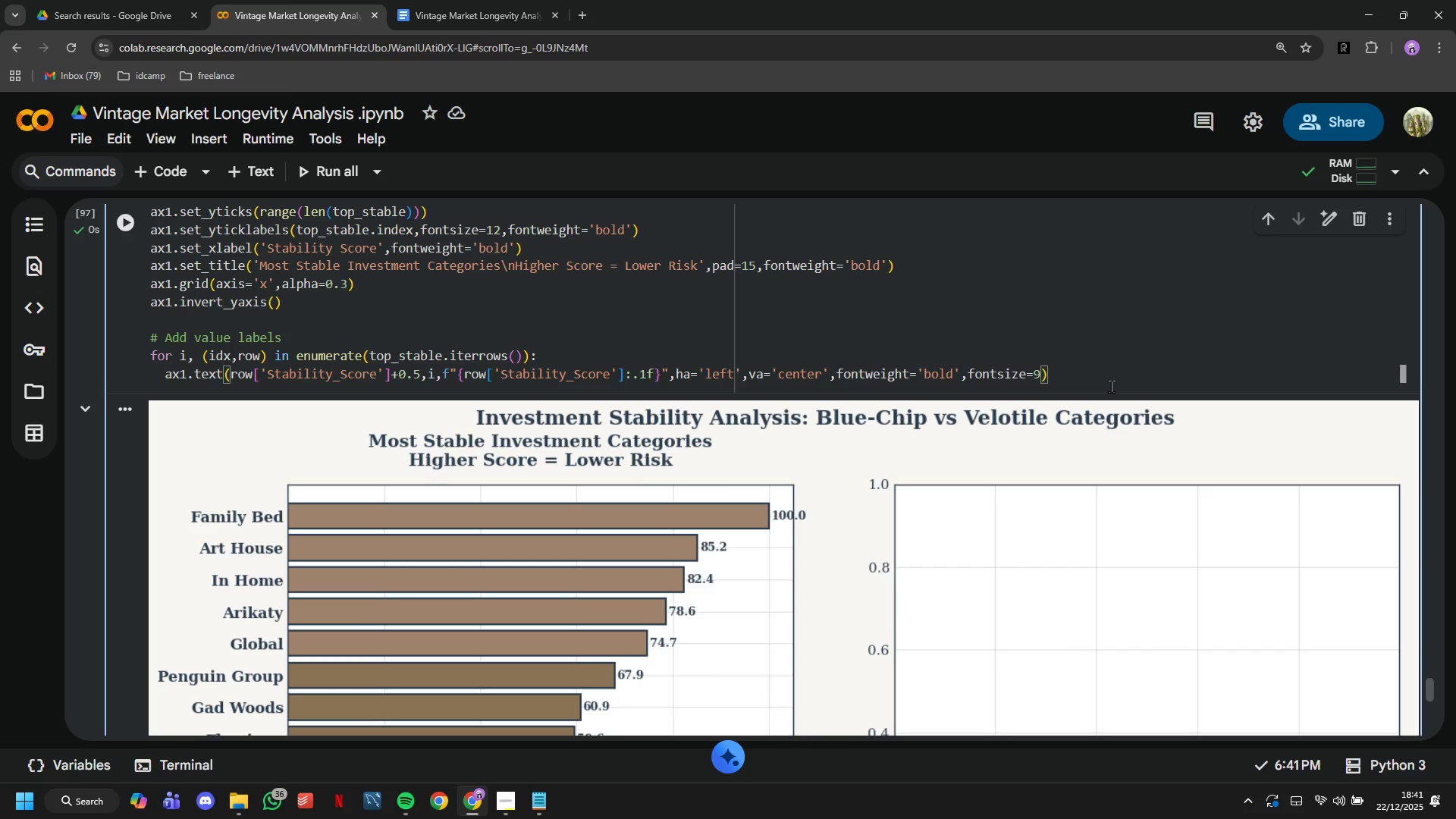 
key(Enter)
 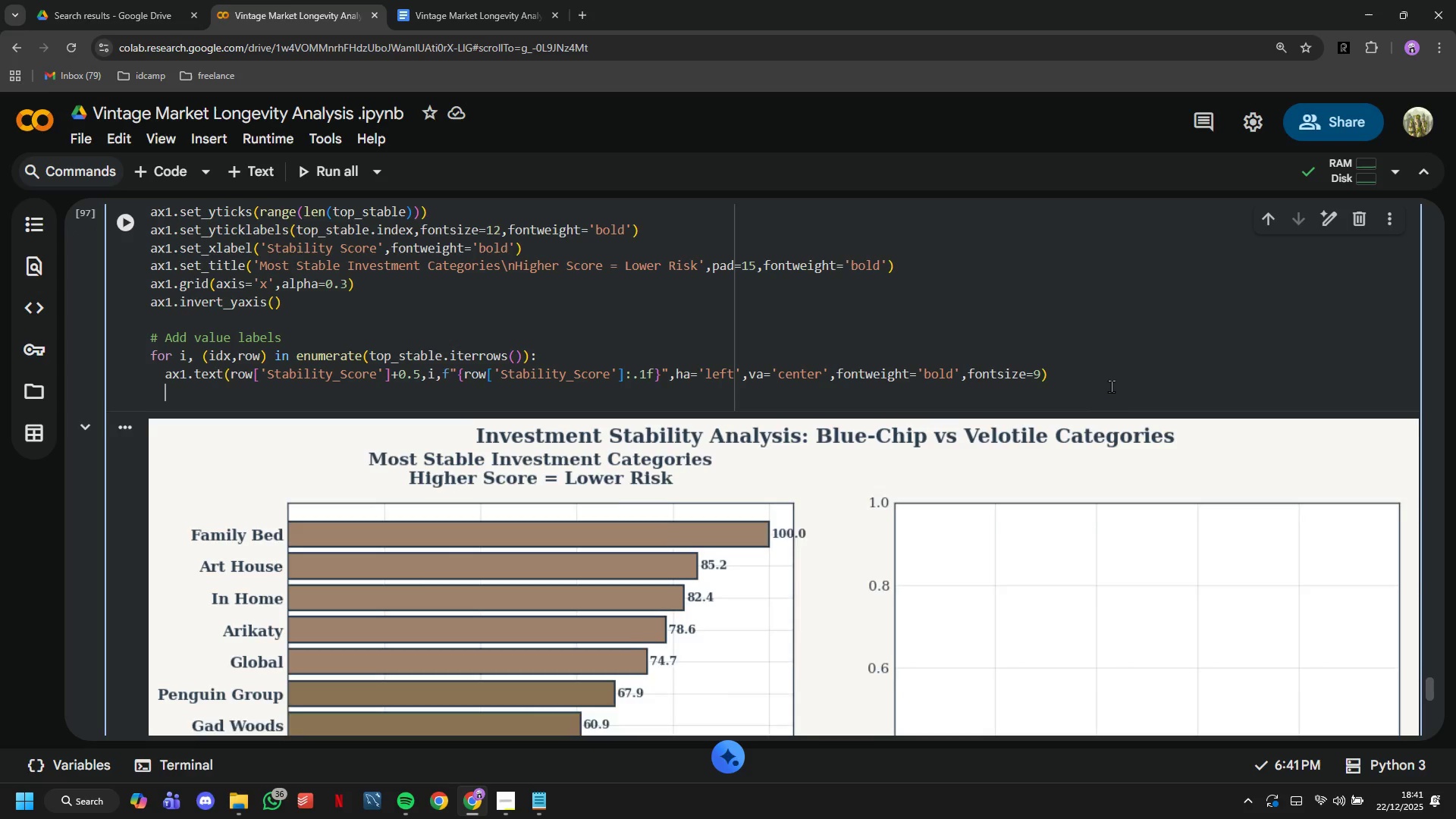 
key(Enter)
 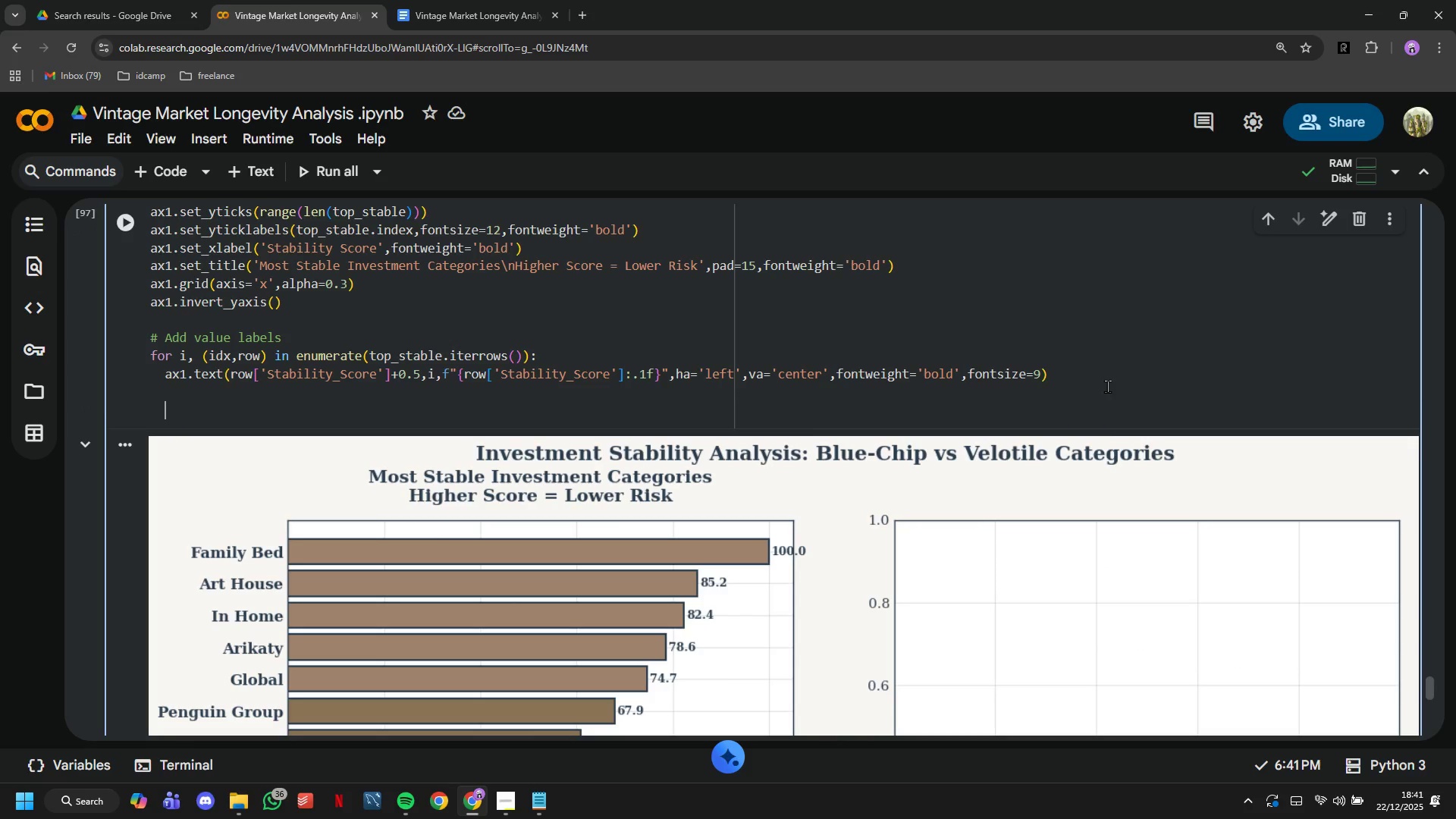 
key(Backspace)
type(# Right )
key(Backspace)
type(: Price Coeffie)
key(Backspace)
type(cient of Variation)
 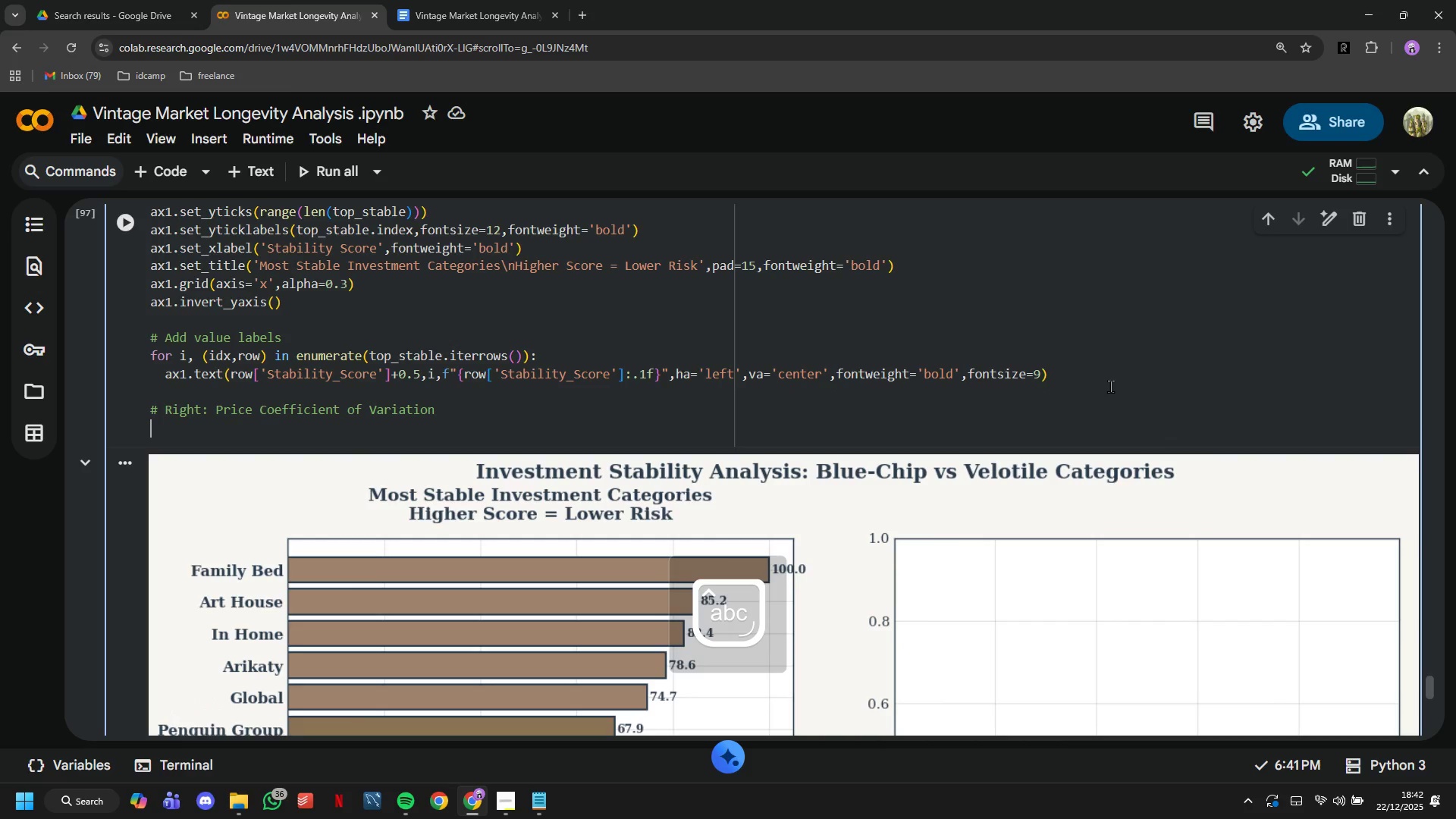 
 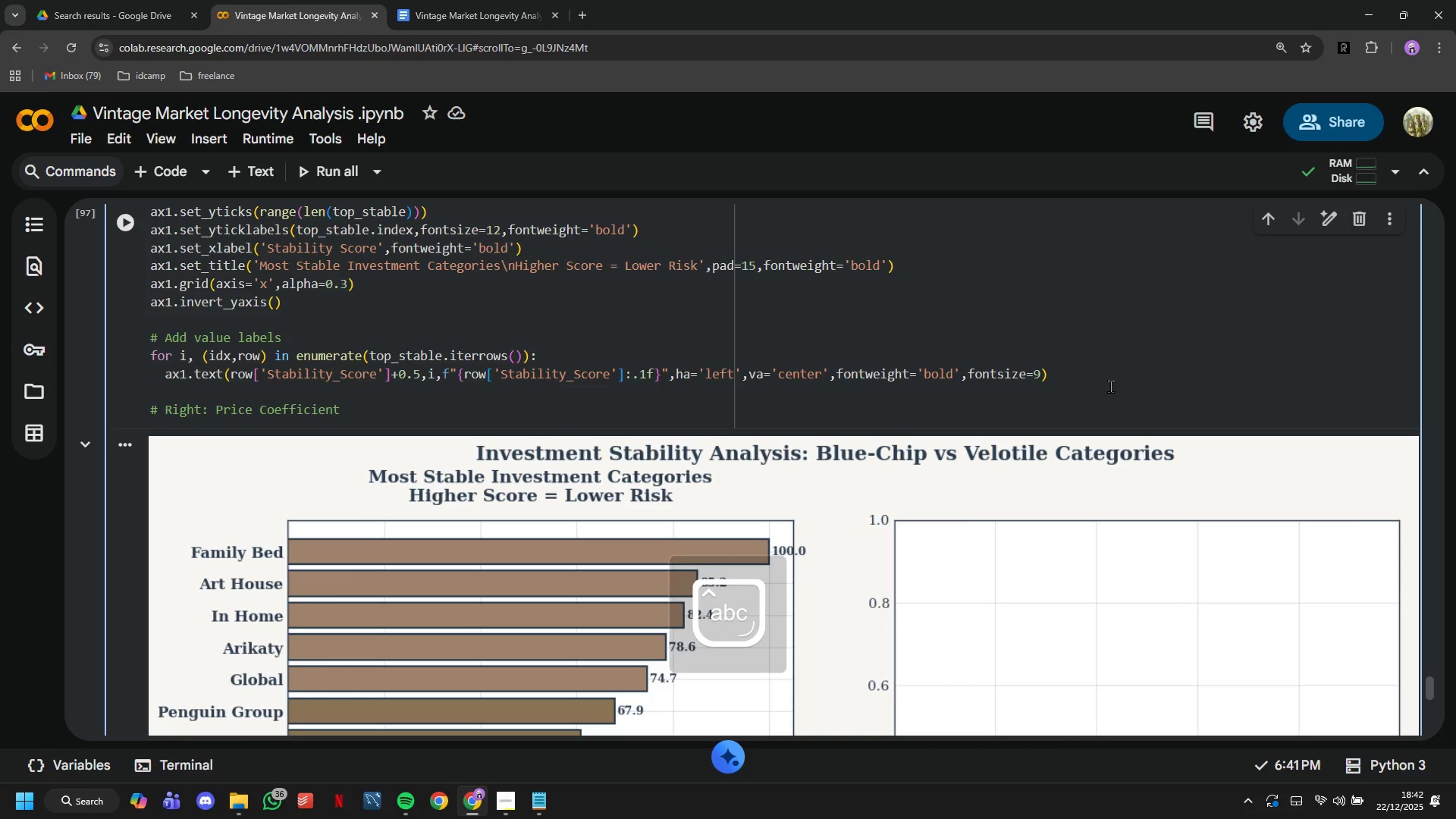 
key(Enter)
 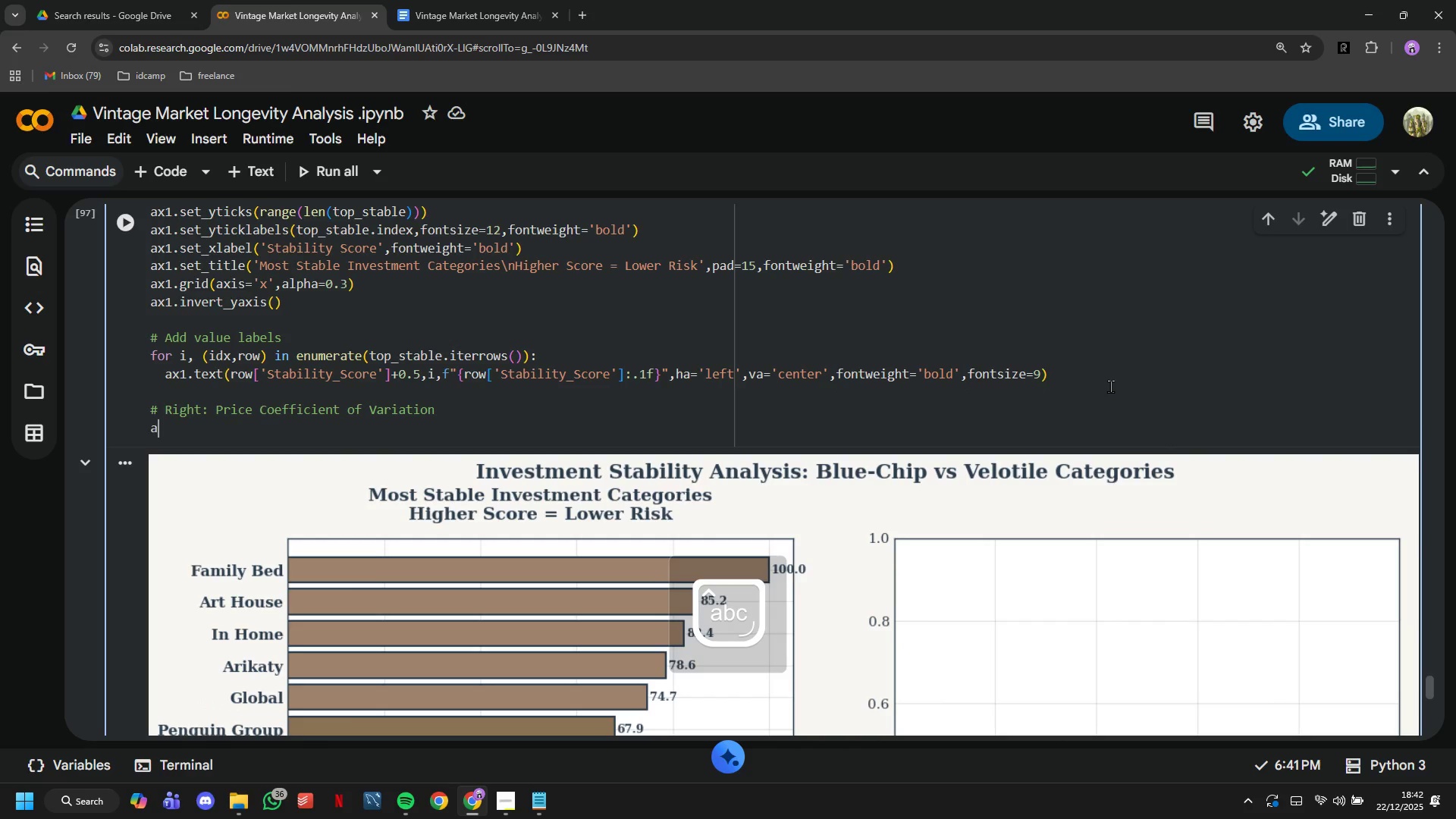 
type(ax2 - axe)
key(Backspace)
key(Backspace)
key(Backspace)
key(Backspace)
key(Backspace)
type(= axes[1)
 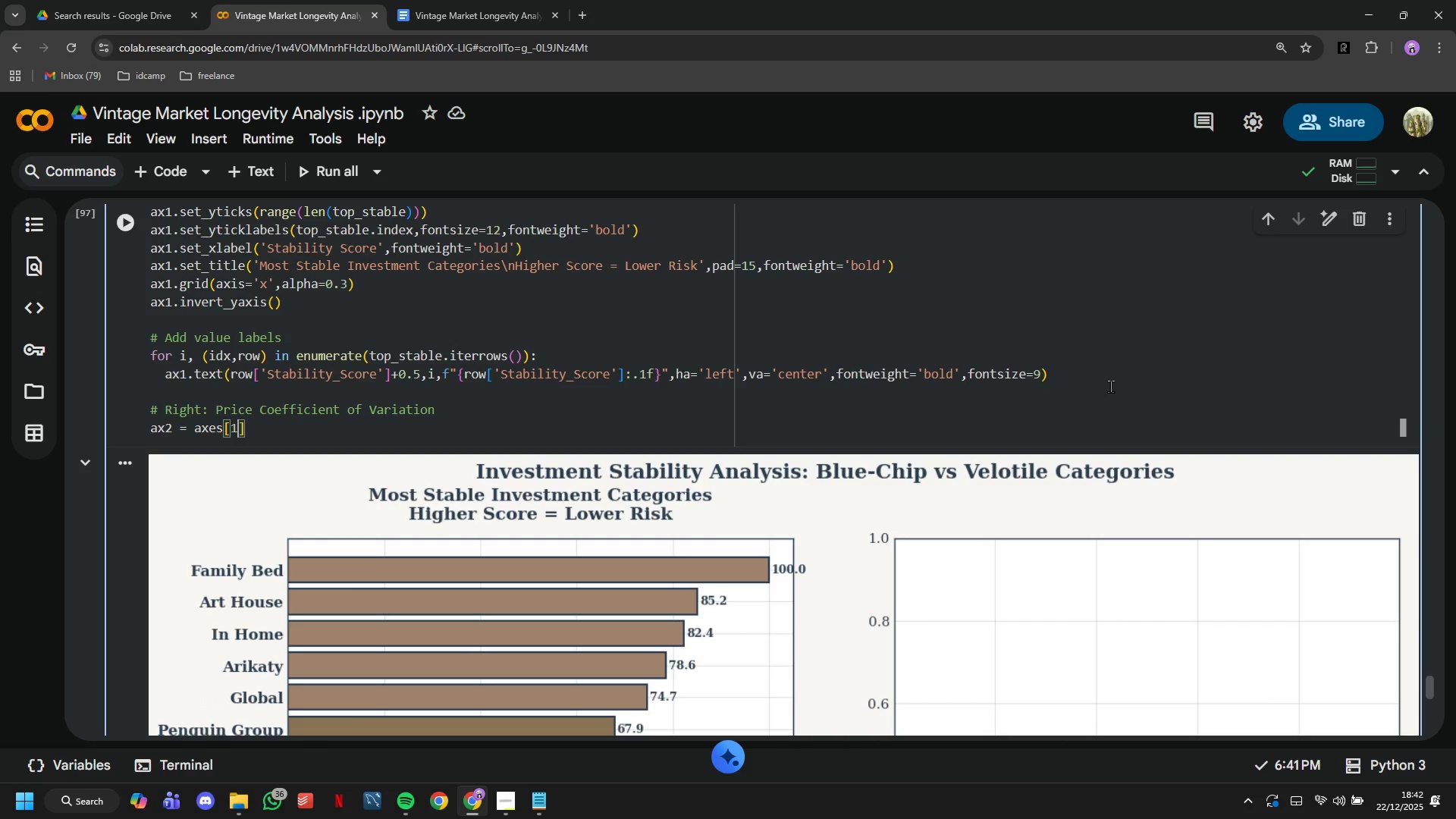 
key(ArrowRight)
 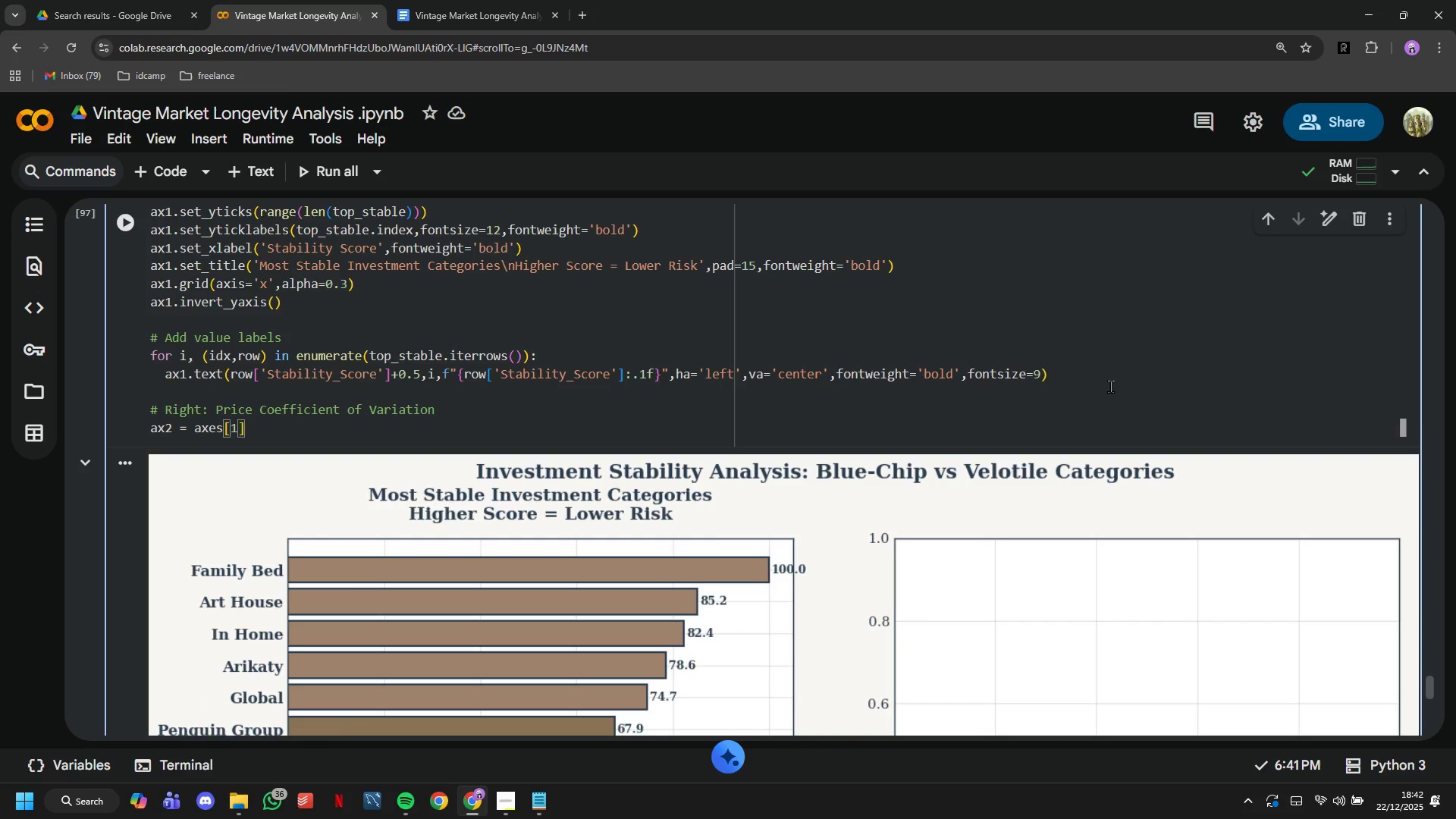 
key(Enter)
 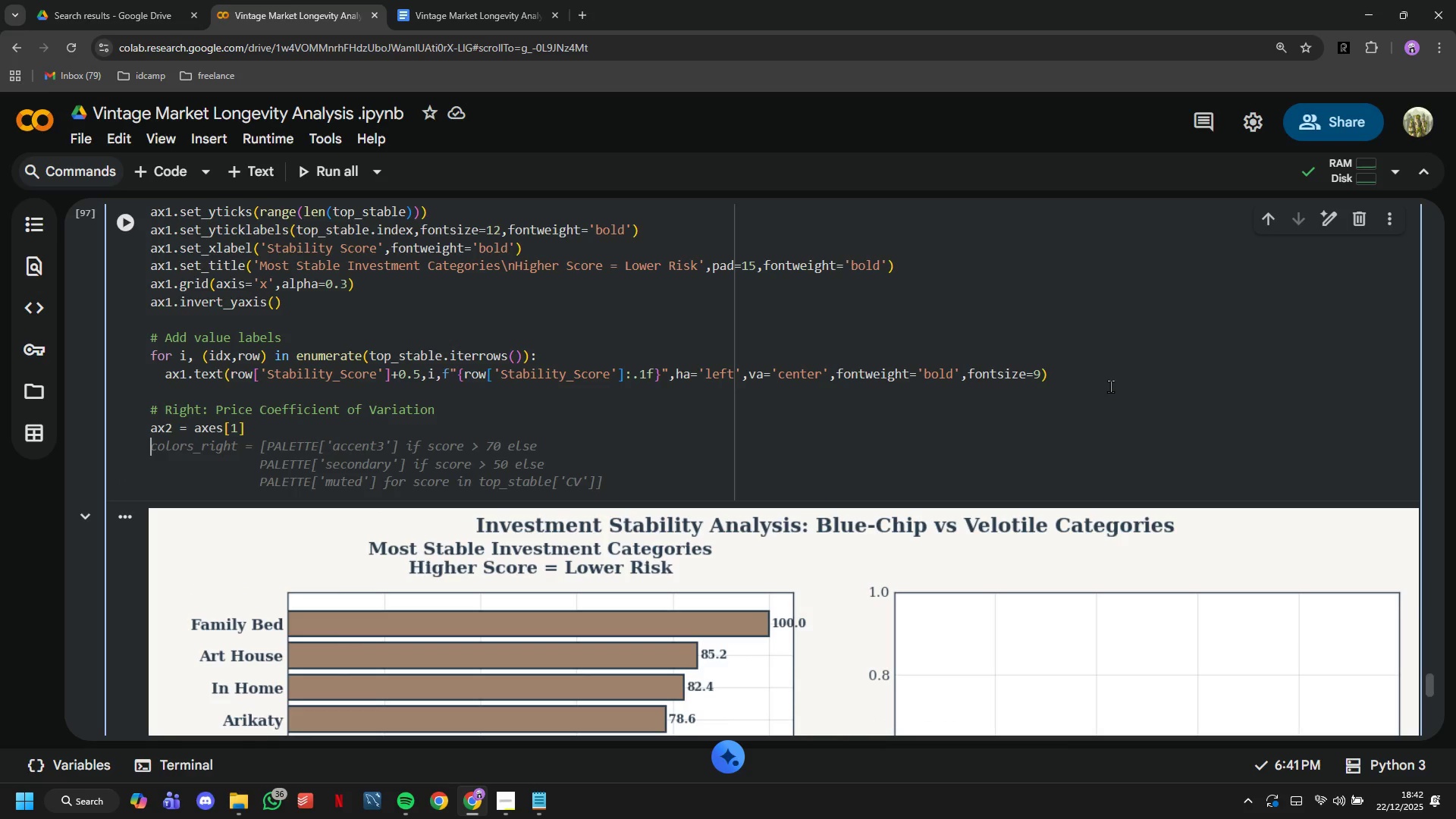 
type(bottom_vo)
key(Backspace)
type(o)
key(Tab)
type( = sa)
key(Backspace)
type(tability_metrics)
 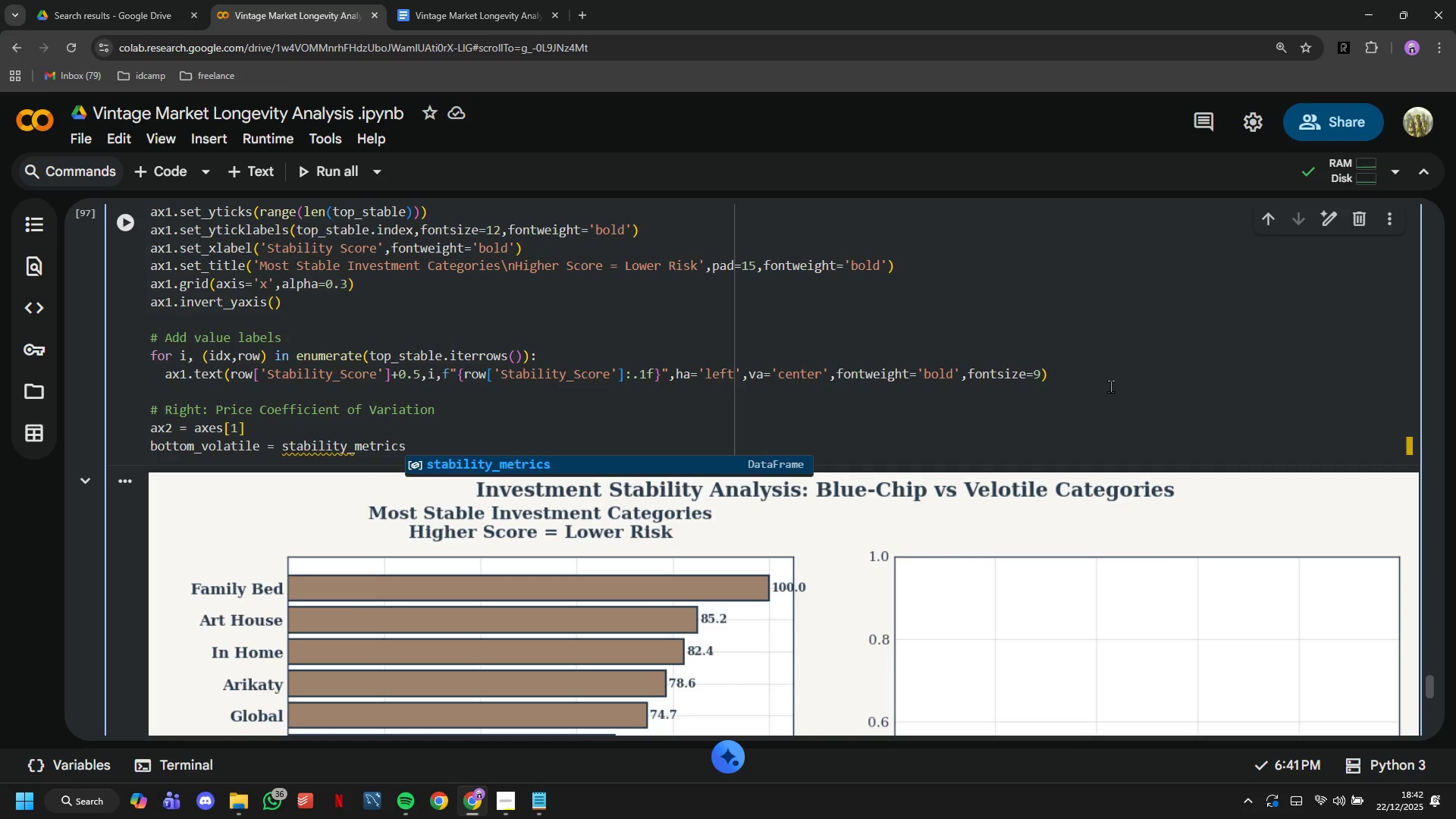 
type(.sort_values{'CV)
 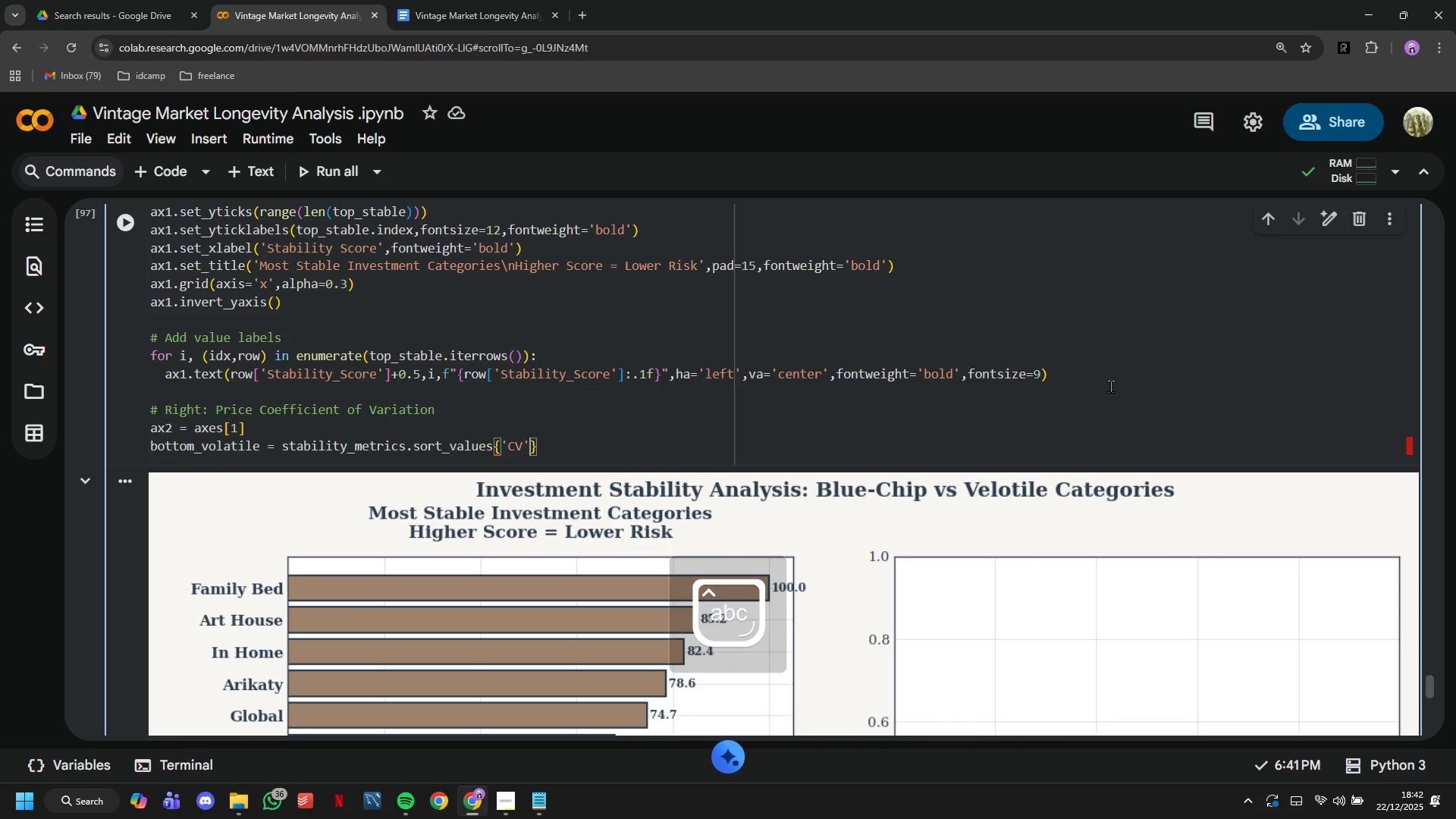 
 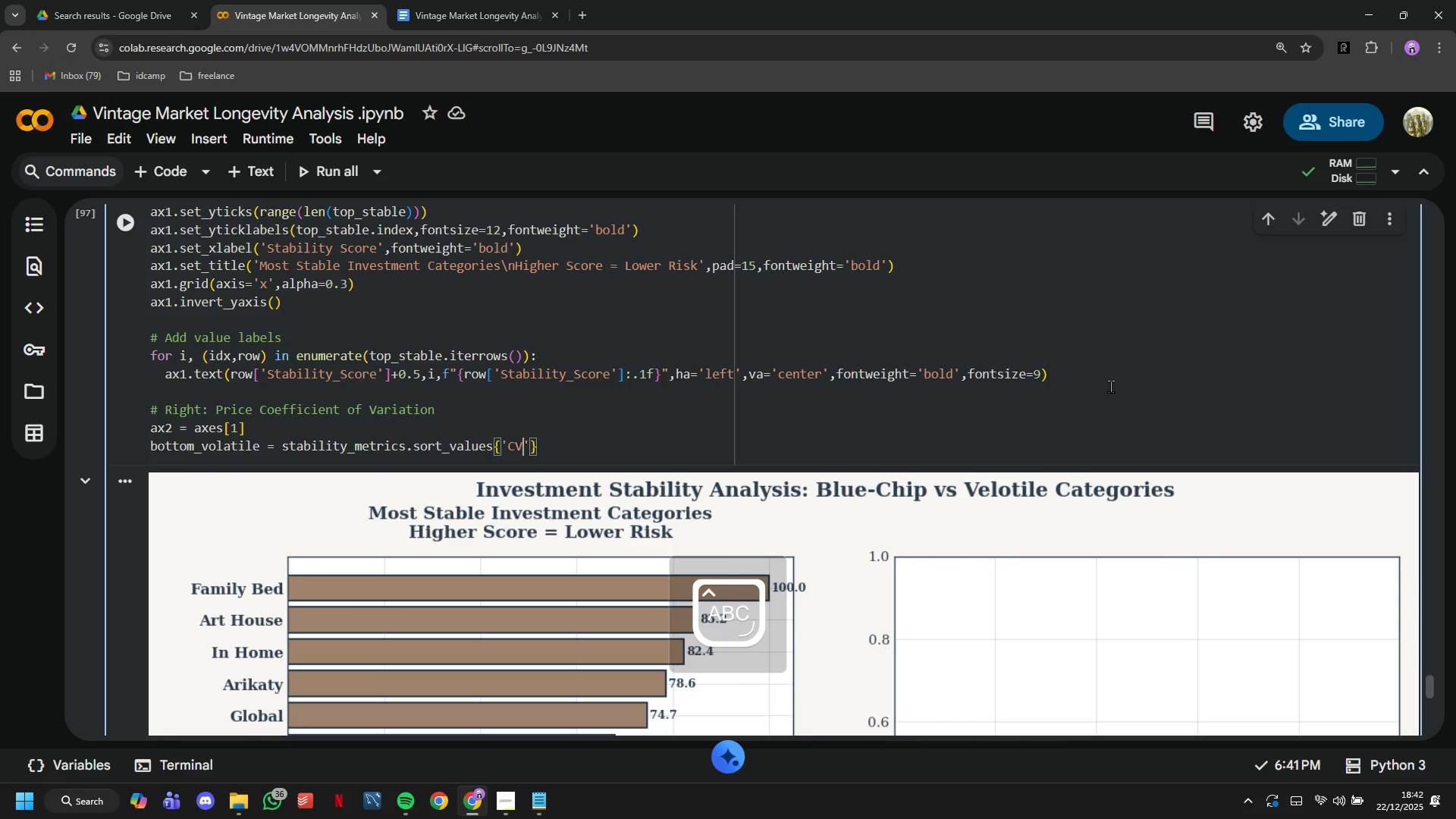 
key(ArrowRight)
 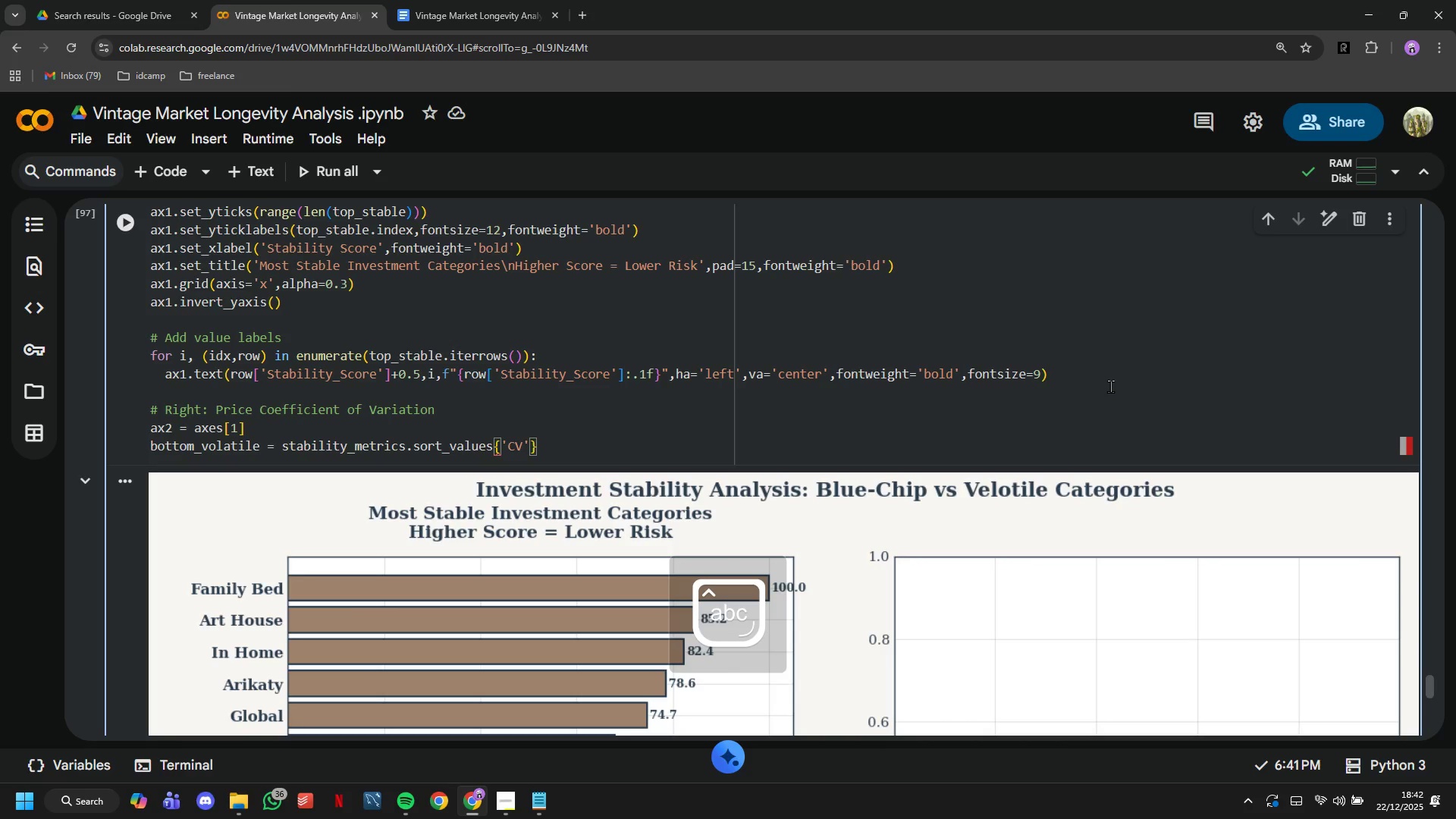 
type(,ascending-)
key(Backspace)
type(=False)
 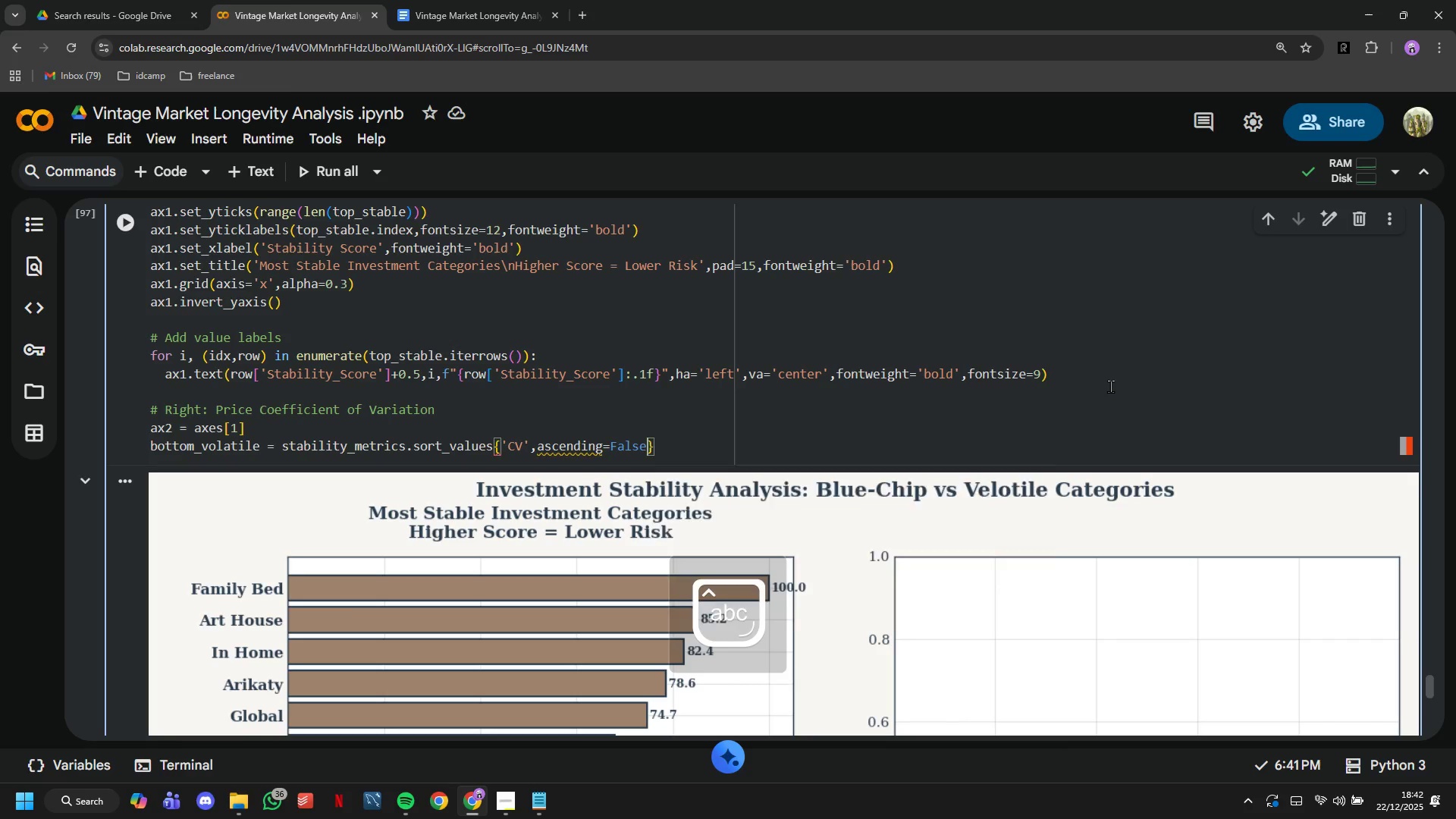 
key(ArrowRight)
 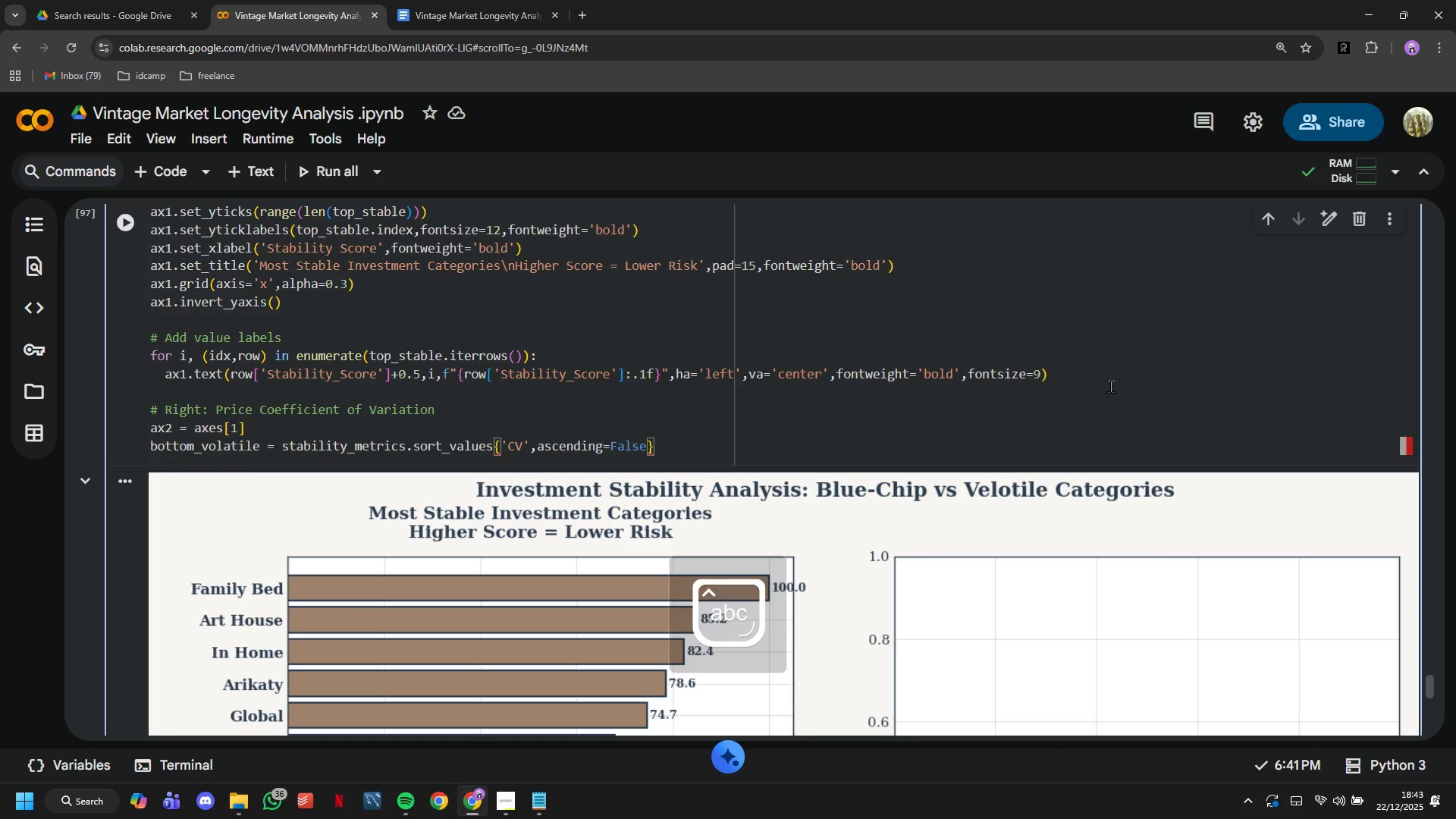 
key(Backspace)
type().head(12)
key(Backspace)
type(()
key(Backspace)
 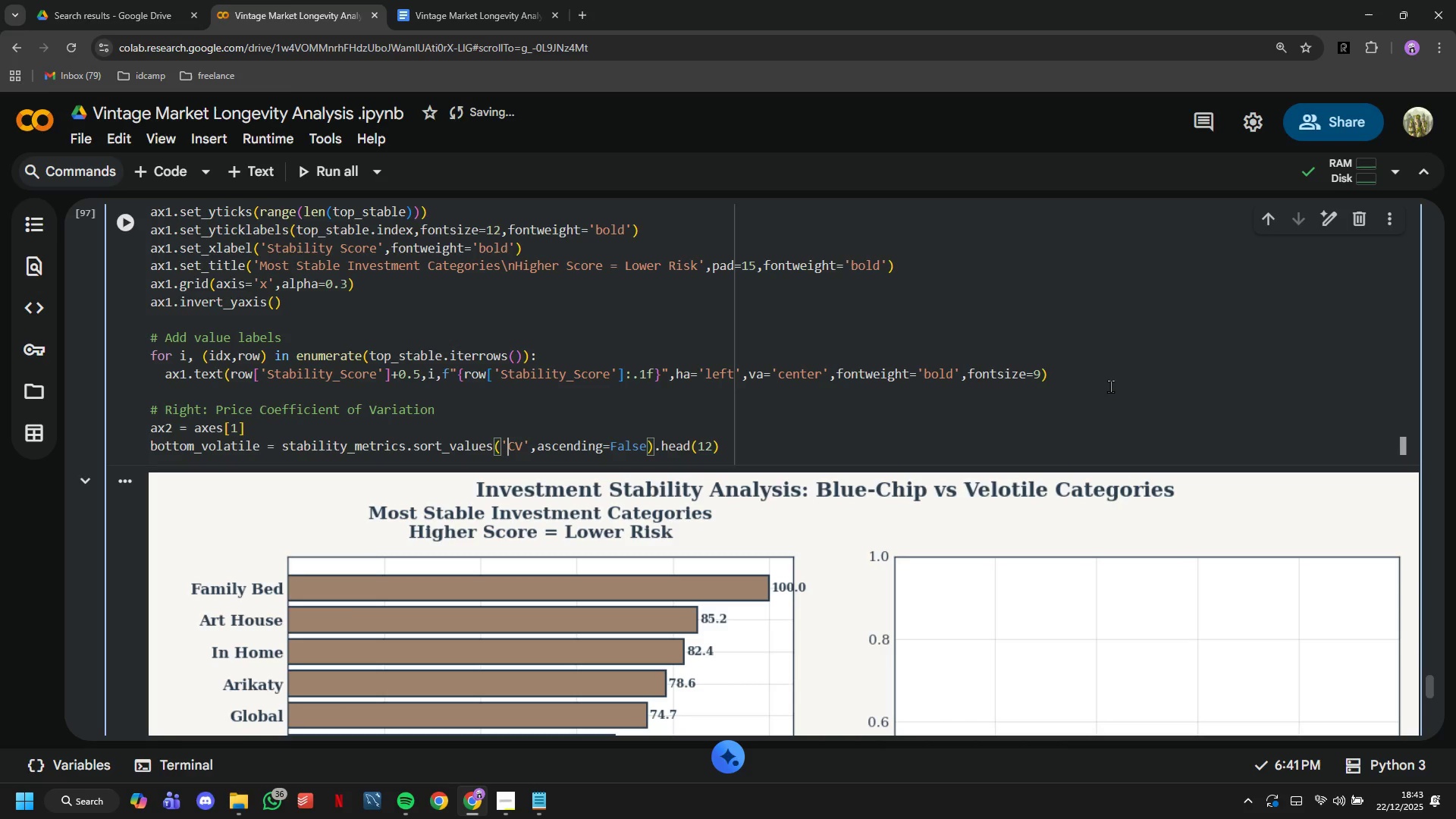 
 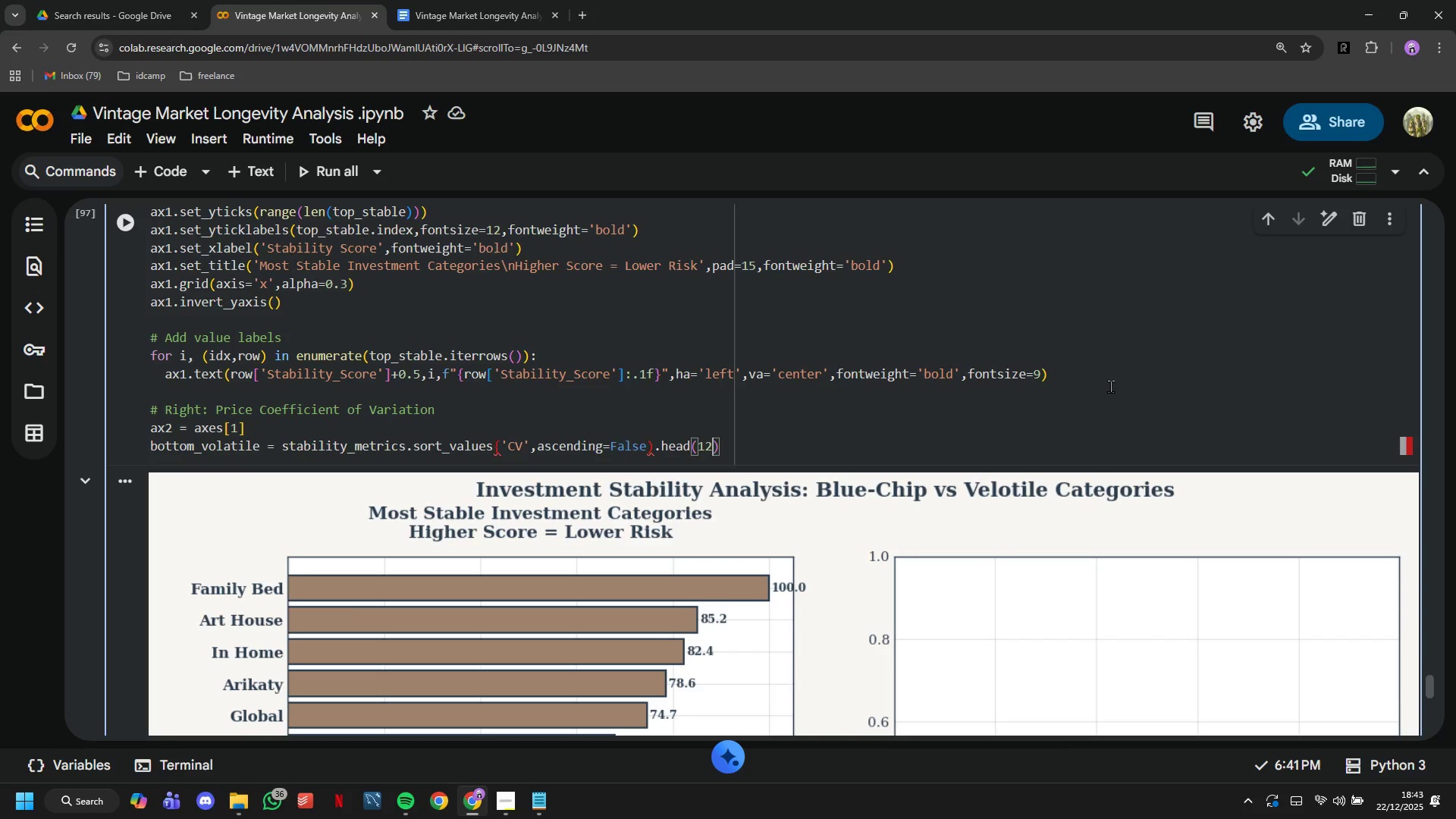 
hold_key(key=ArrowLeft, duration=1.34)
 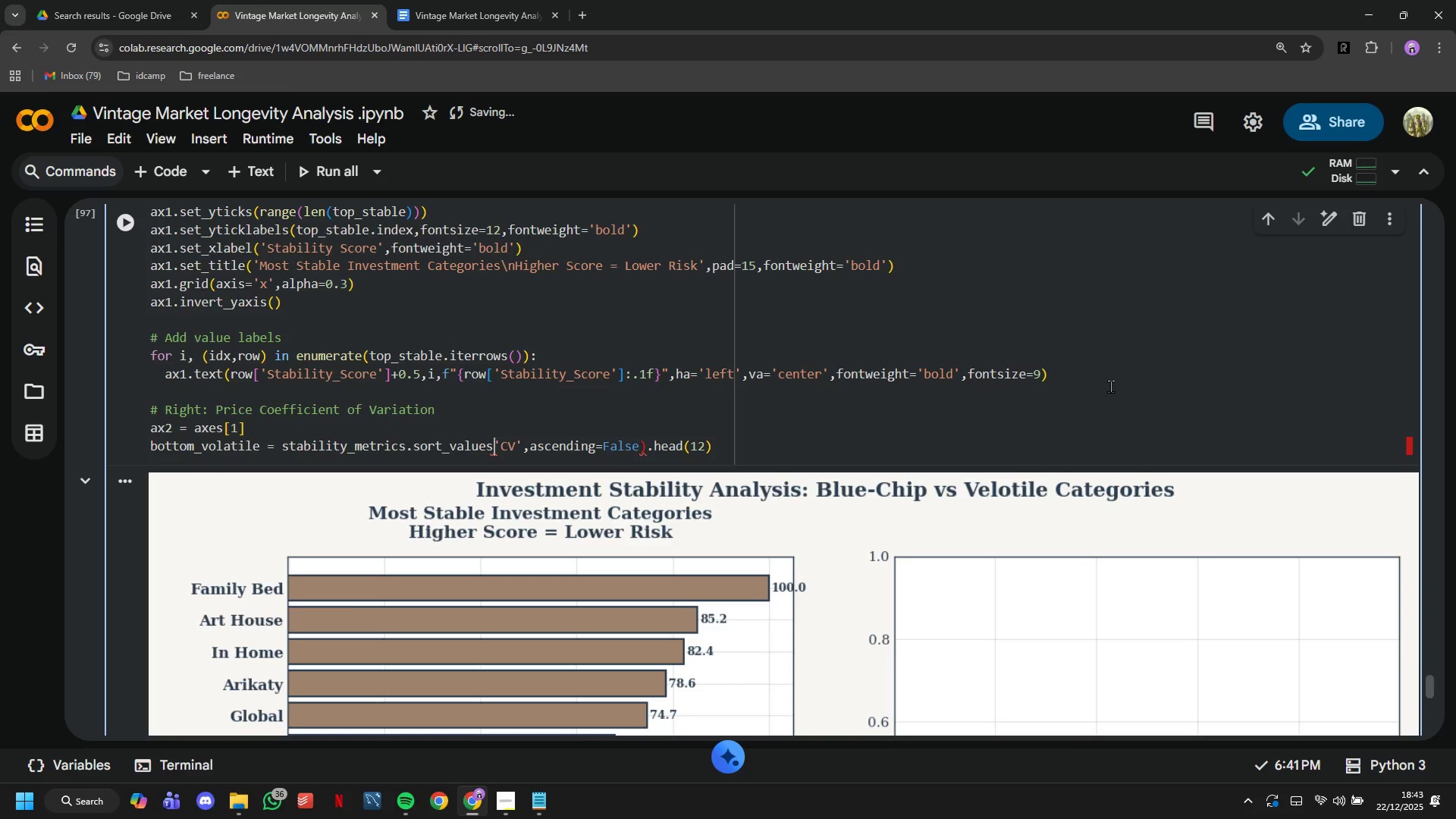 
hold_key(key=ArrowRight, duration=0.34)
 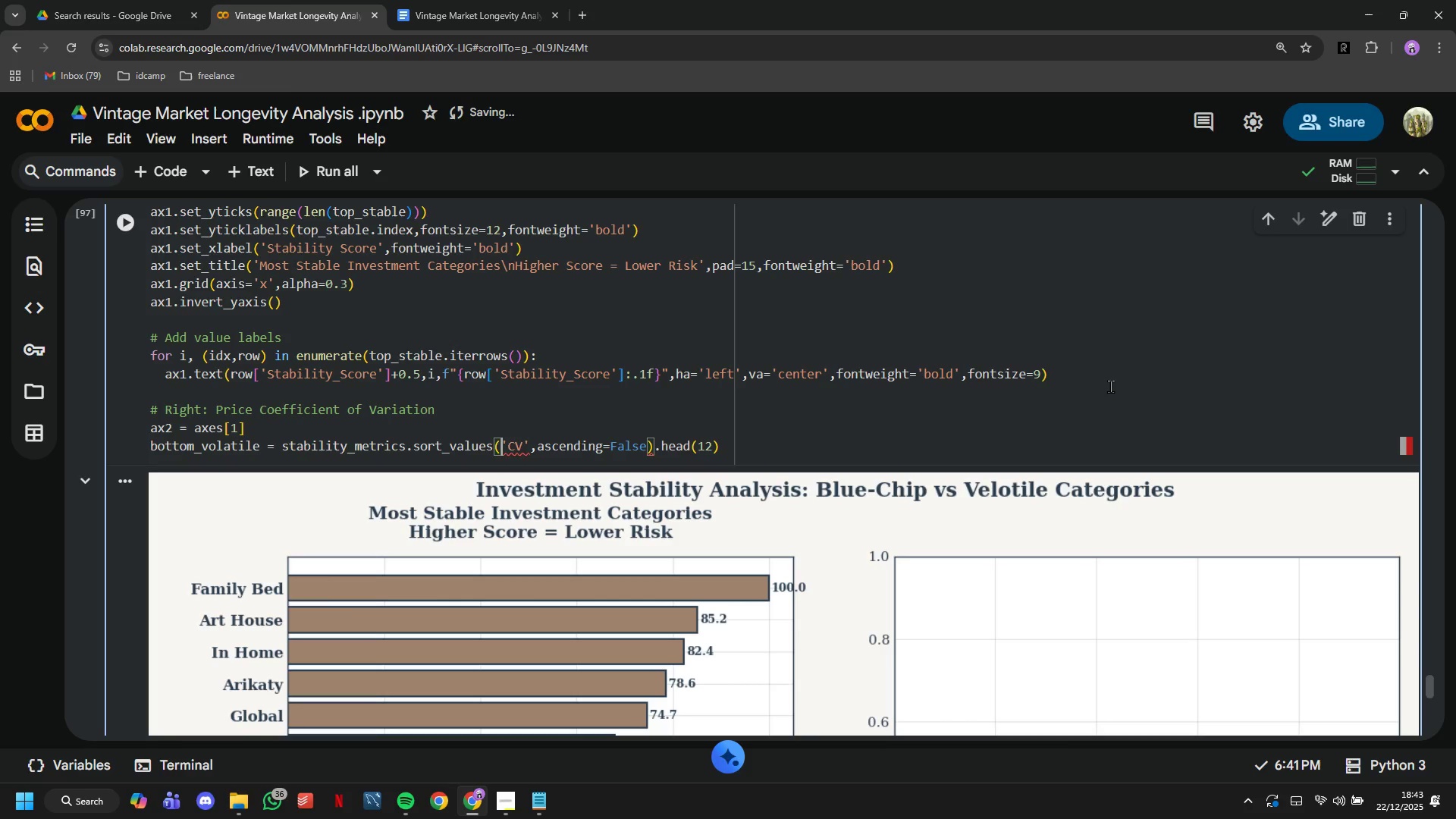 
hold_key(key=ArrowRight, duration=1.38)
 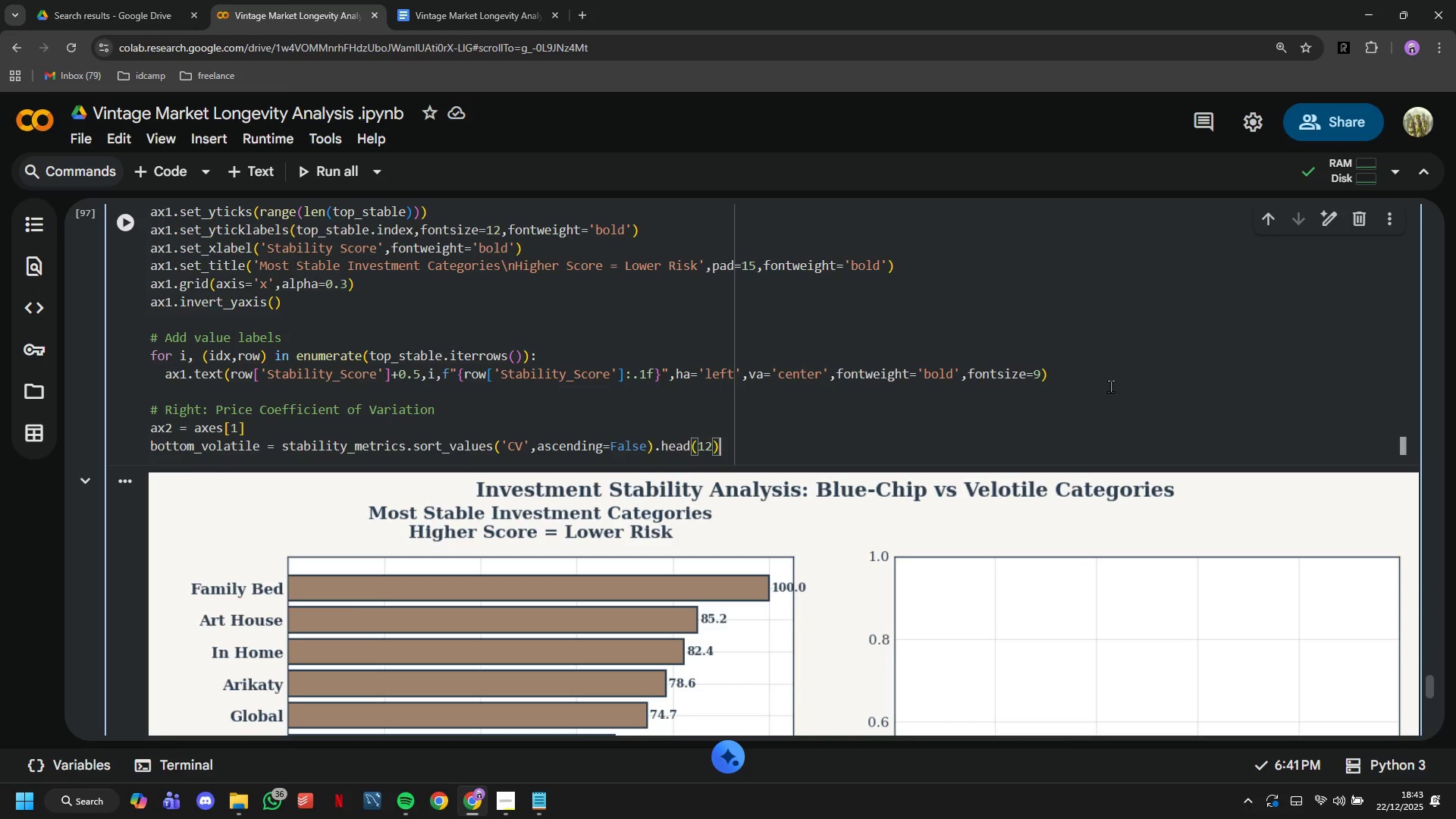 
key(ArrowRight)
 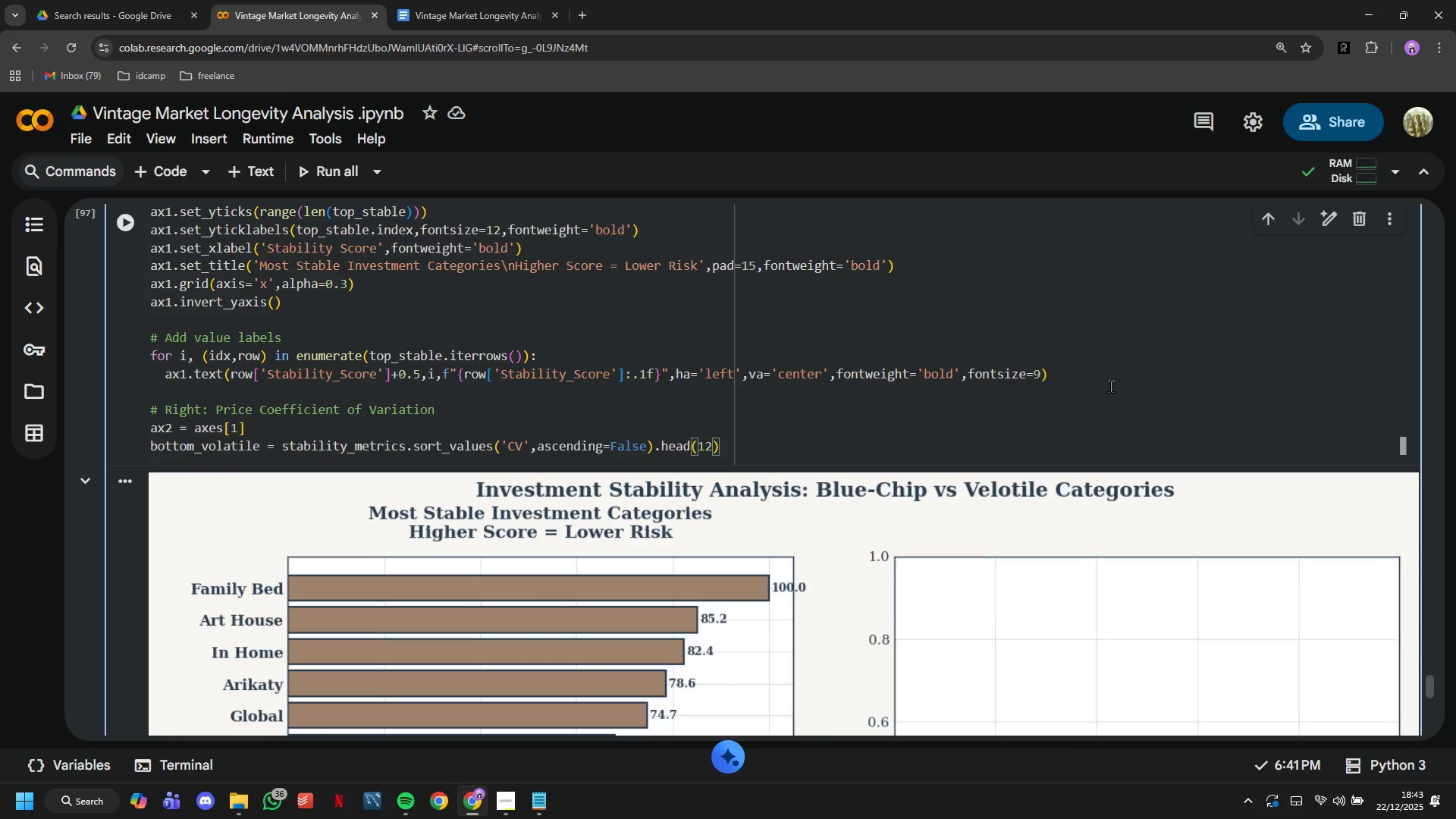 
key(Enter)
 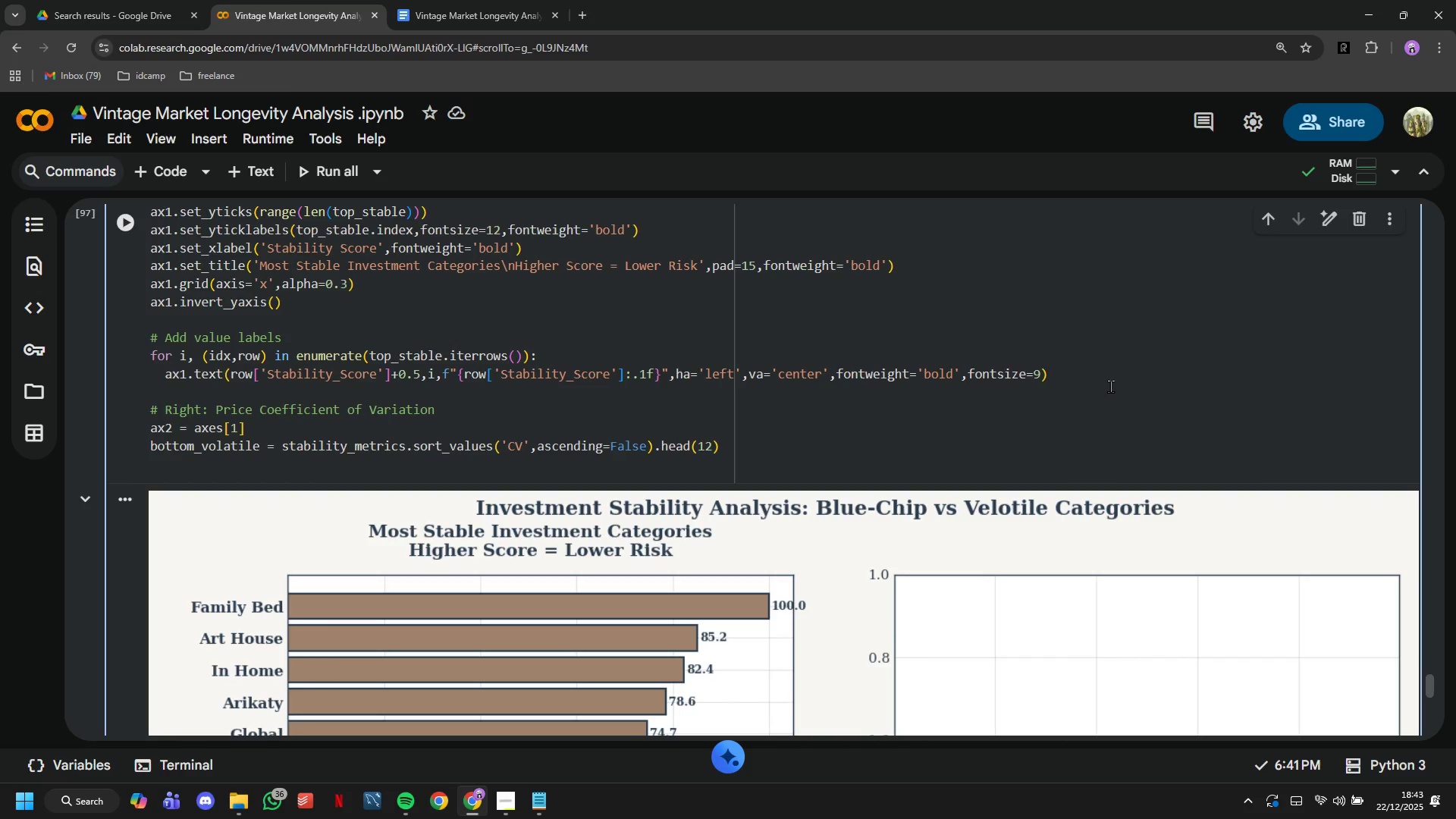 
type(colors_right = )
 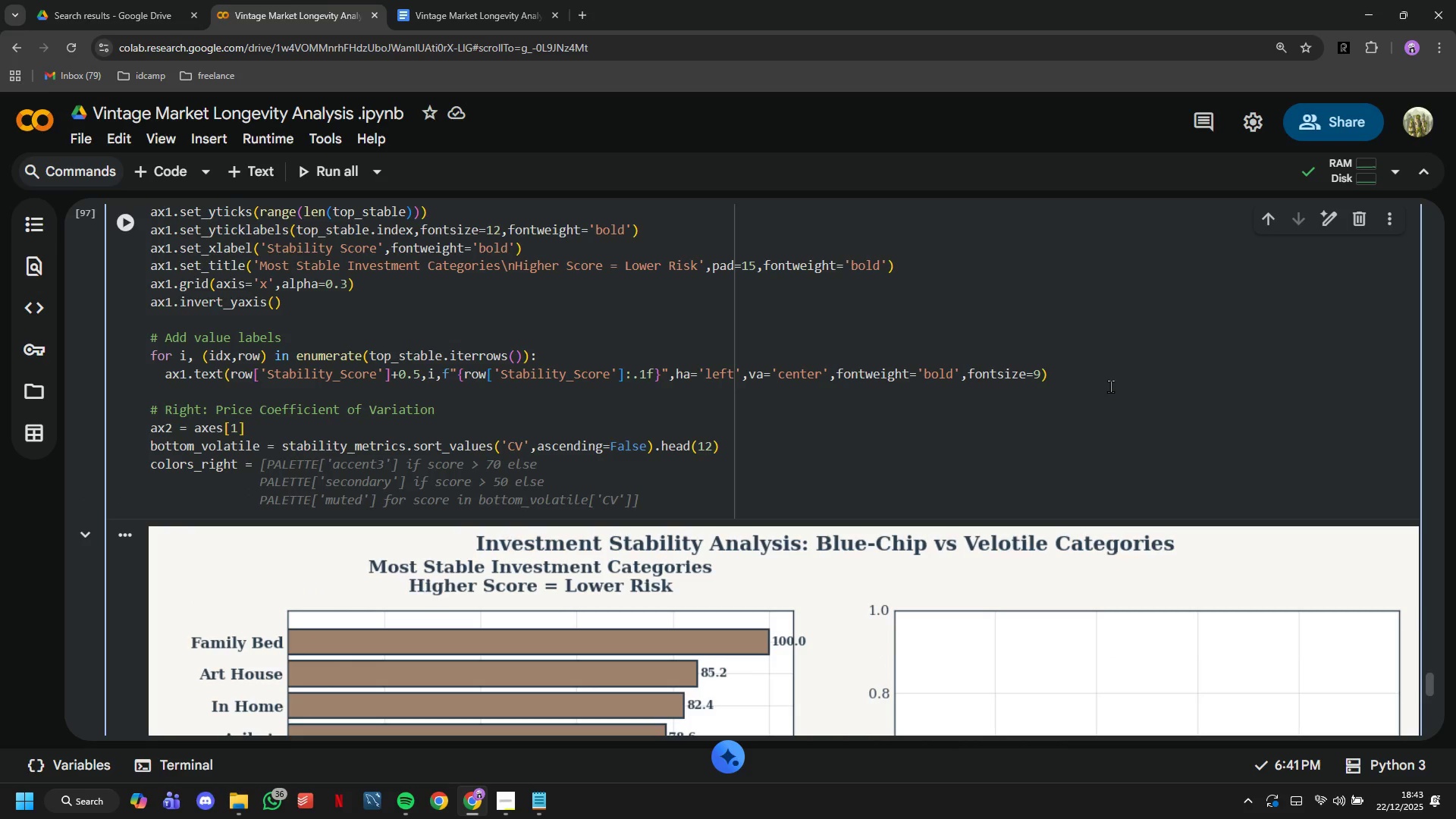 
key(Tab)
 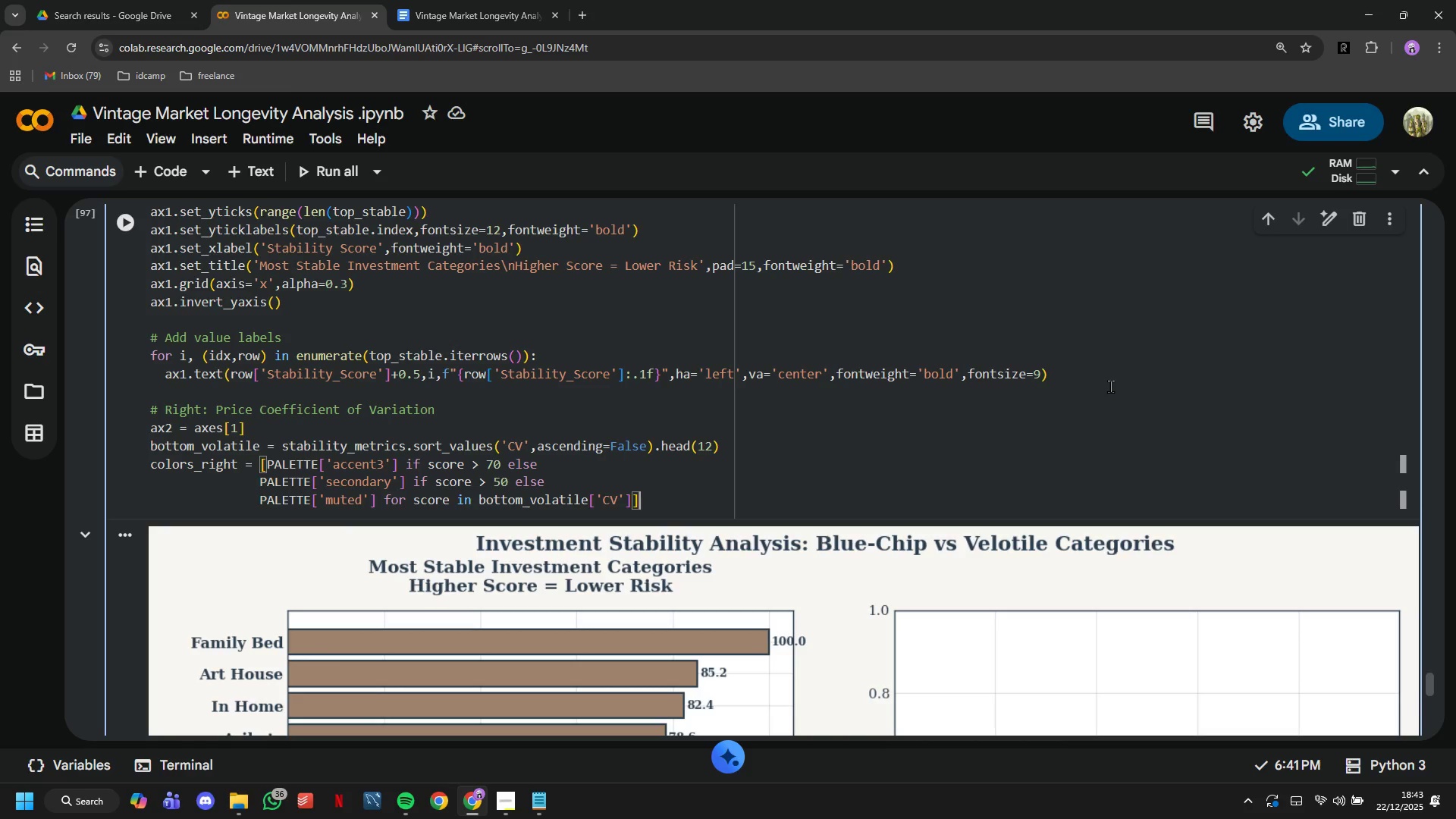 
wait(5.56)
 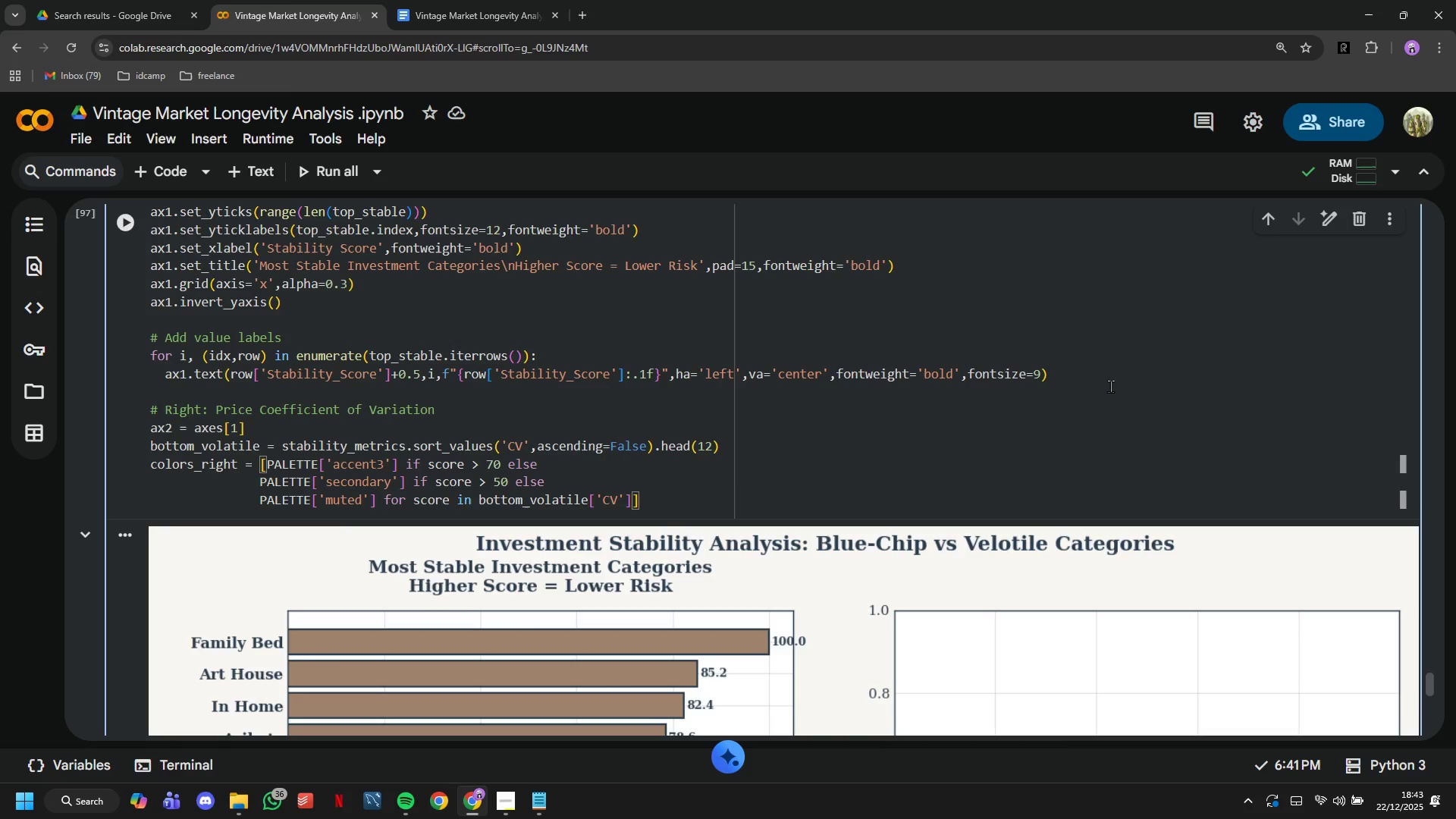 
key(Enter)
 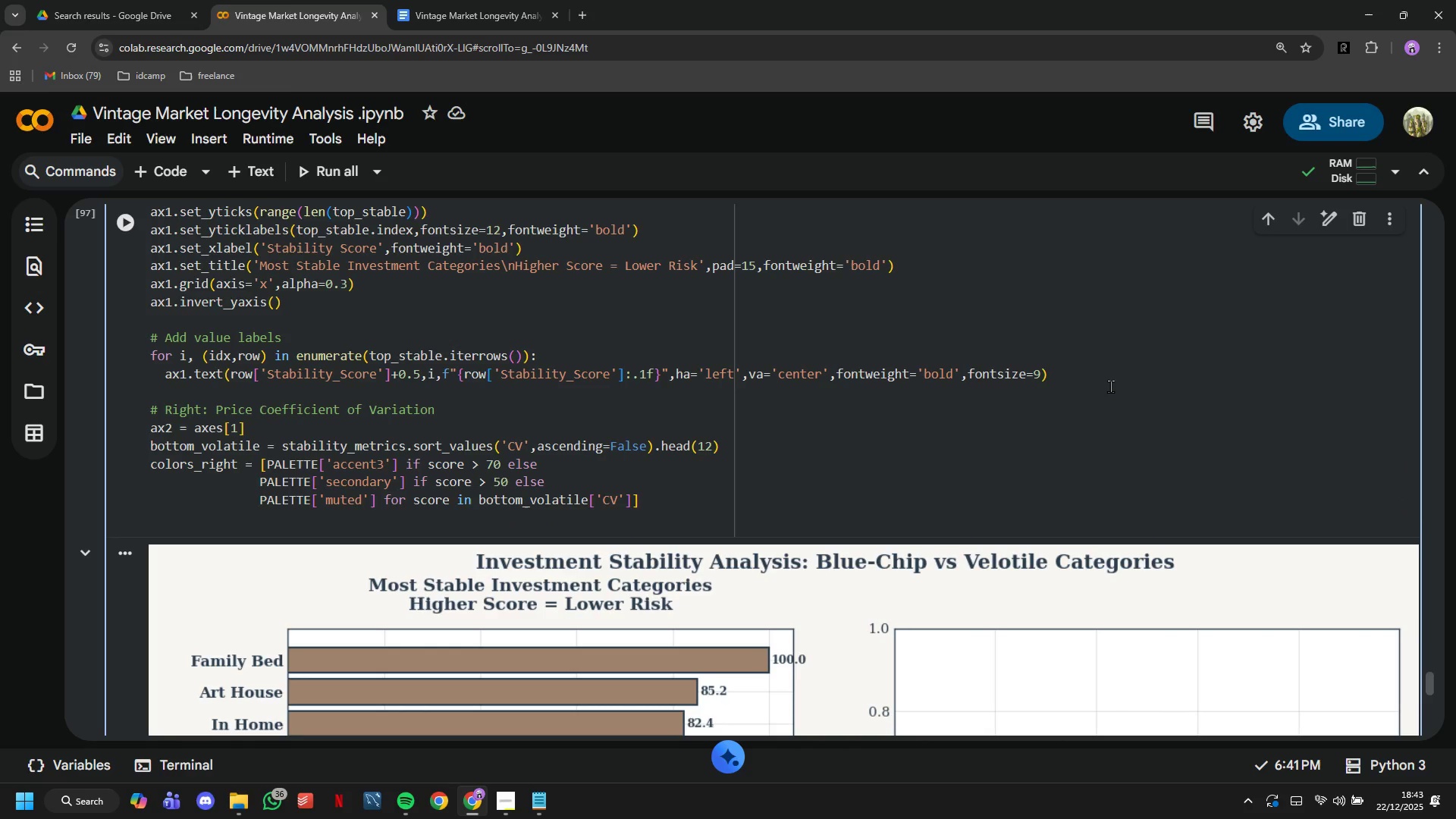 
key(Backspace)
key(Backspace)
key(Backspace)
key(Backspace)
key(Backspace)
key(Backspace)
key(Backspace)
key(Backspace)
type(bars2 )
key(Tab)
 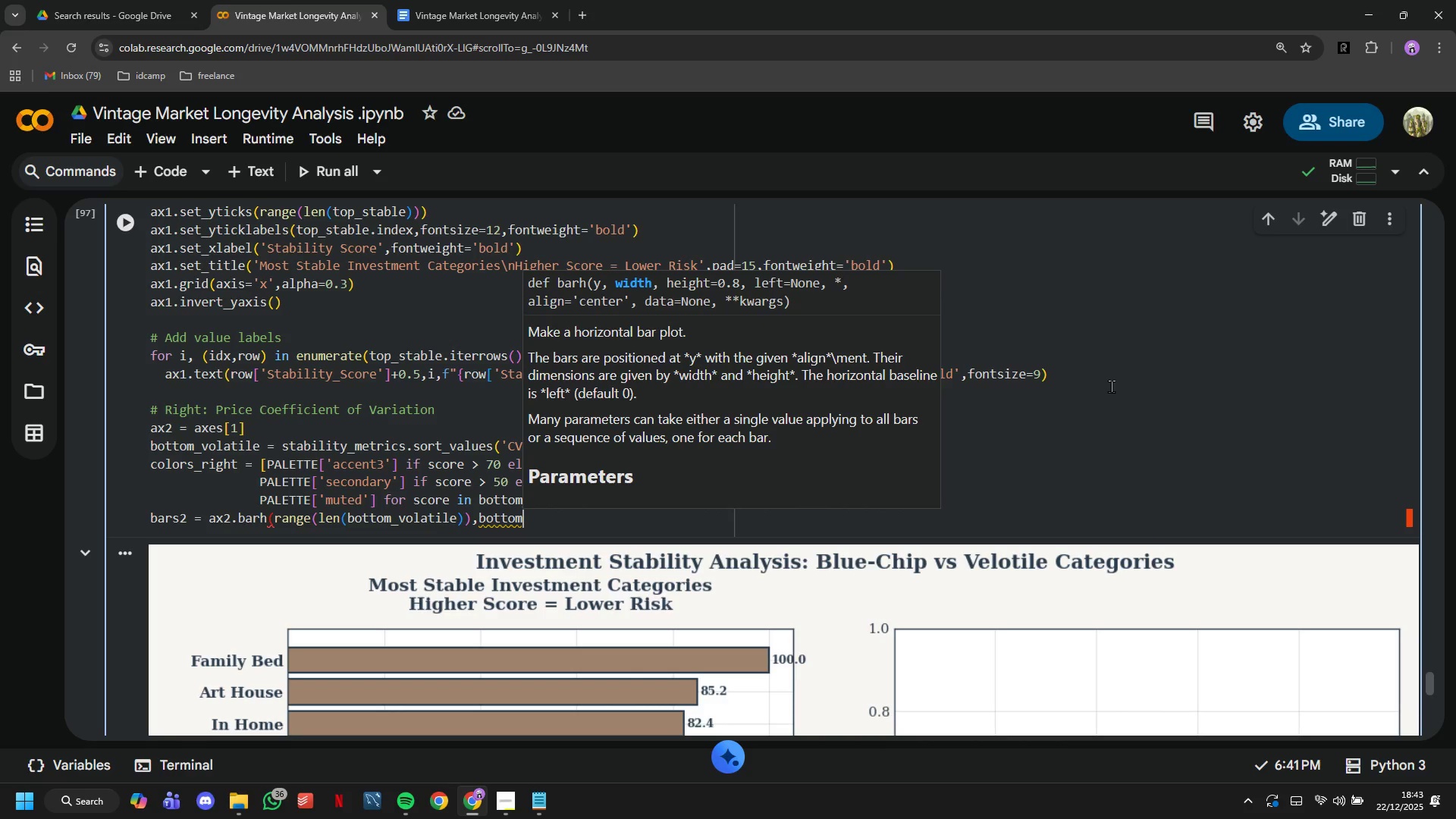 
key(Shift+Minus)
 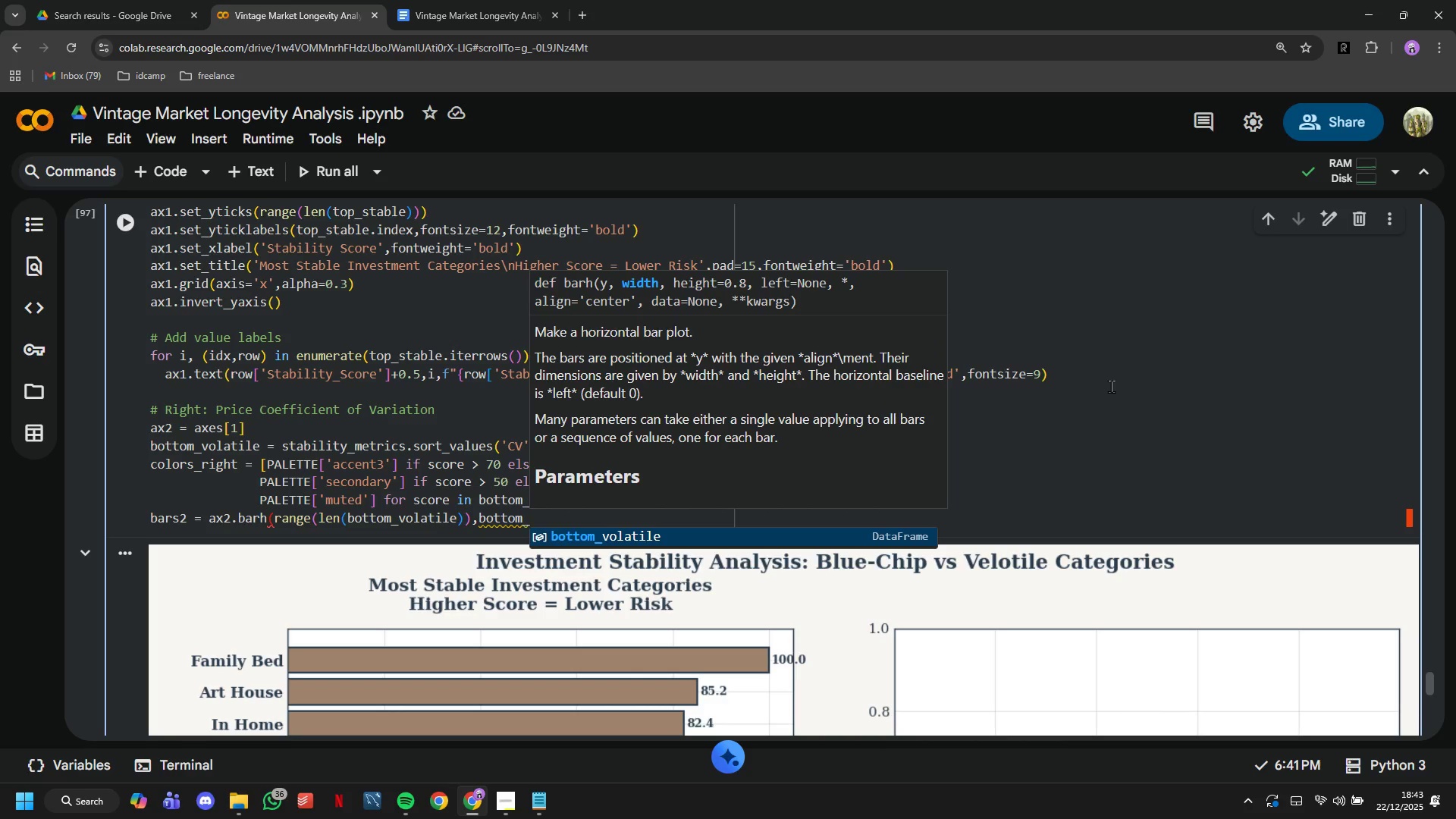 
key(Tab)
 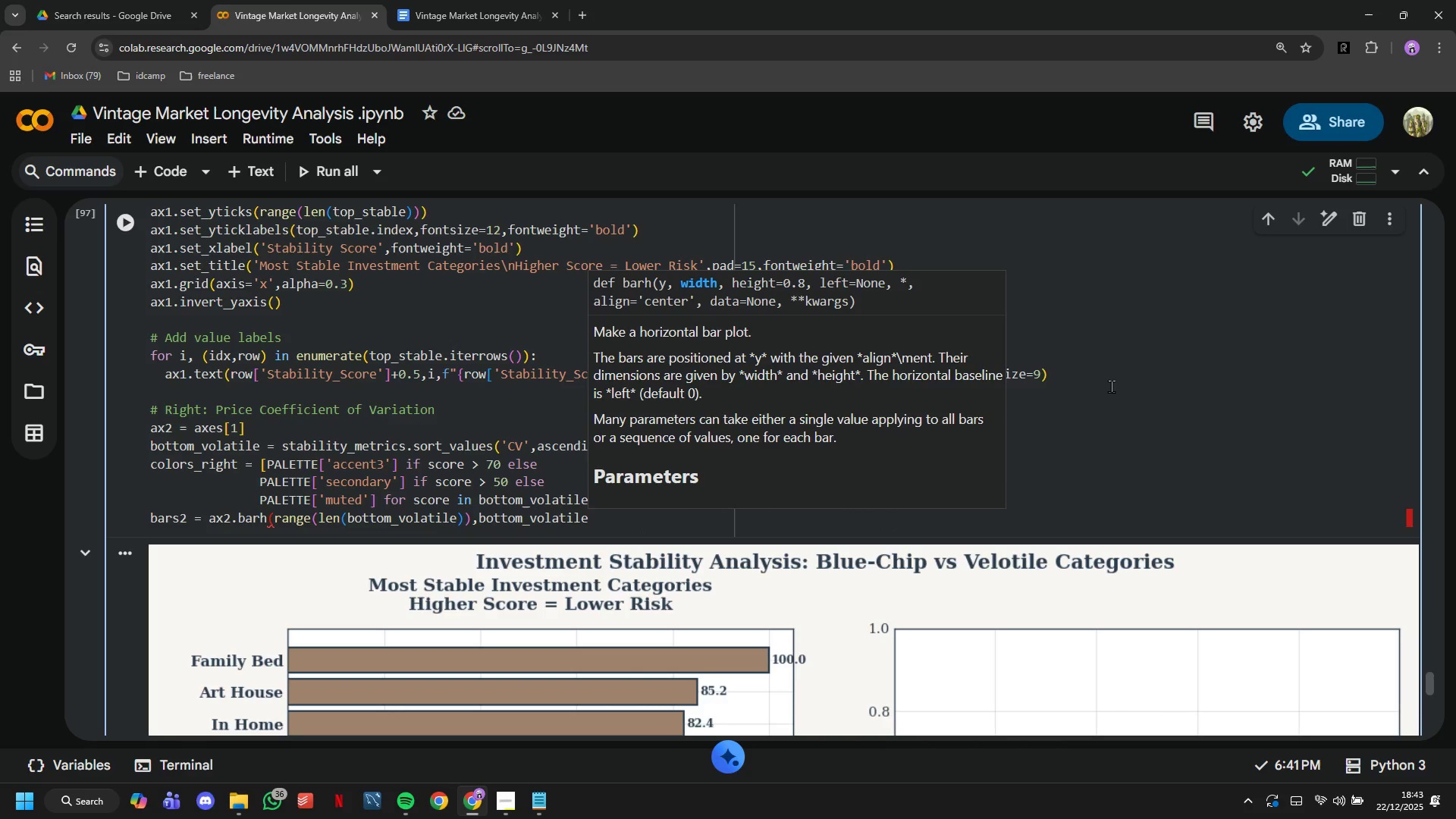 
type(['CV)
 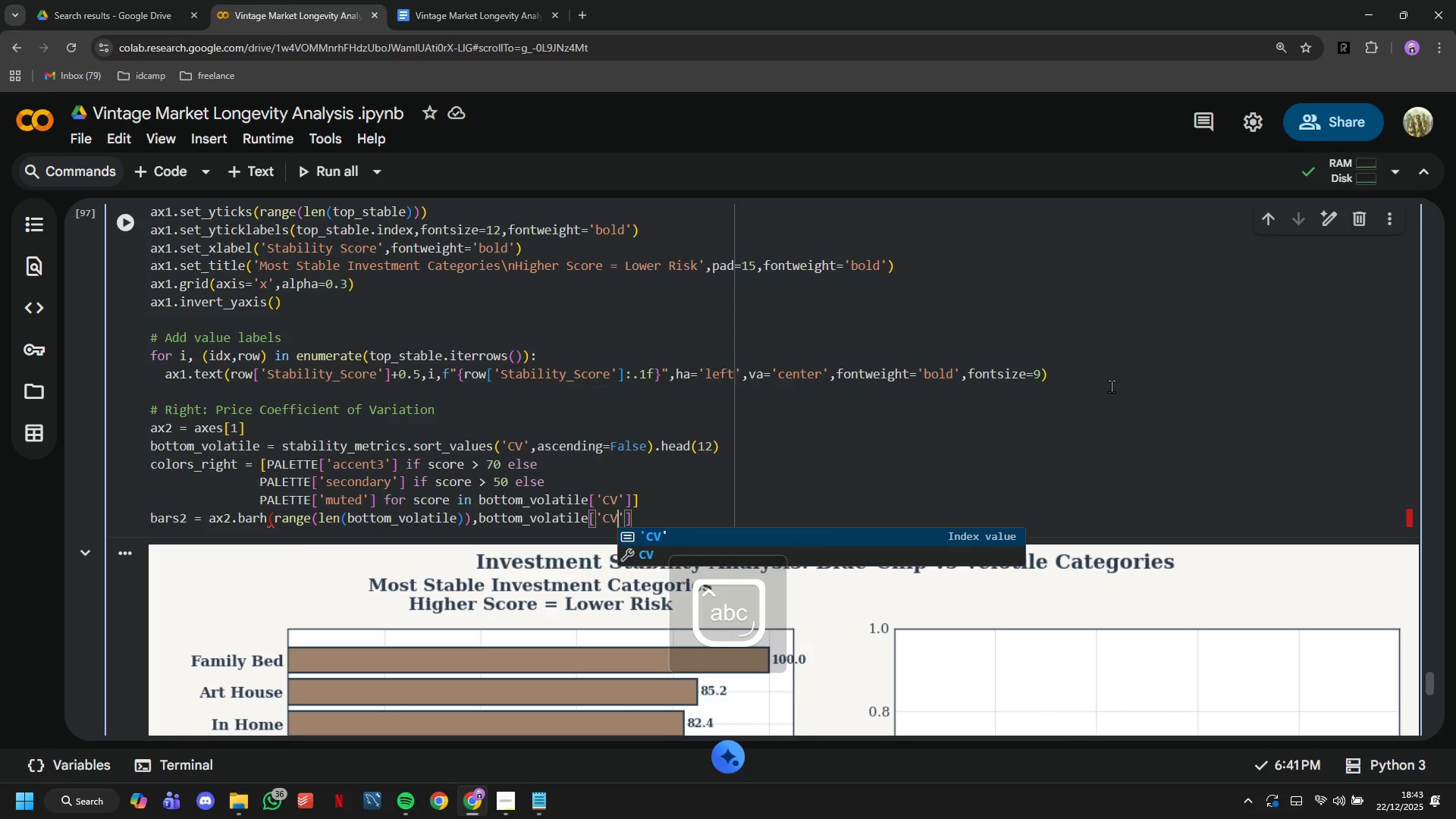 
key(ArrowRight)
 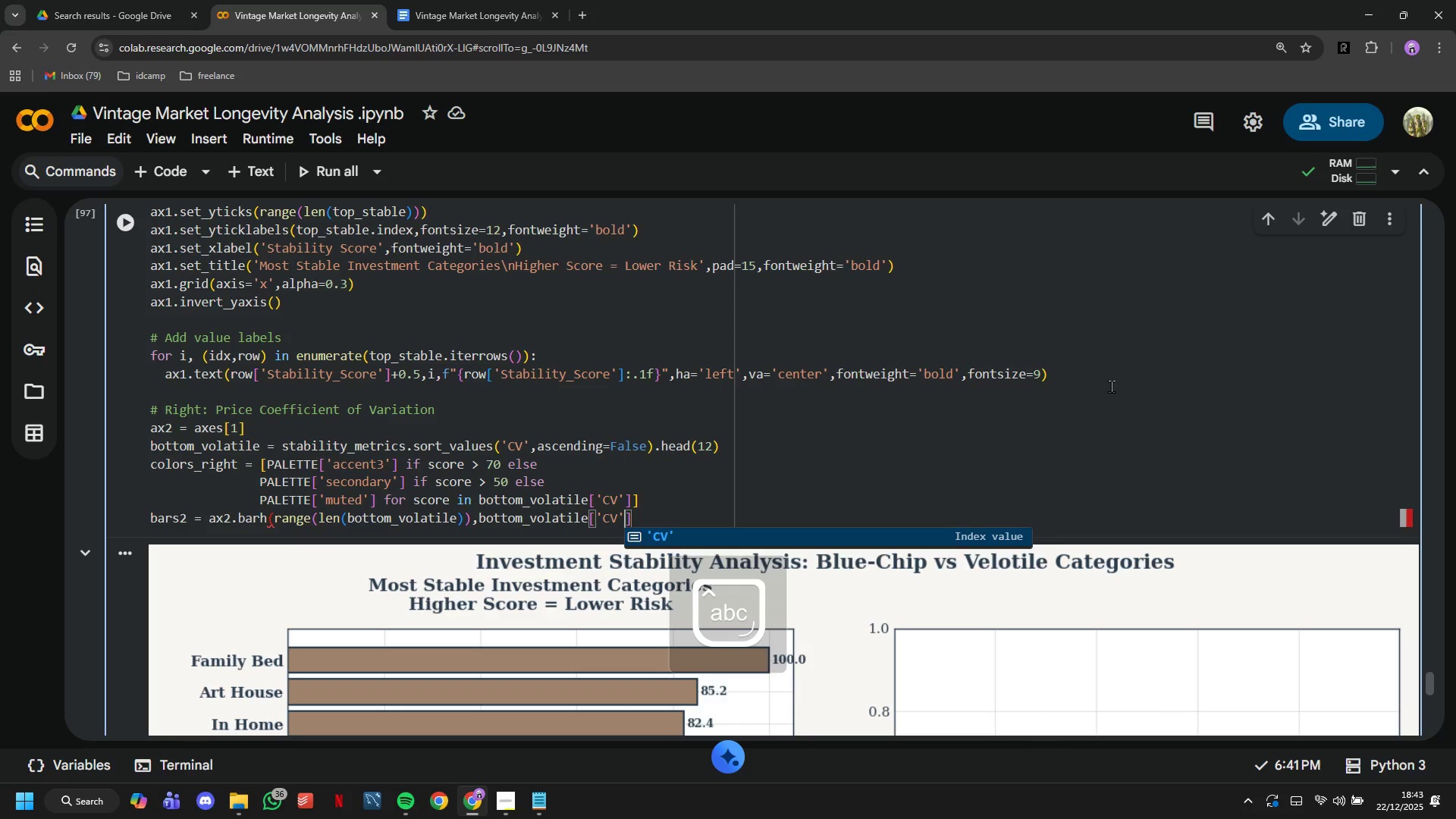 
key(ArrowRight)
 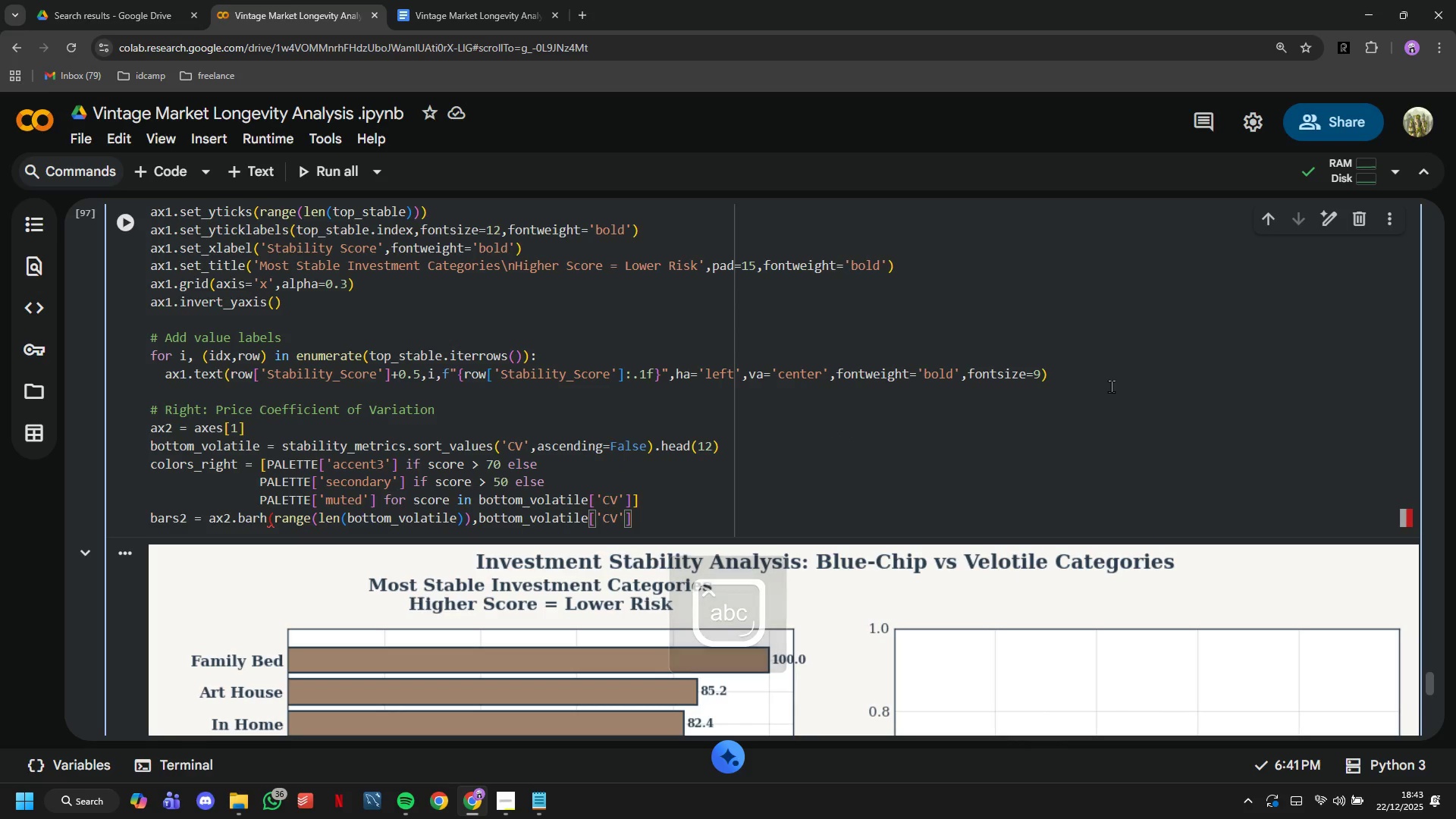 
key(ArrowLeft)
 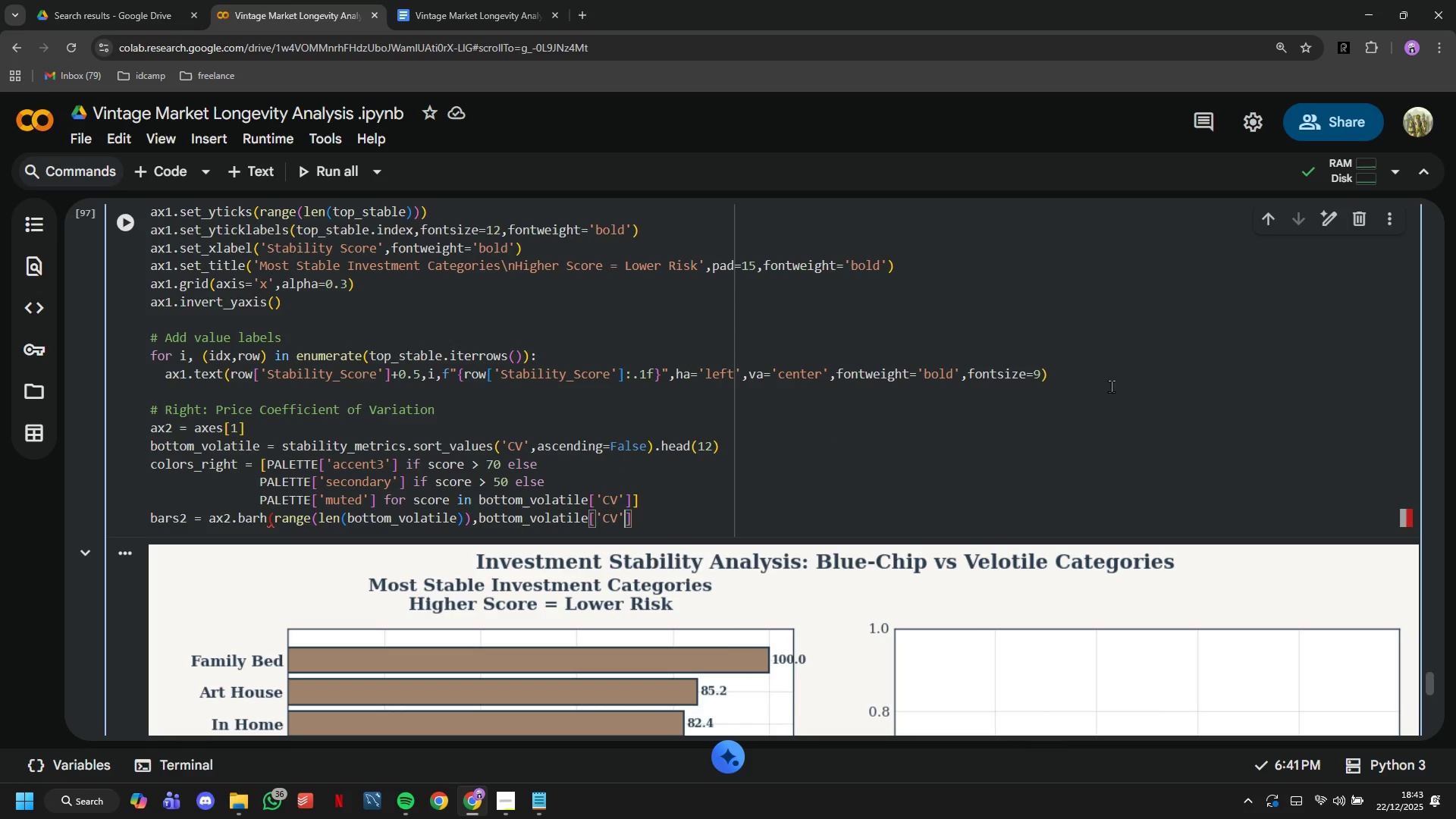 
key(Comma)
 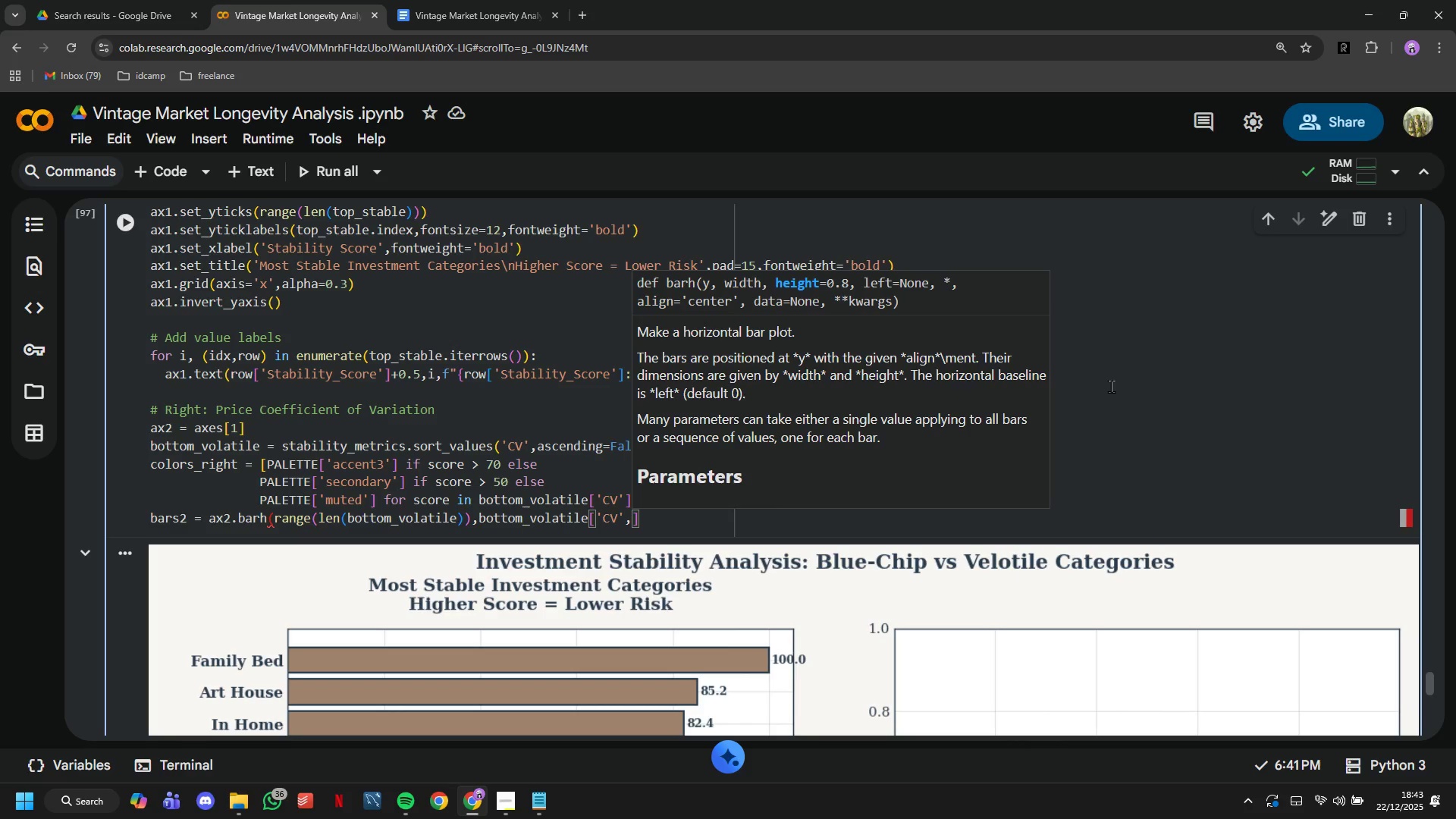 
key(Backspace)
 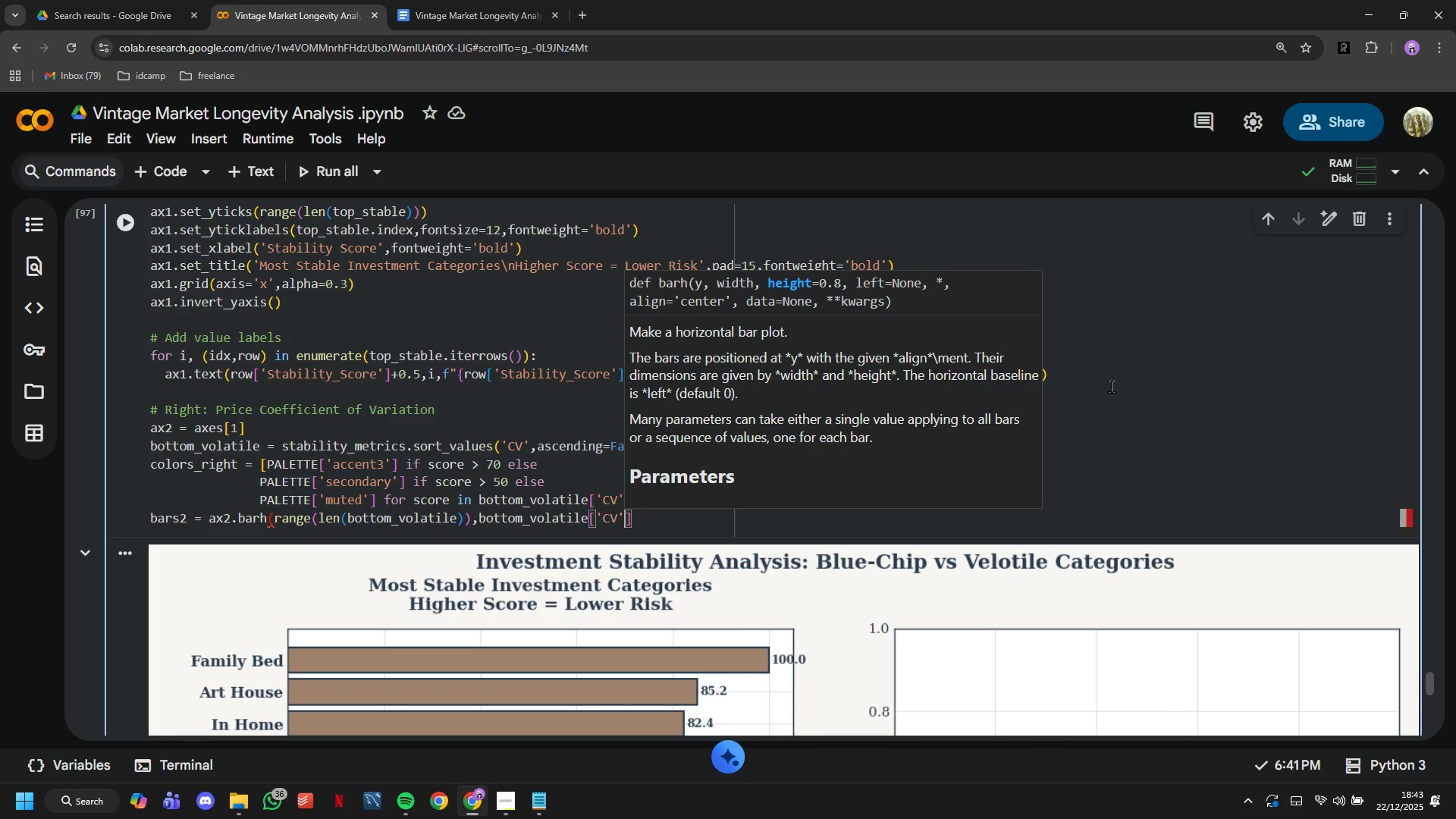 
key(ArrowRight)
 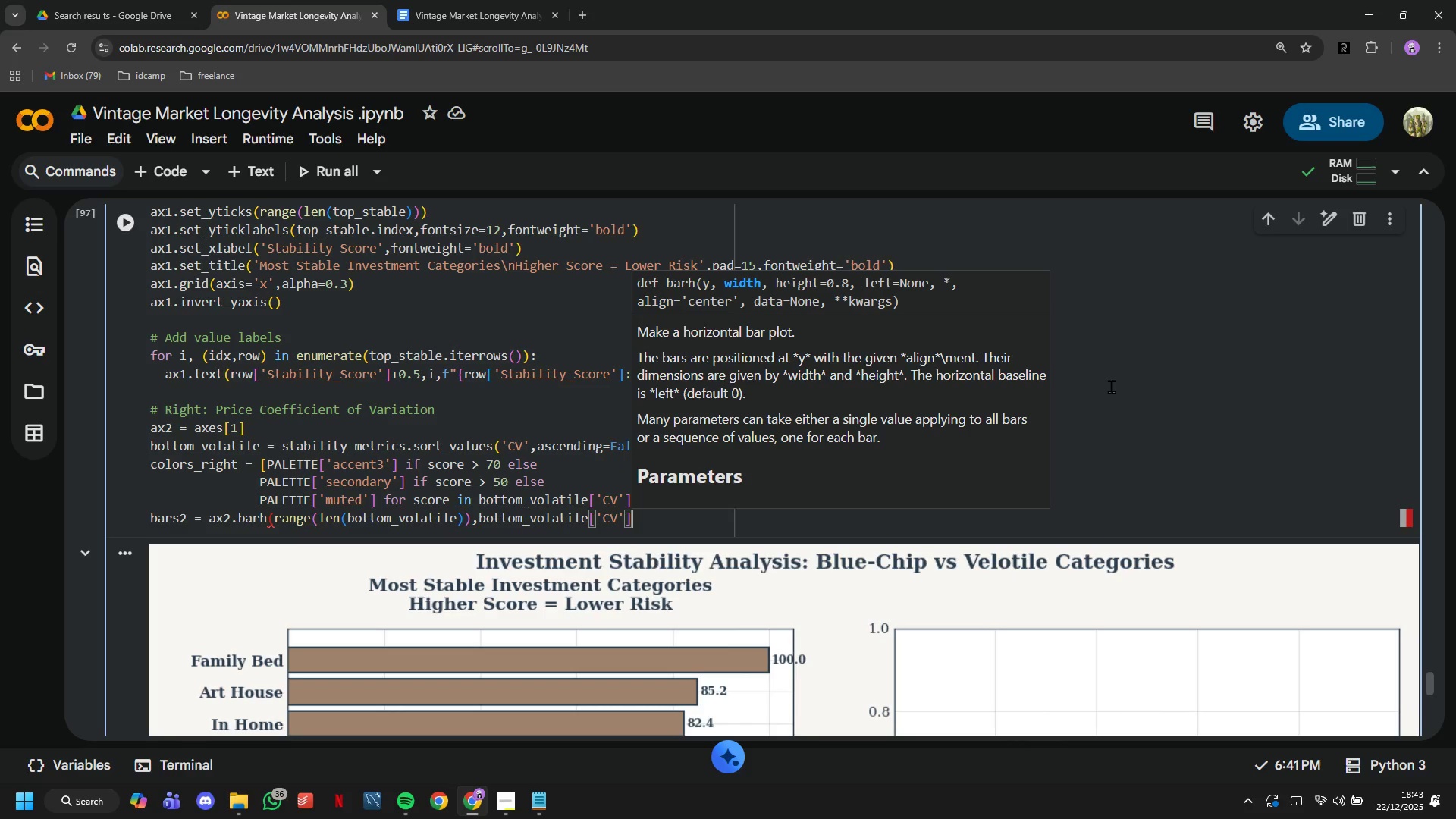 
key(Shift+0)
 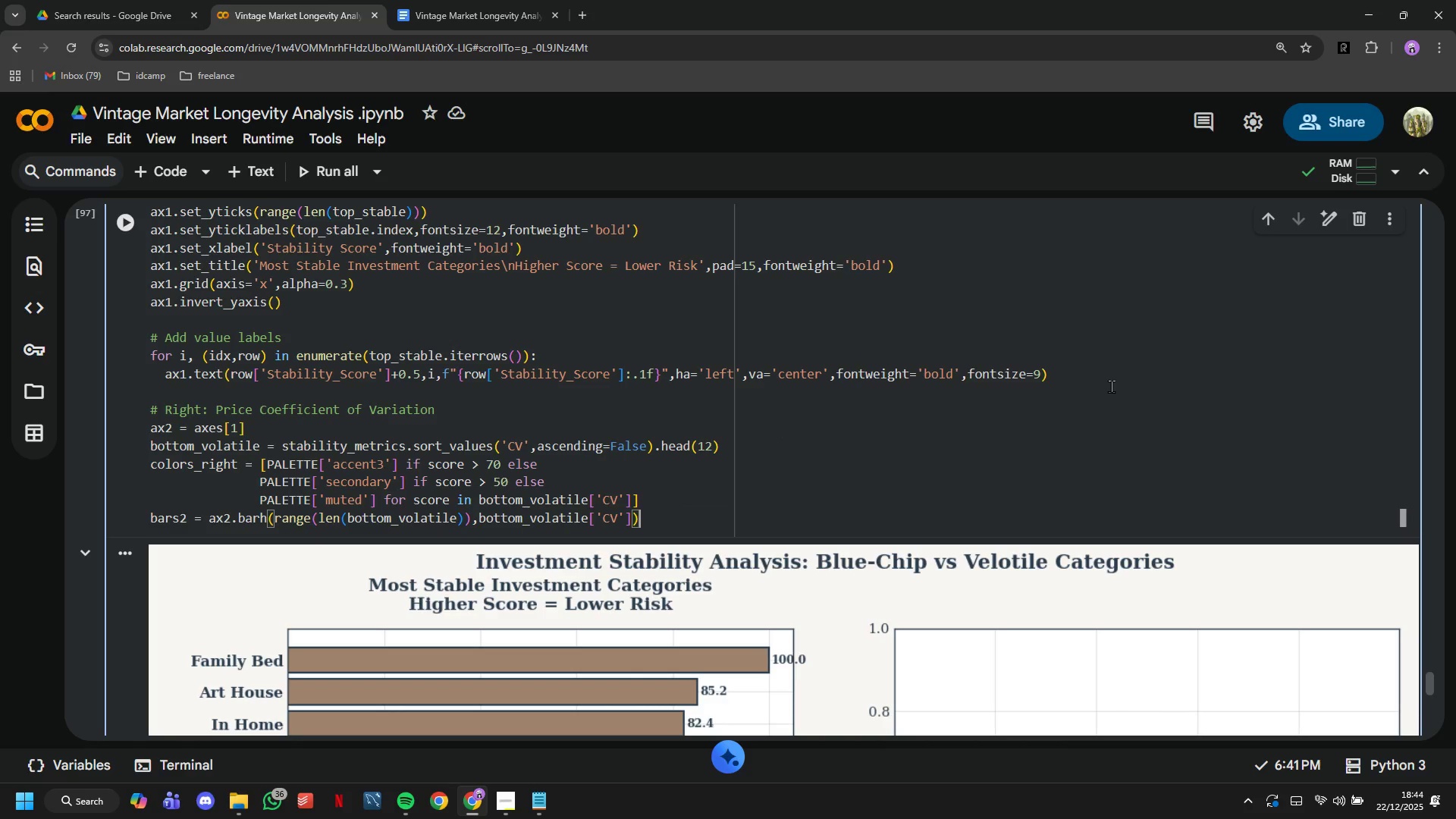 
key(ArrowLeft)
 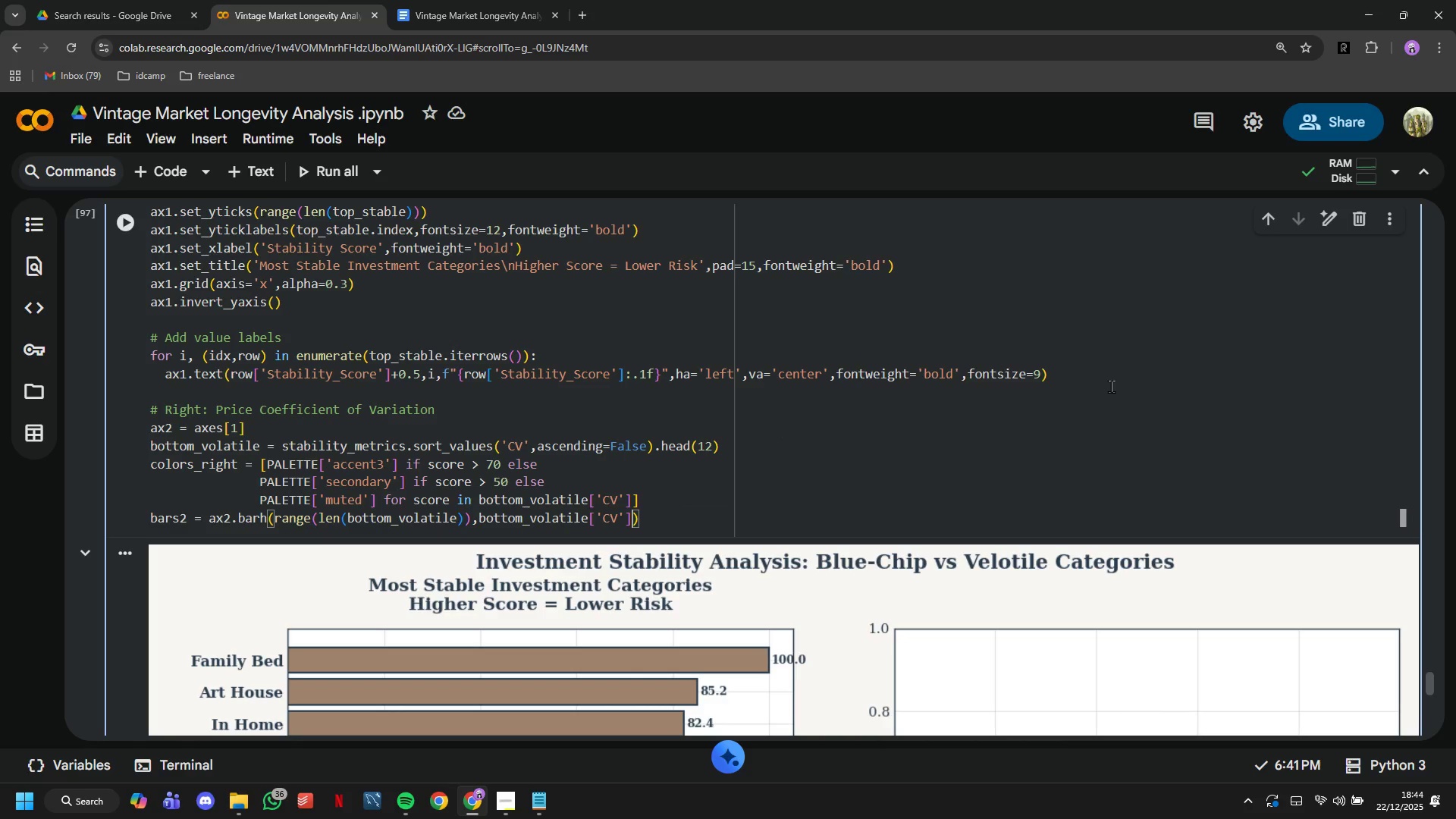 
type(,color=c)
key(Tab)
key(Tab)
 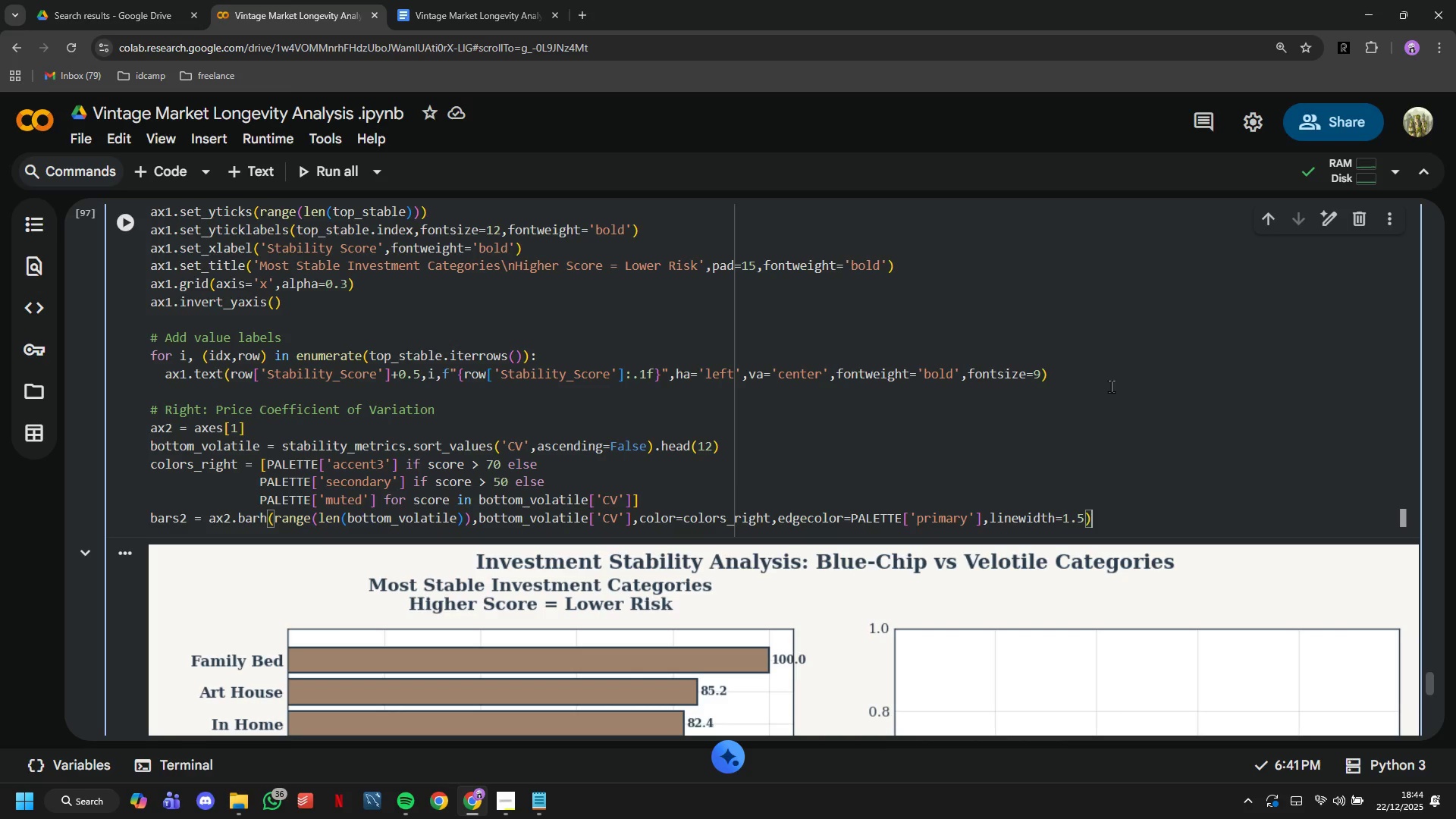 
key(Enter)
 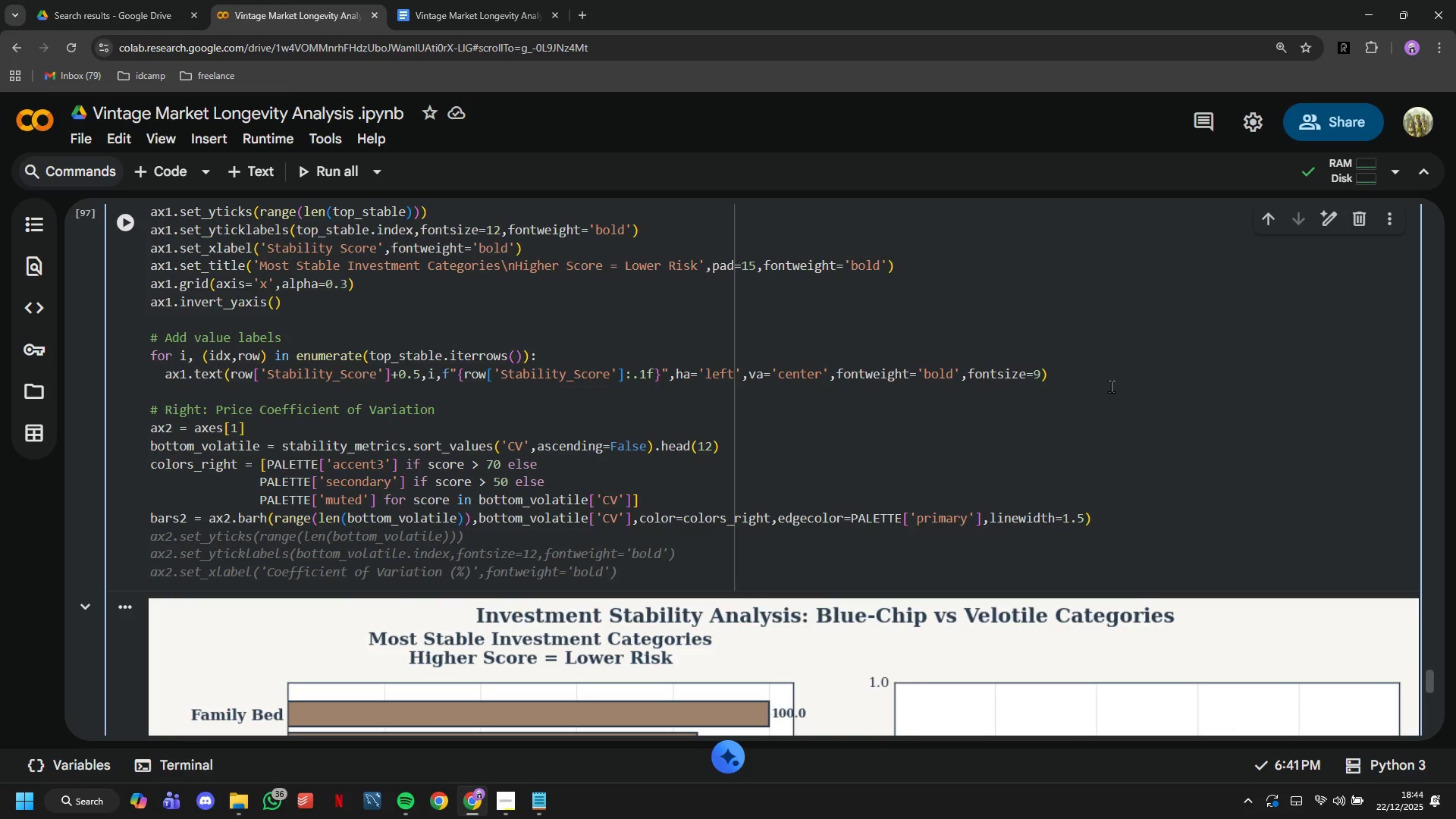 
key(Tab)
 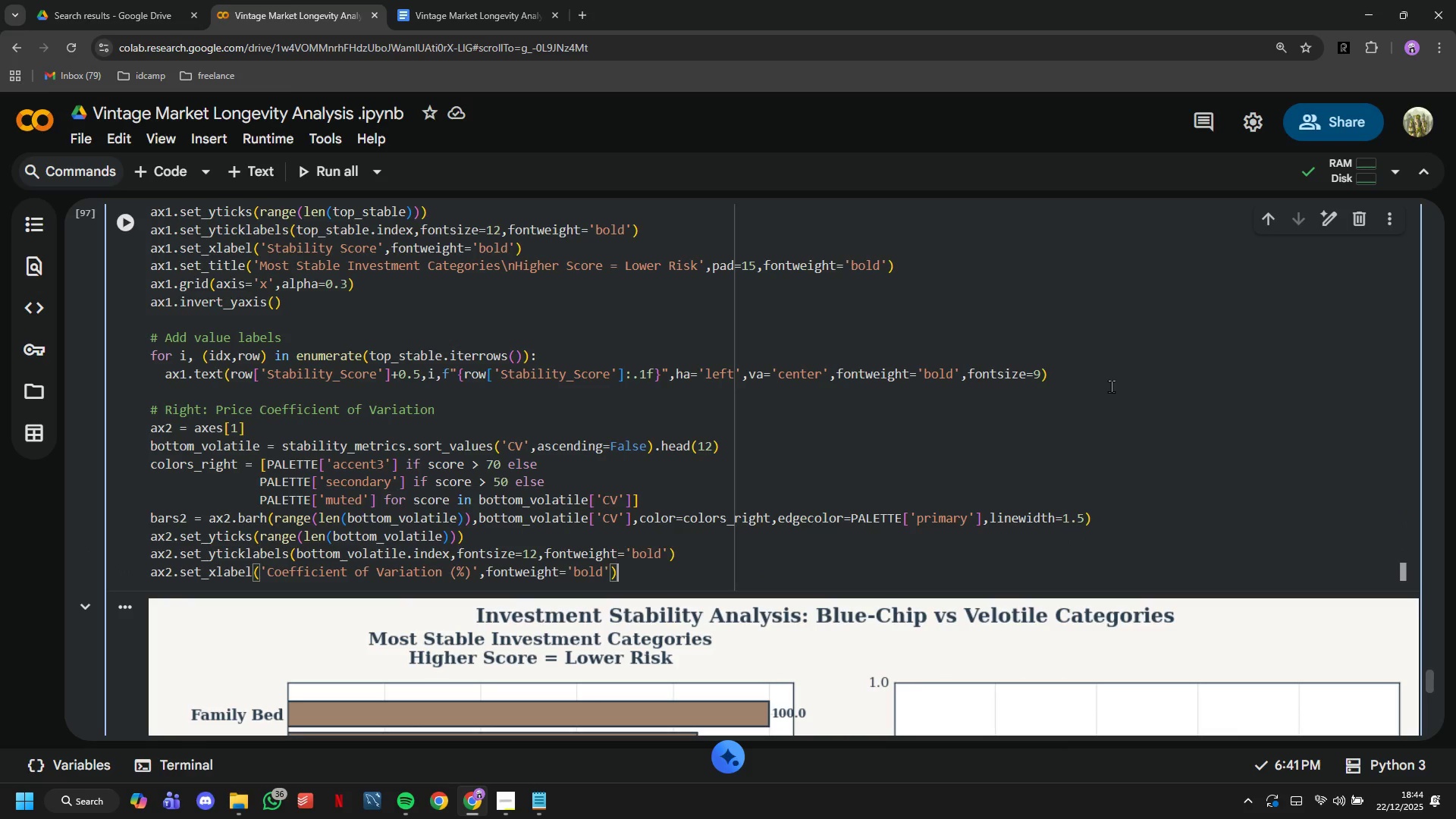 
key(Enter)
 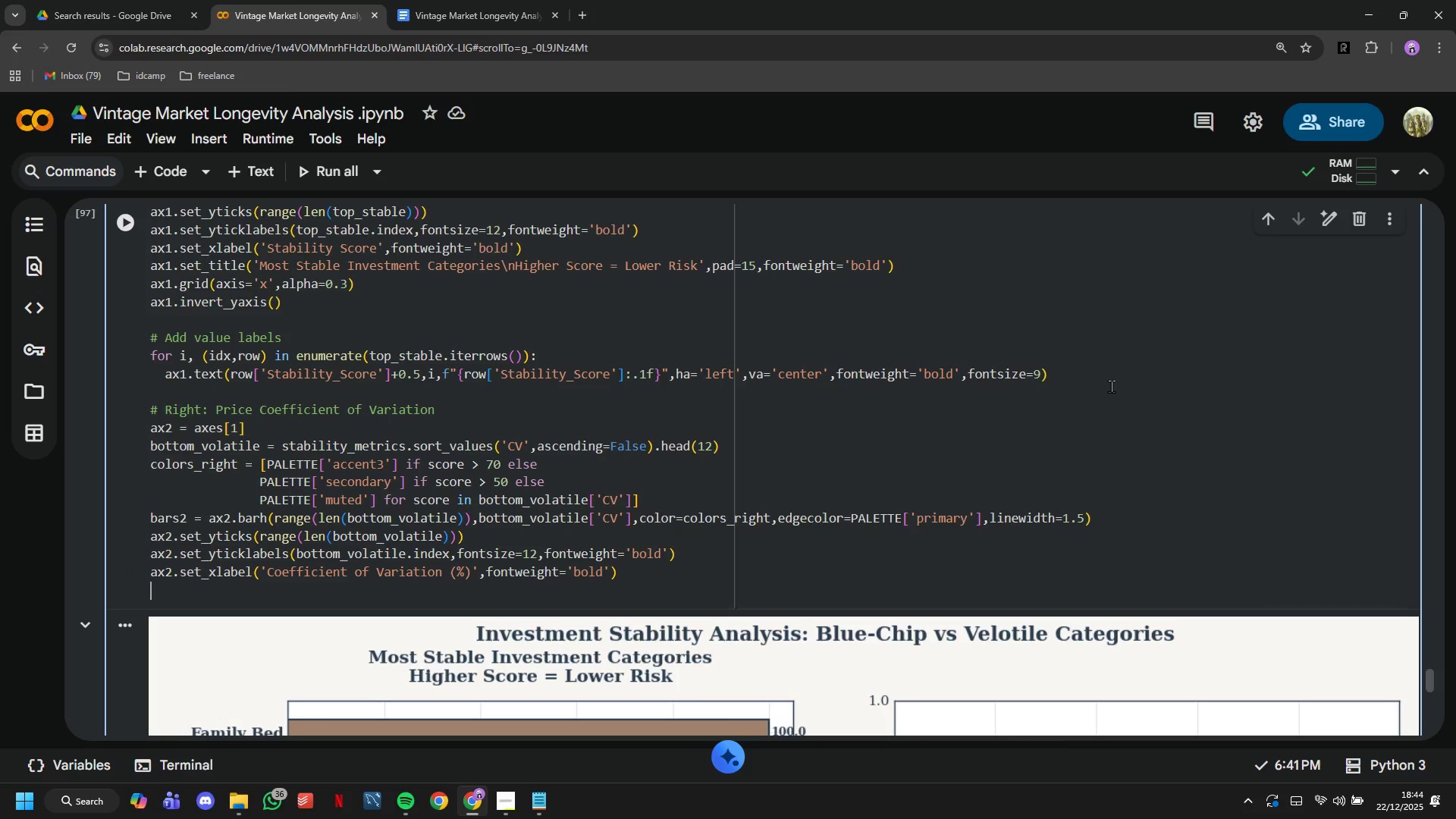 
wait(5.14)
 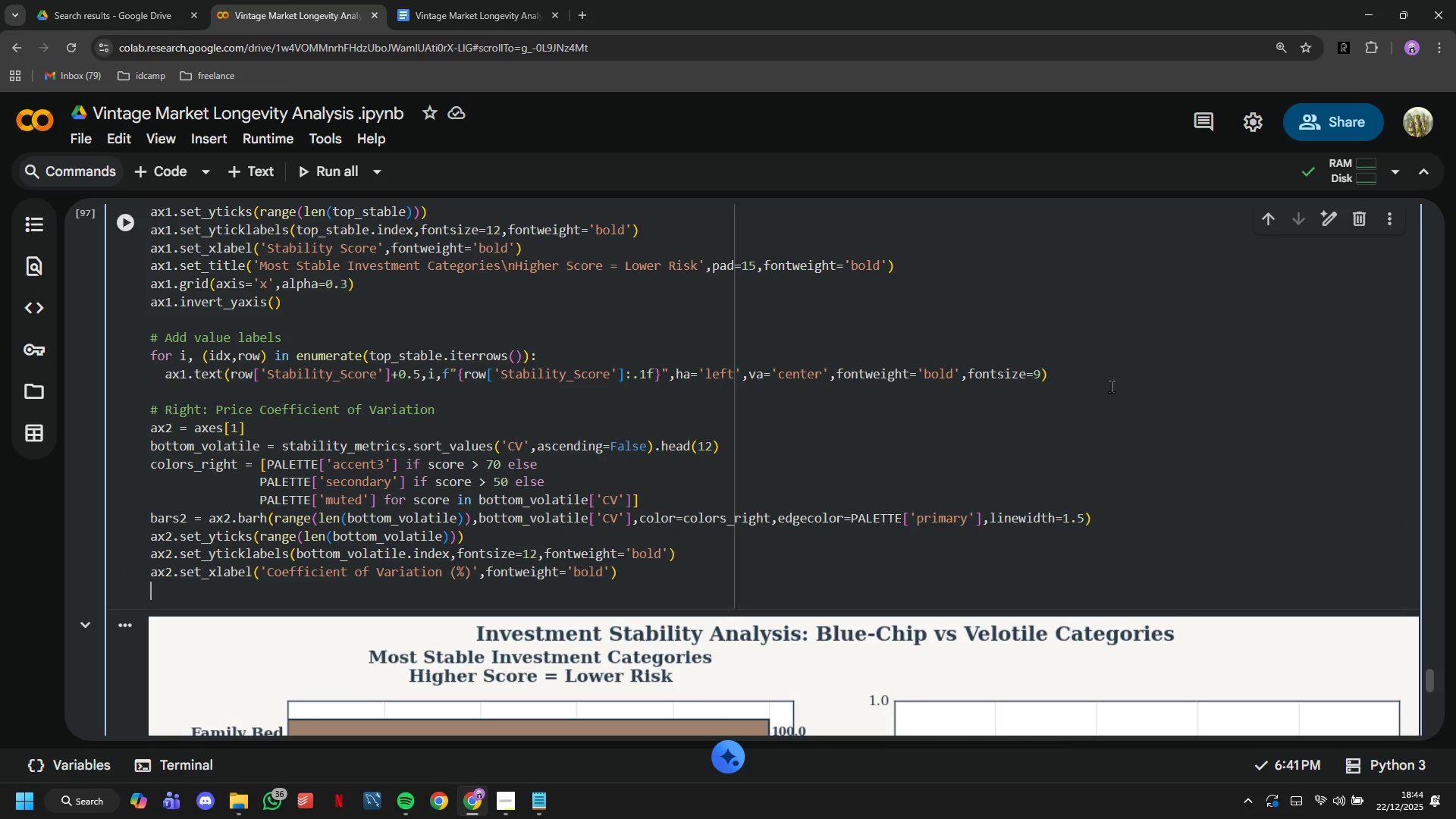 
type(ax2_set))
key(Backspace)
type(_title('Most Volatile Categories)
key(Tab)
 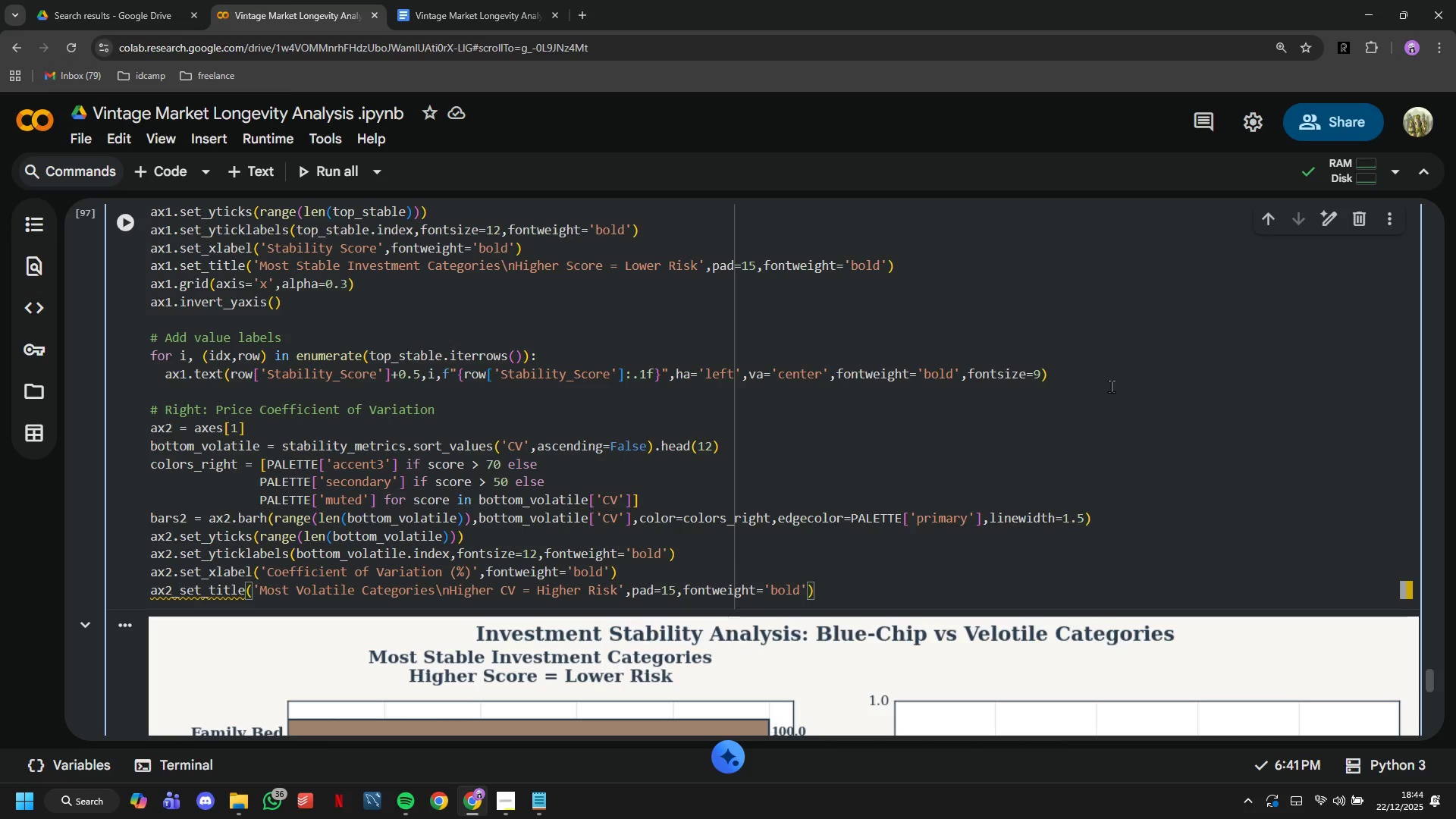 
key(Enter)
 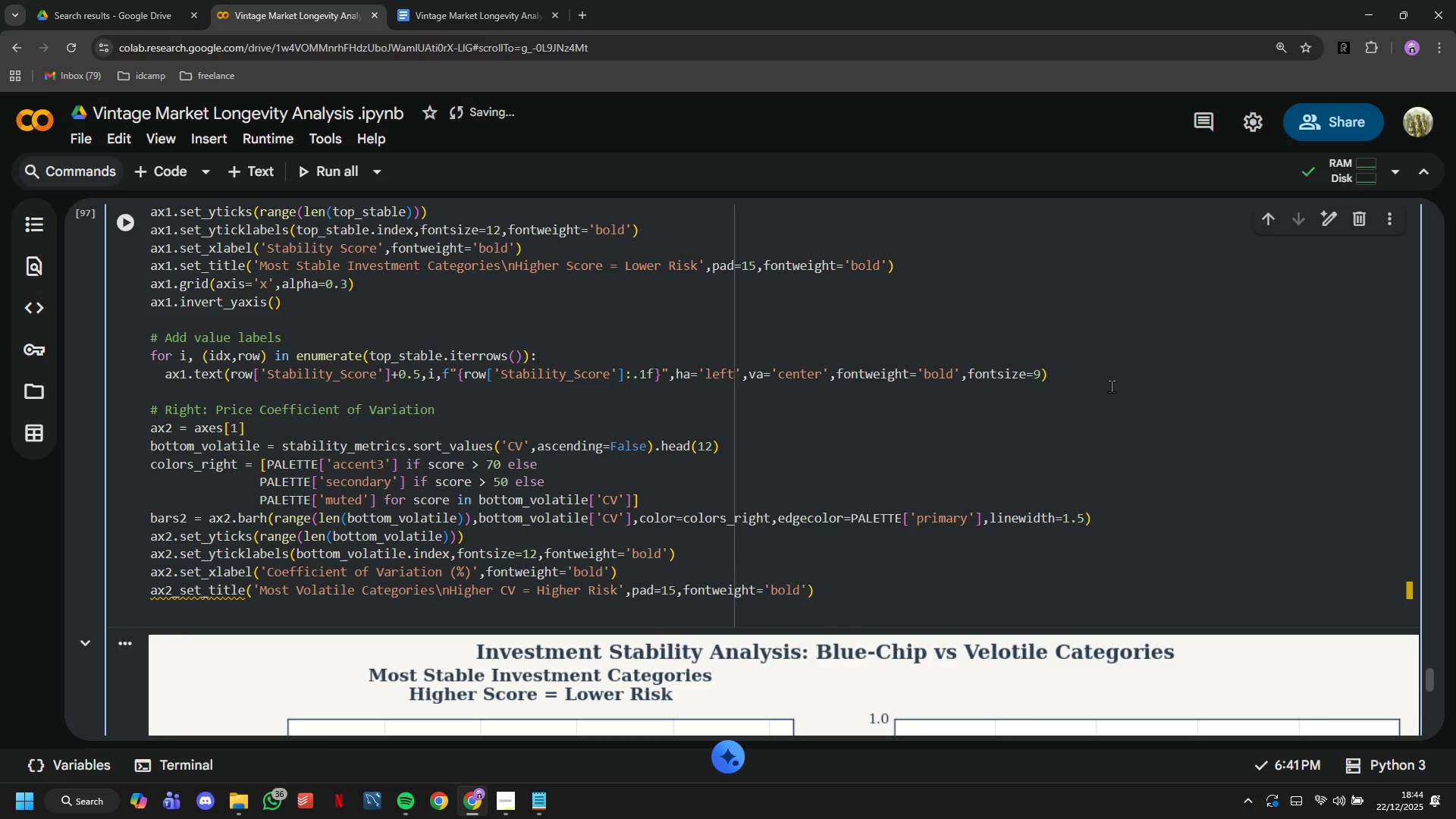 
type(ax2.grid(axis='x)
 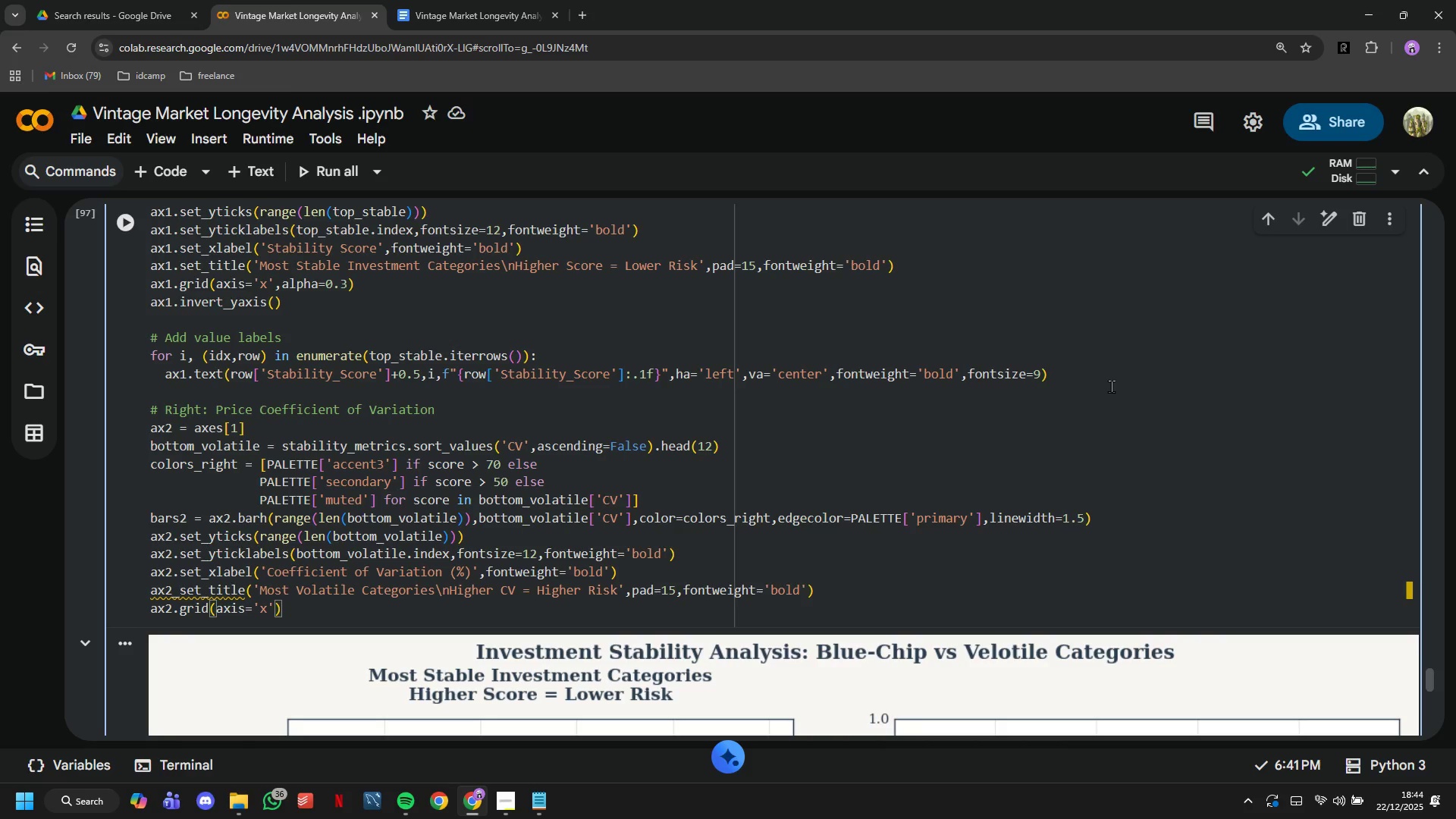 
key(ArrowRight)
 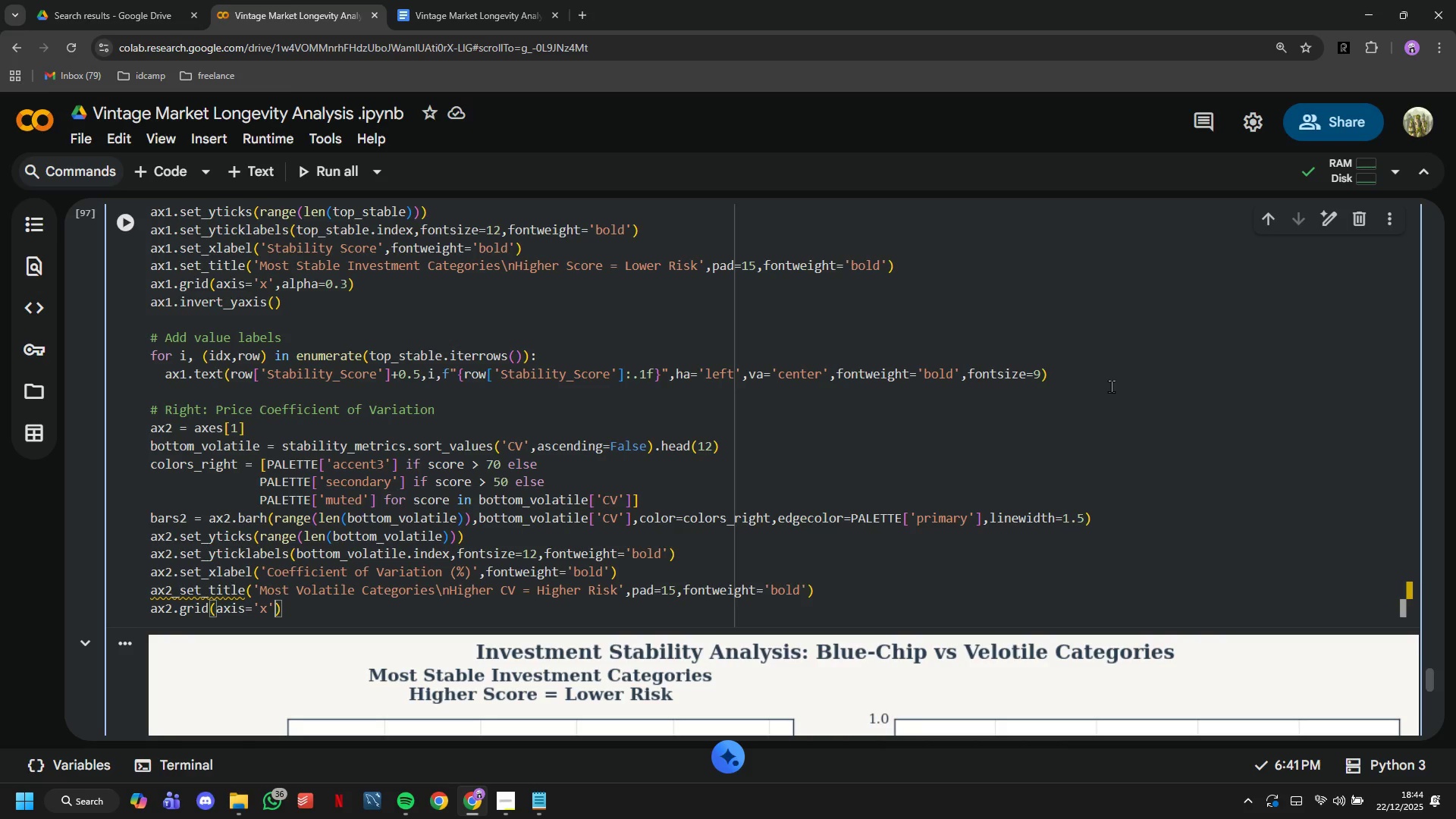 
type(,alpha=0.3)
 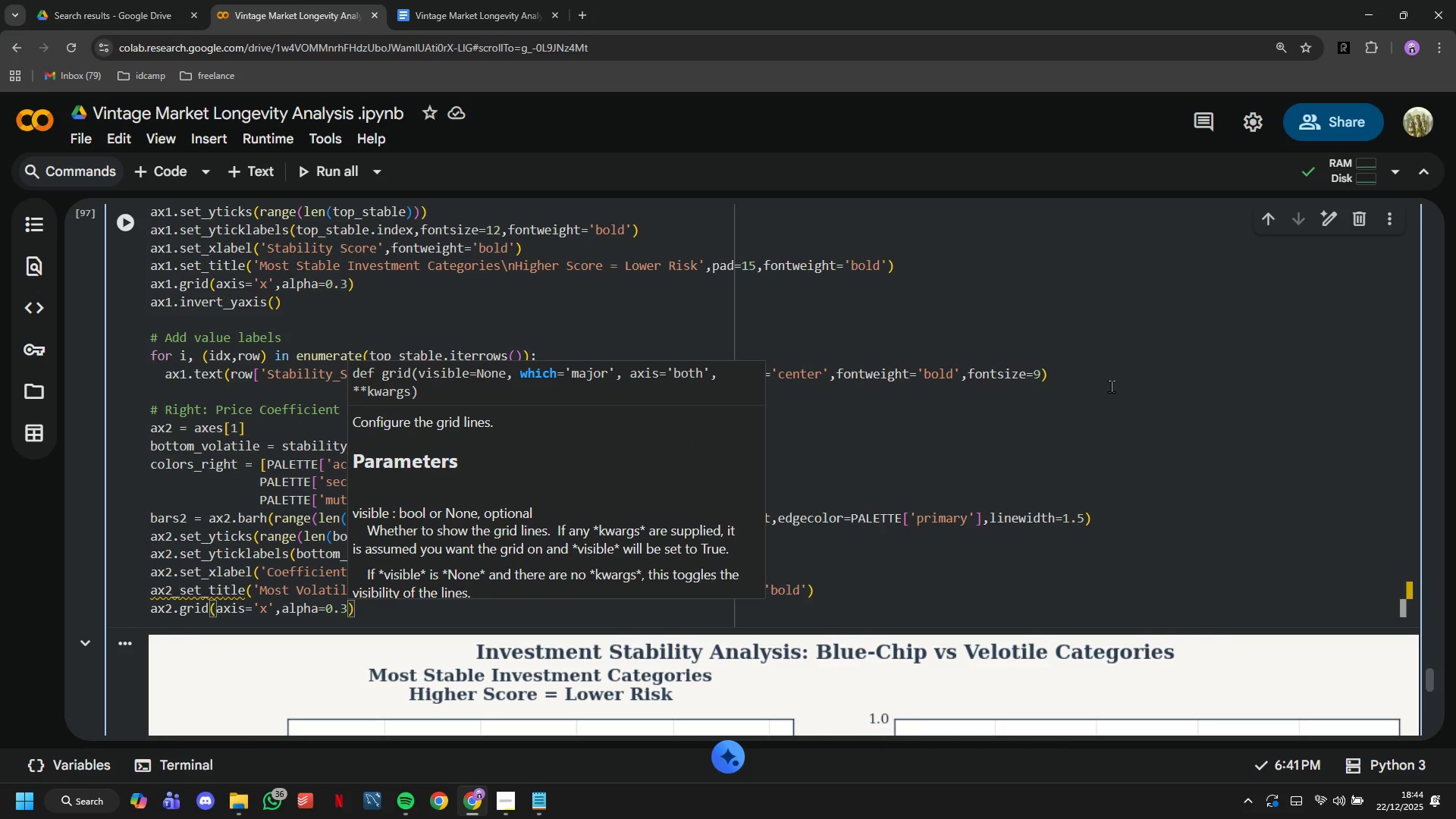 
key(ArrowRight)
 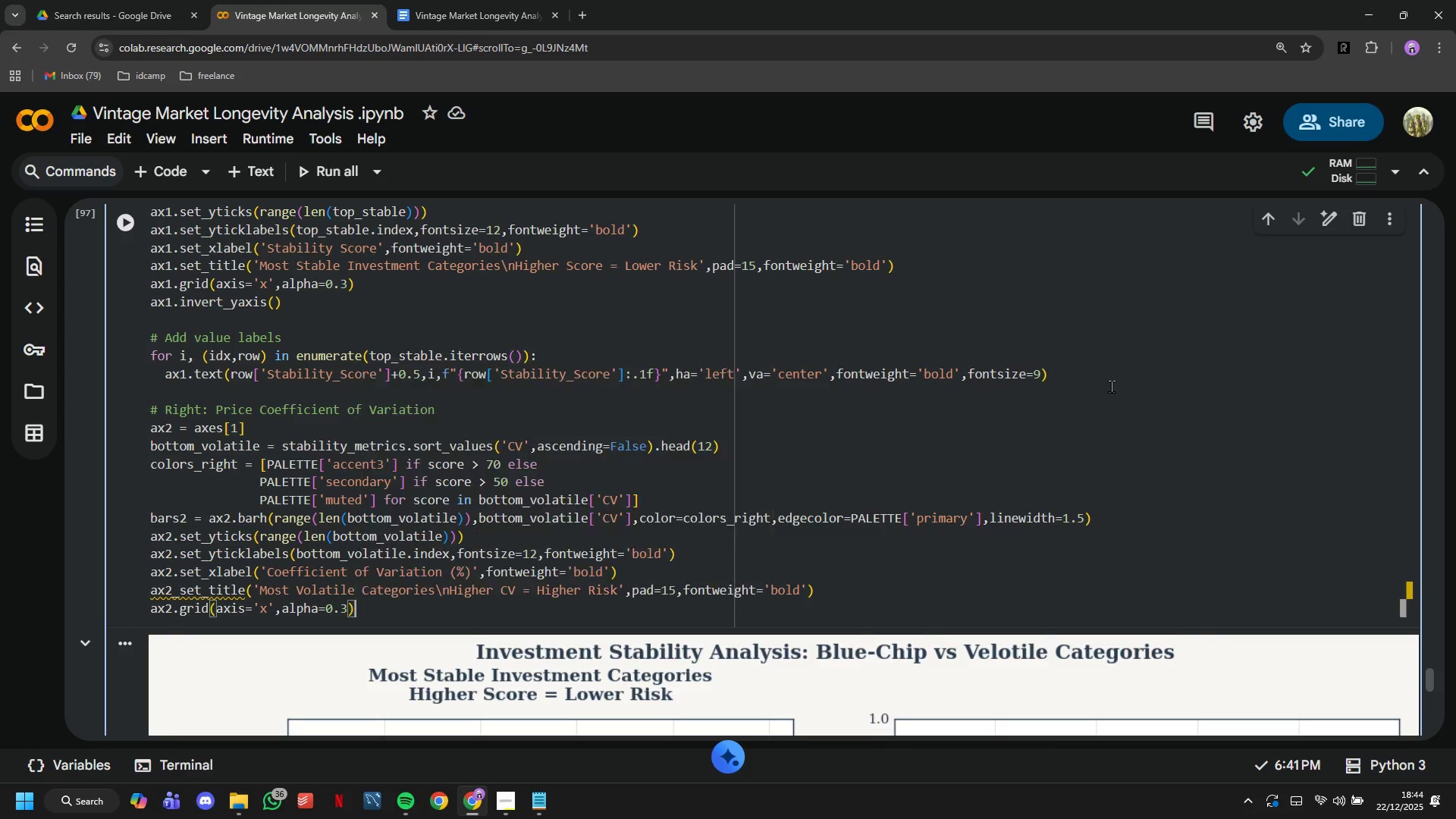 
key(Enter)
 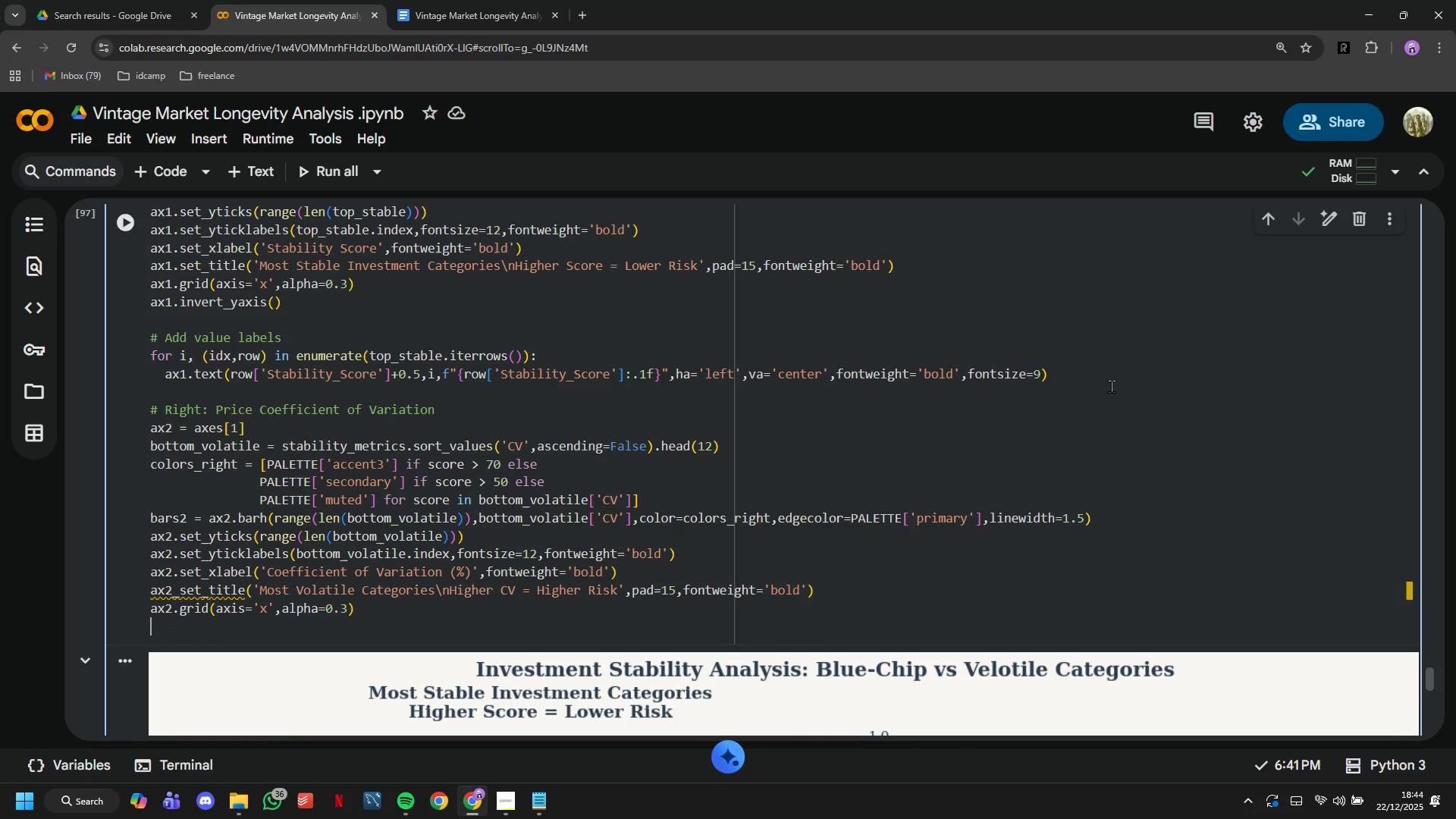 
type(ax2.invert)
 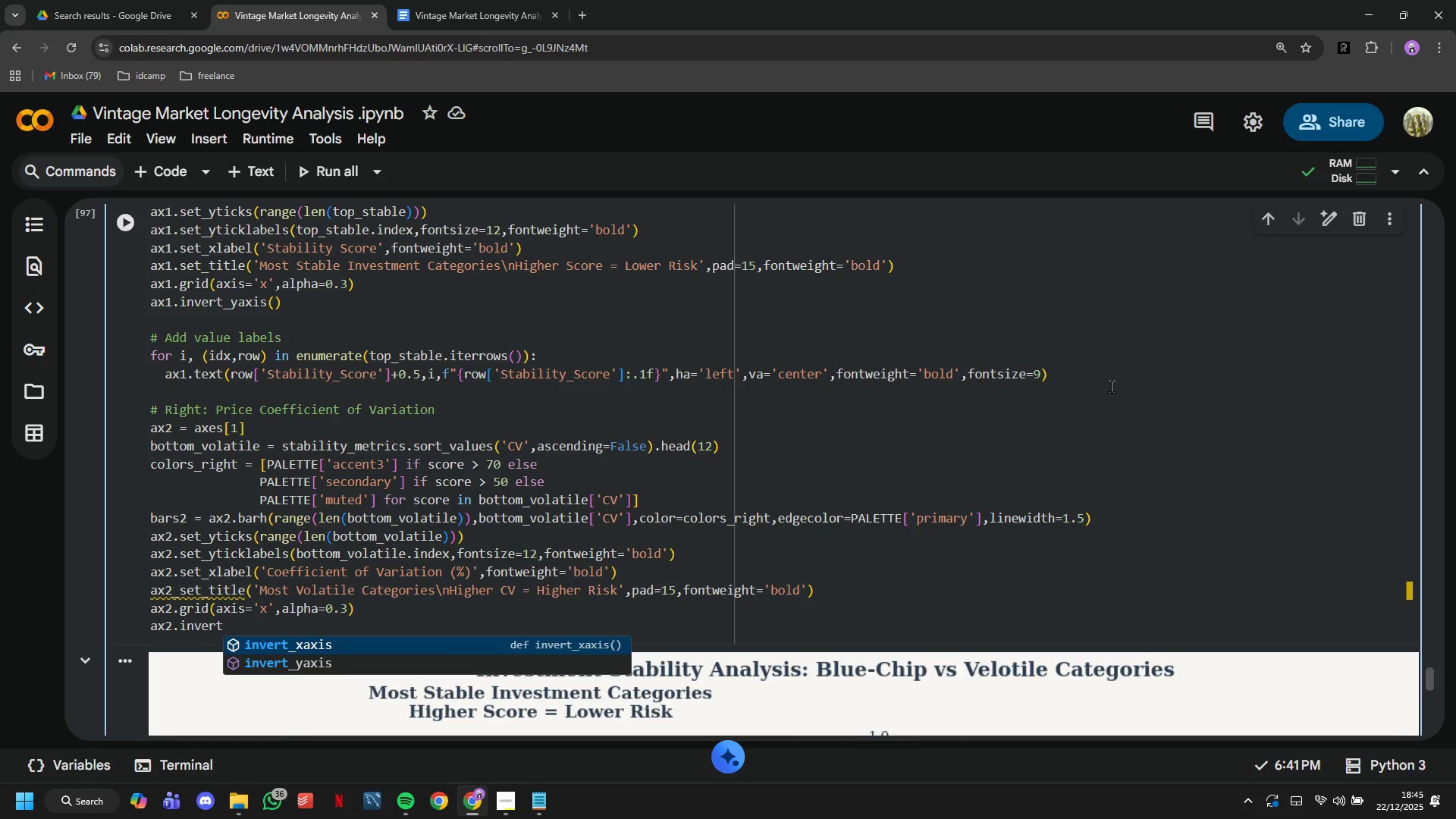 
key(ArrowLeft)
 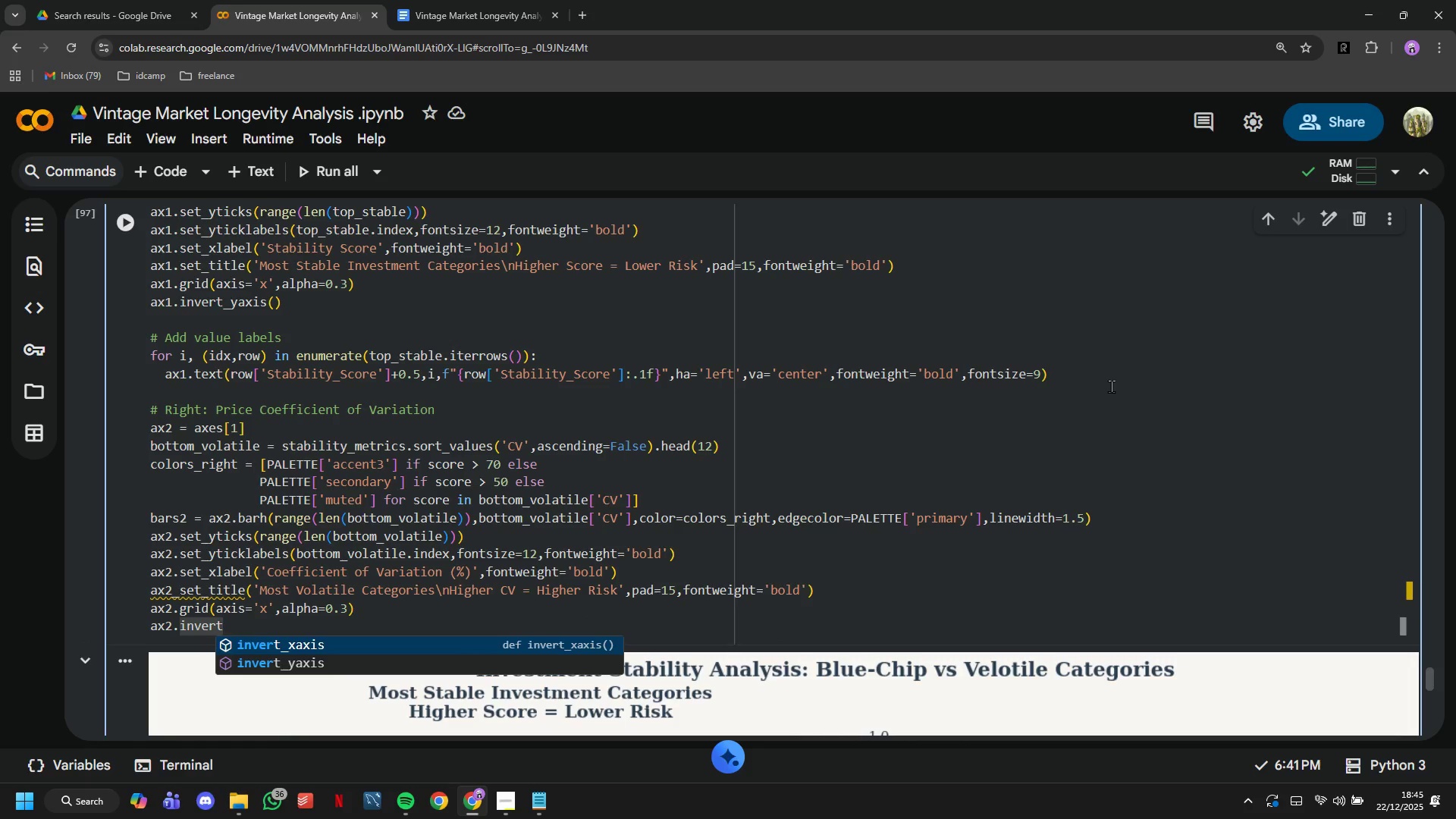 
key(ArrowDown)
 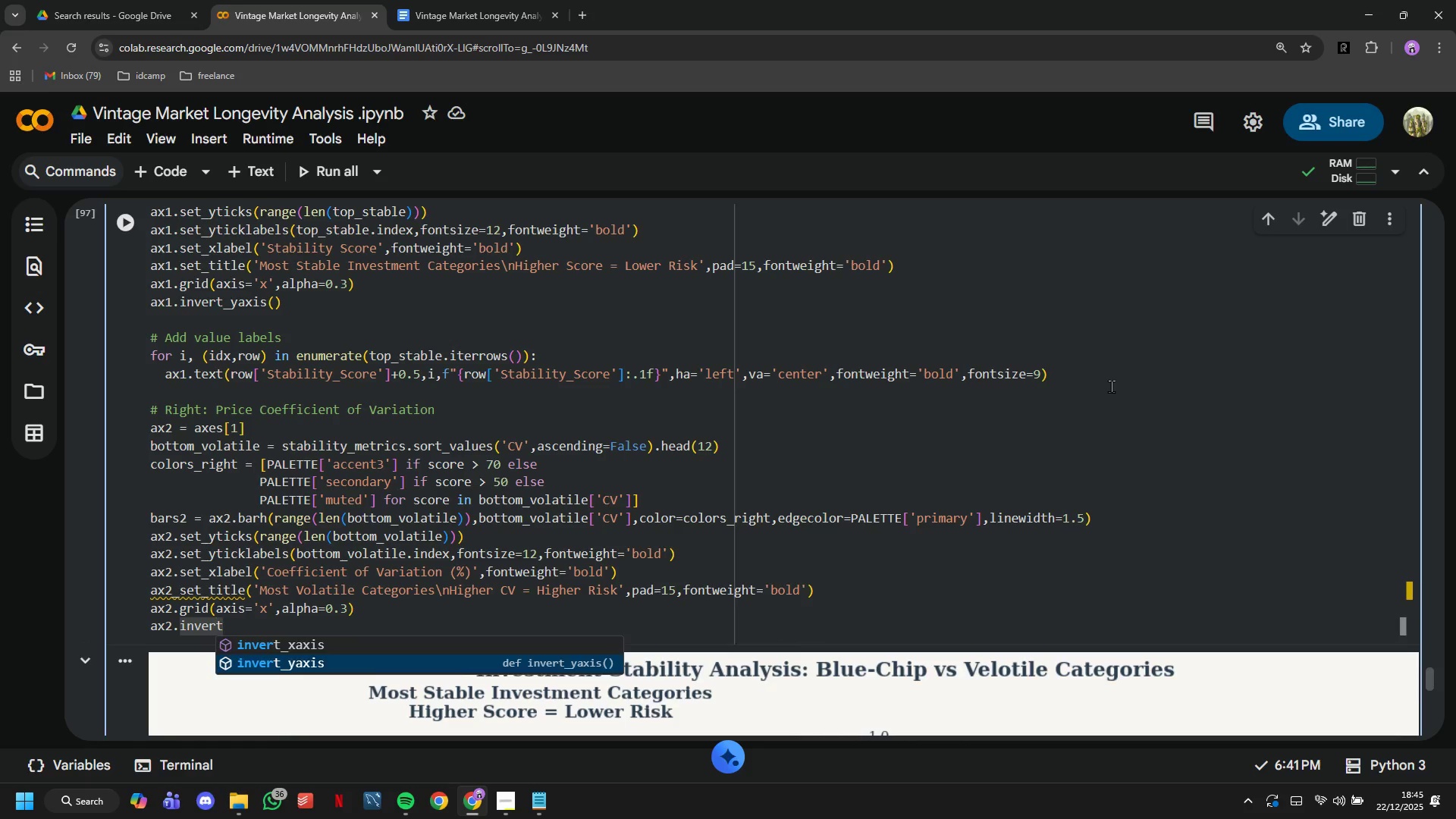 
key(Enter)
 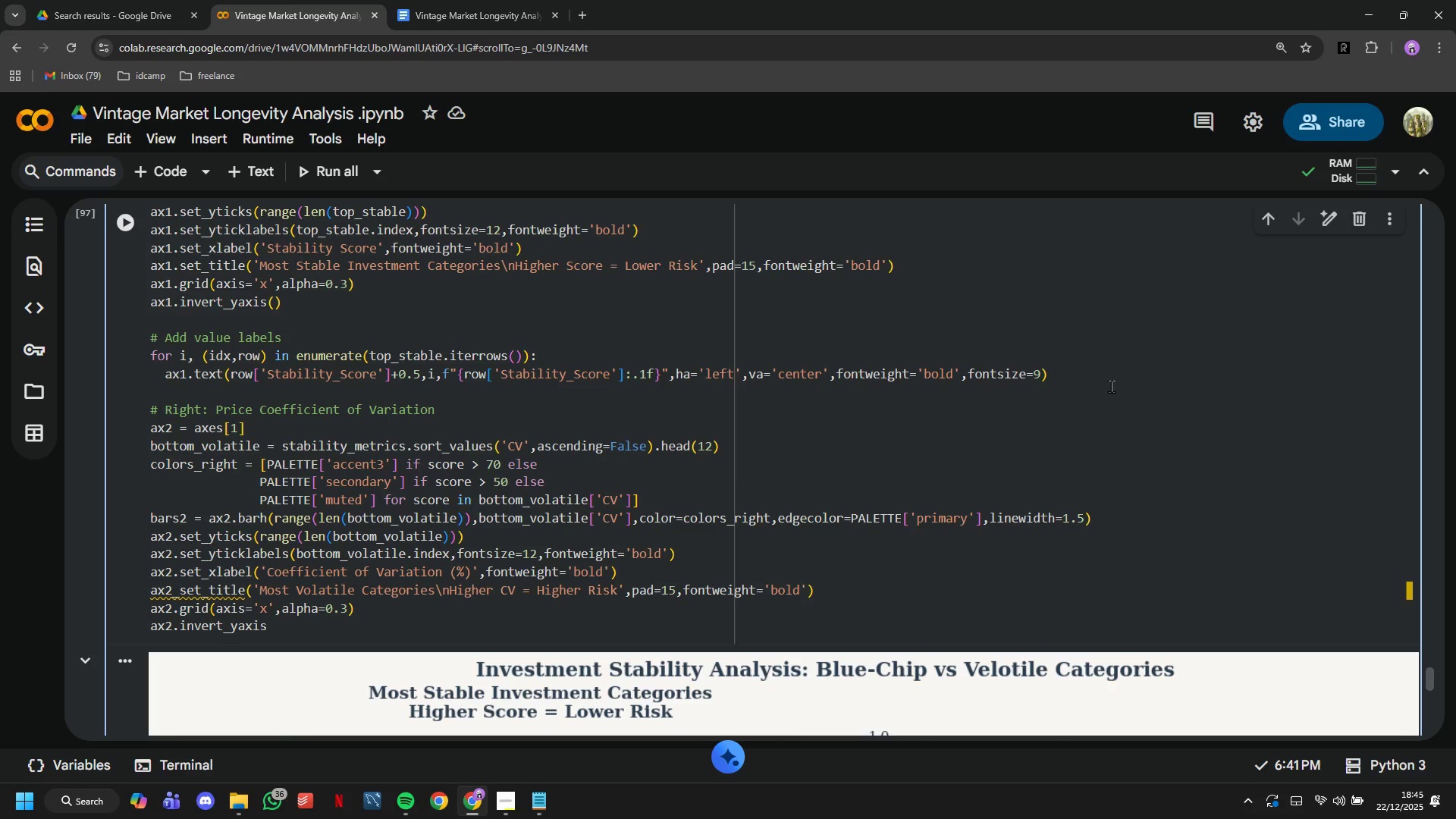 
key(Shift+0)
 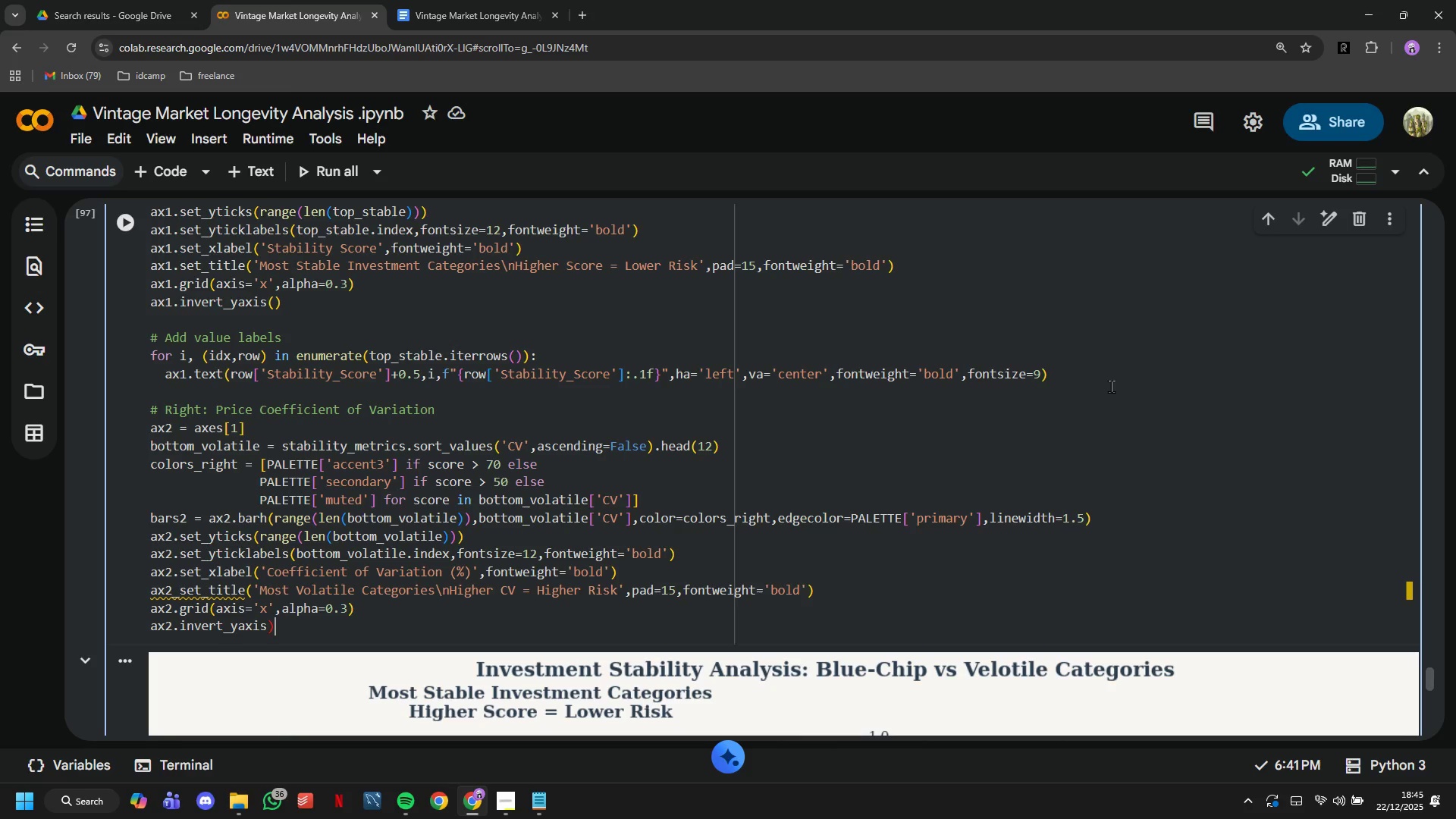 
key(Backspace)
 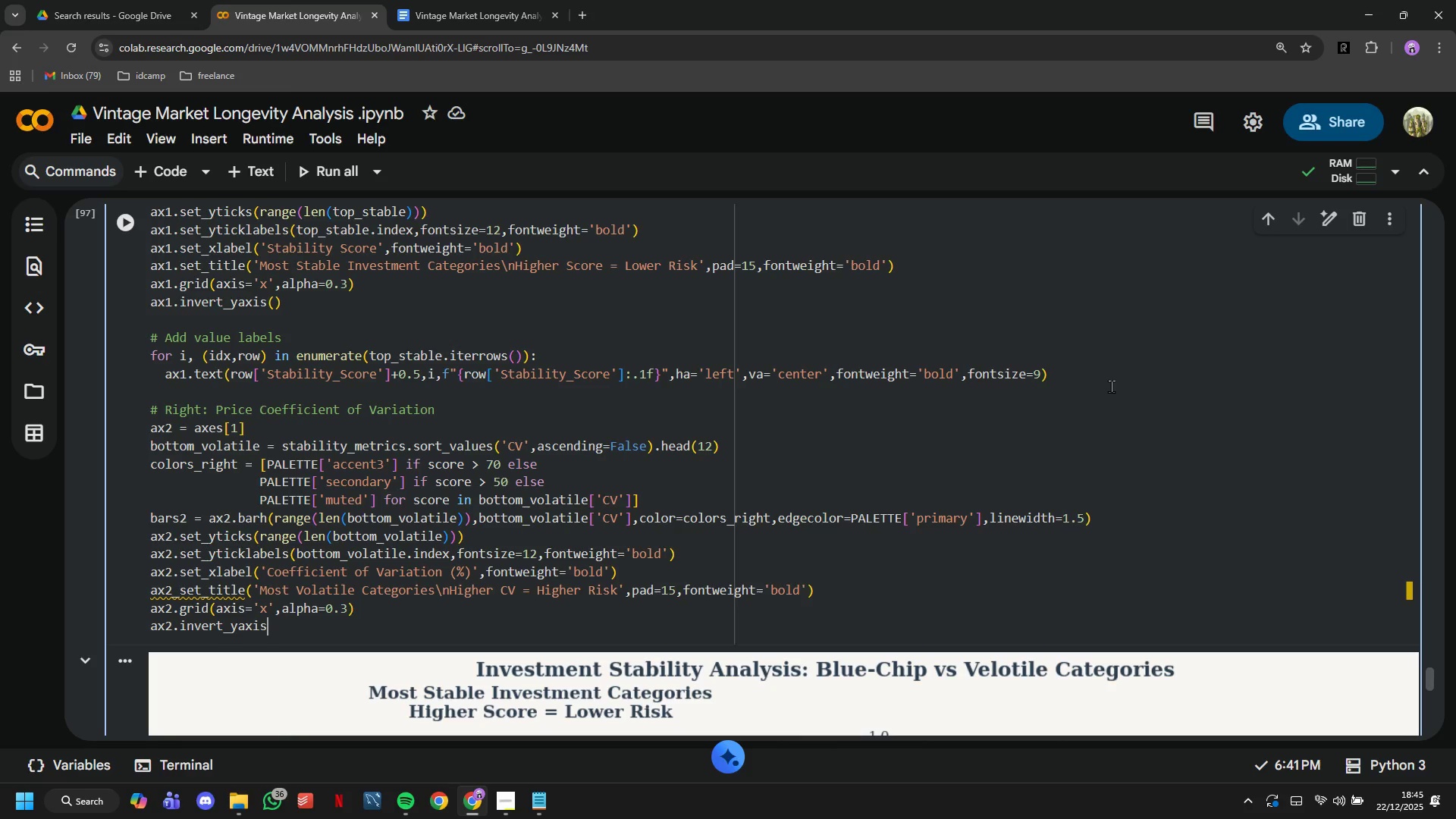 
key(Shift+9)
 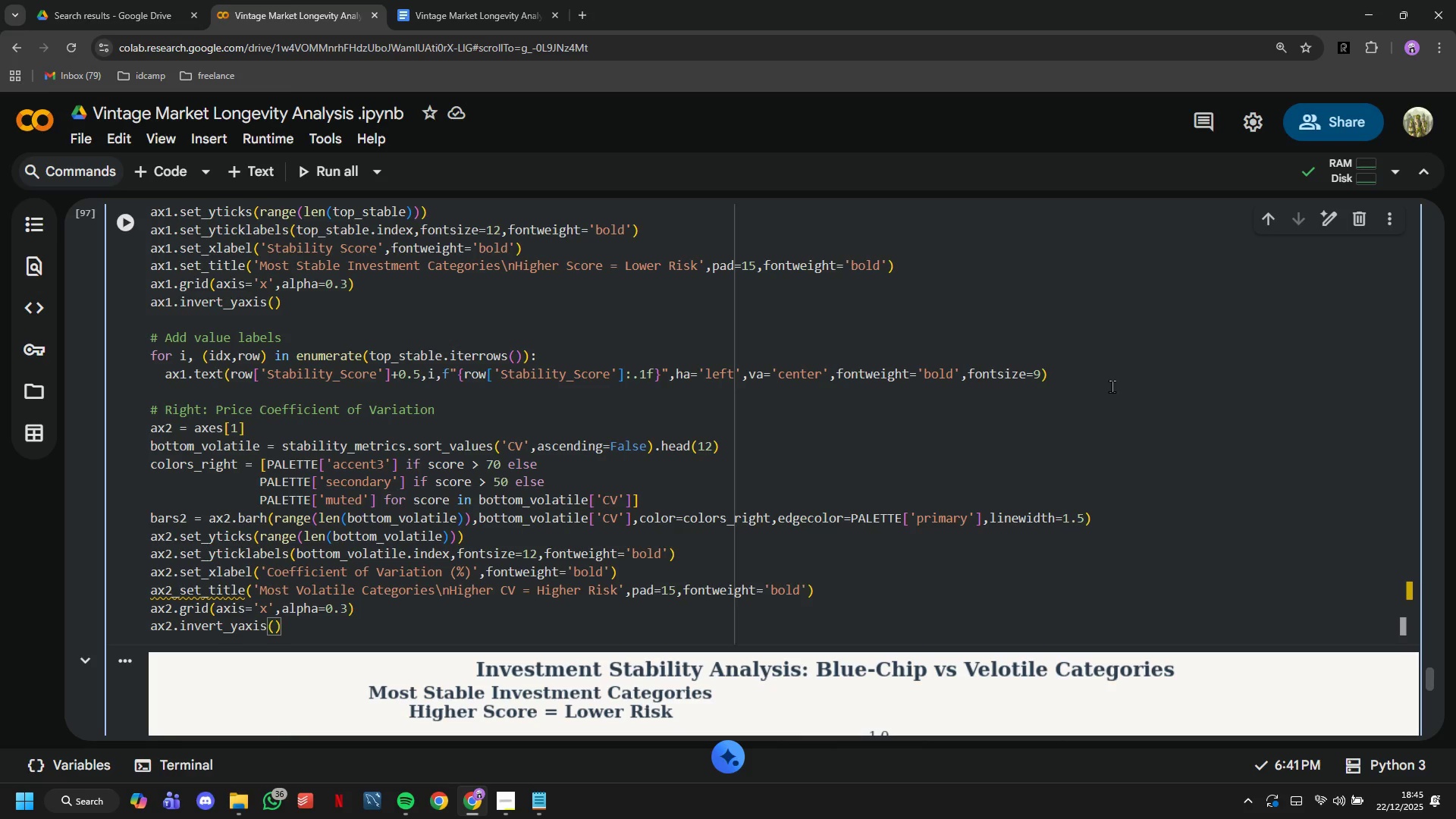 
key(ArrowRight)
 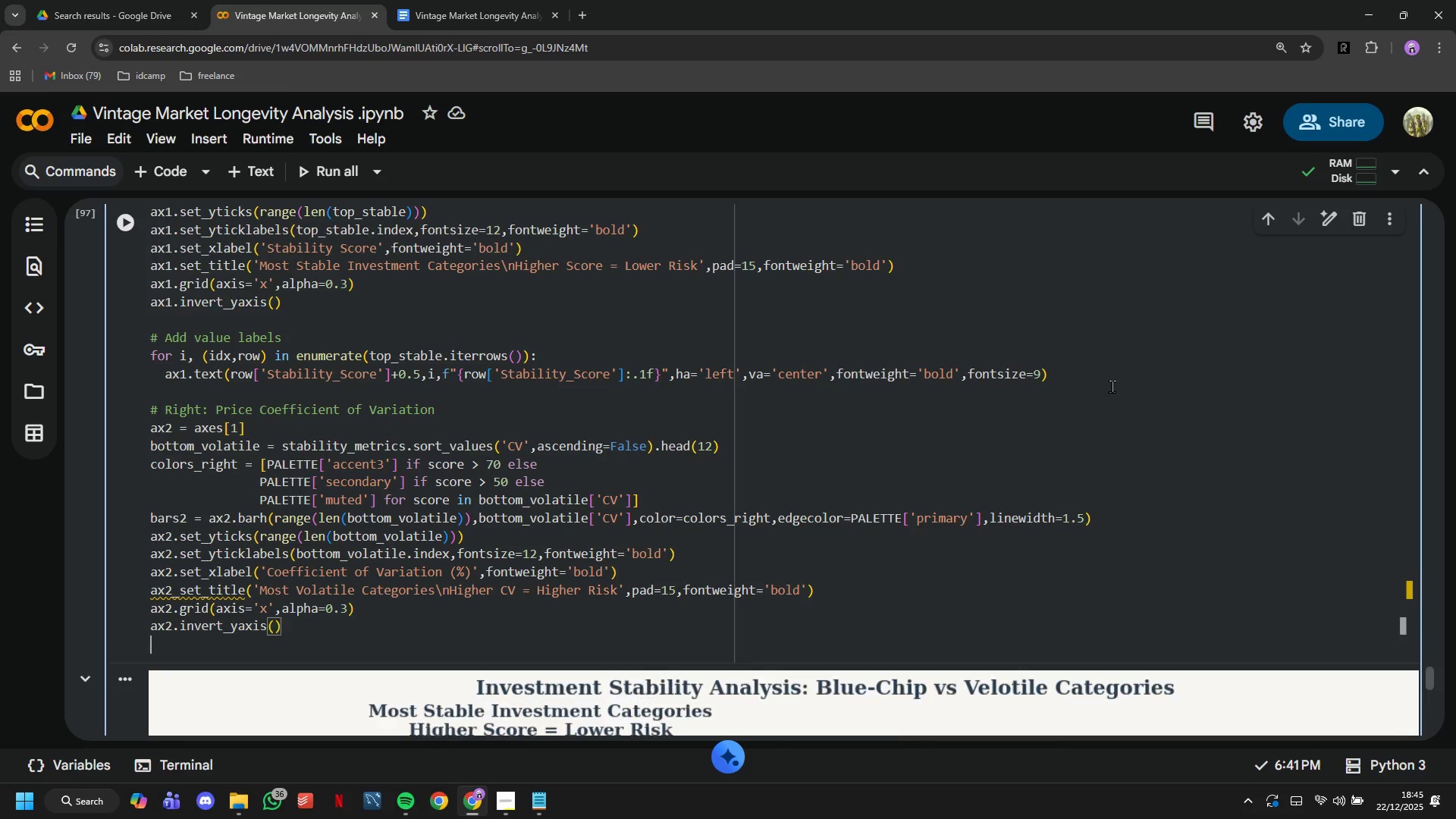 
key(Enter)
 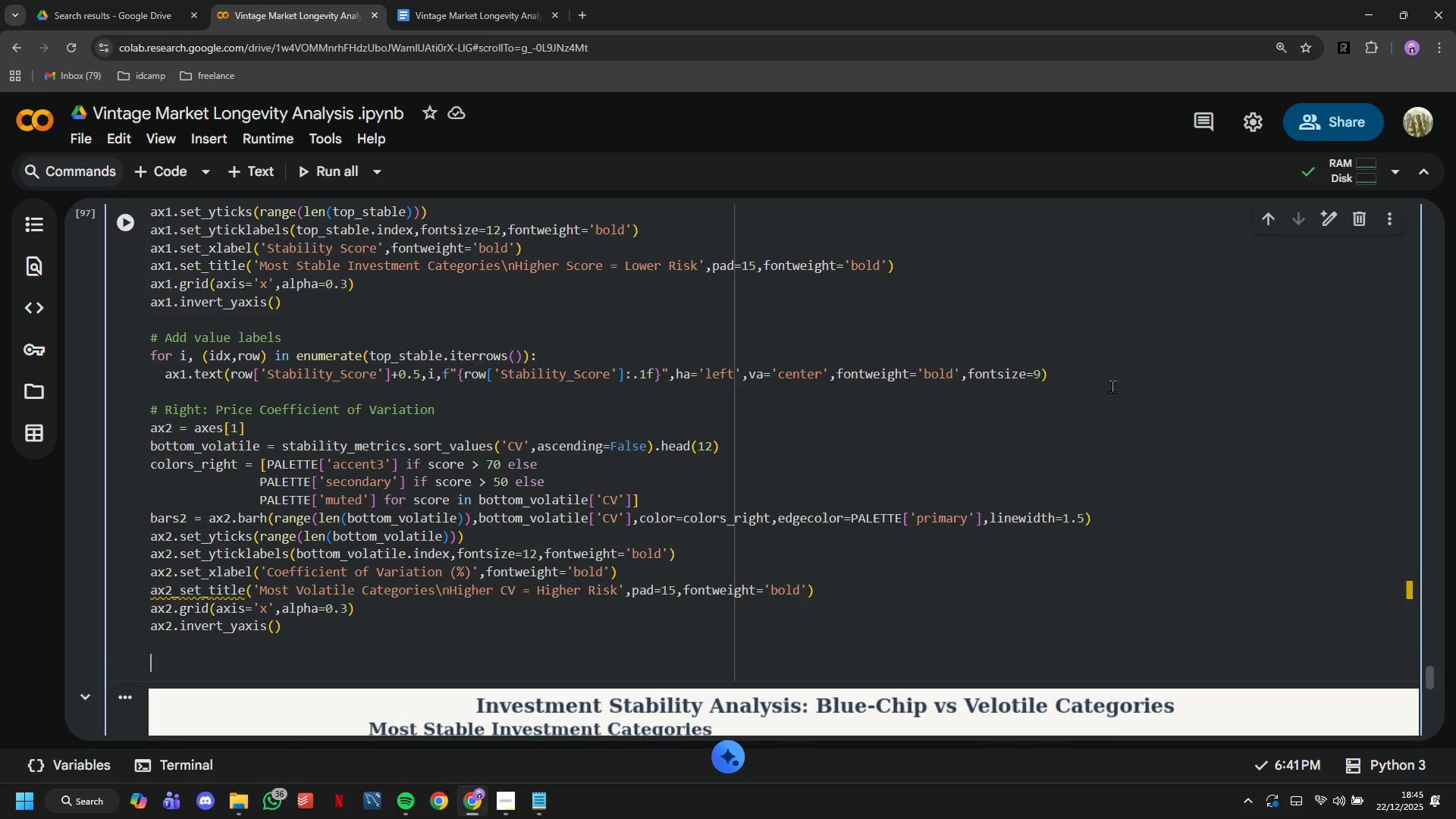 
key(Enter)
 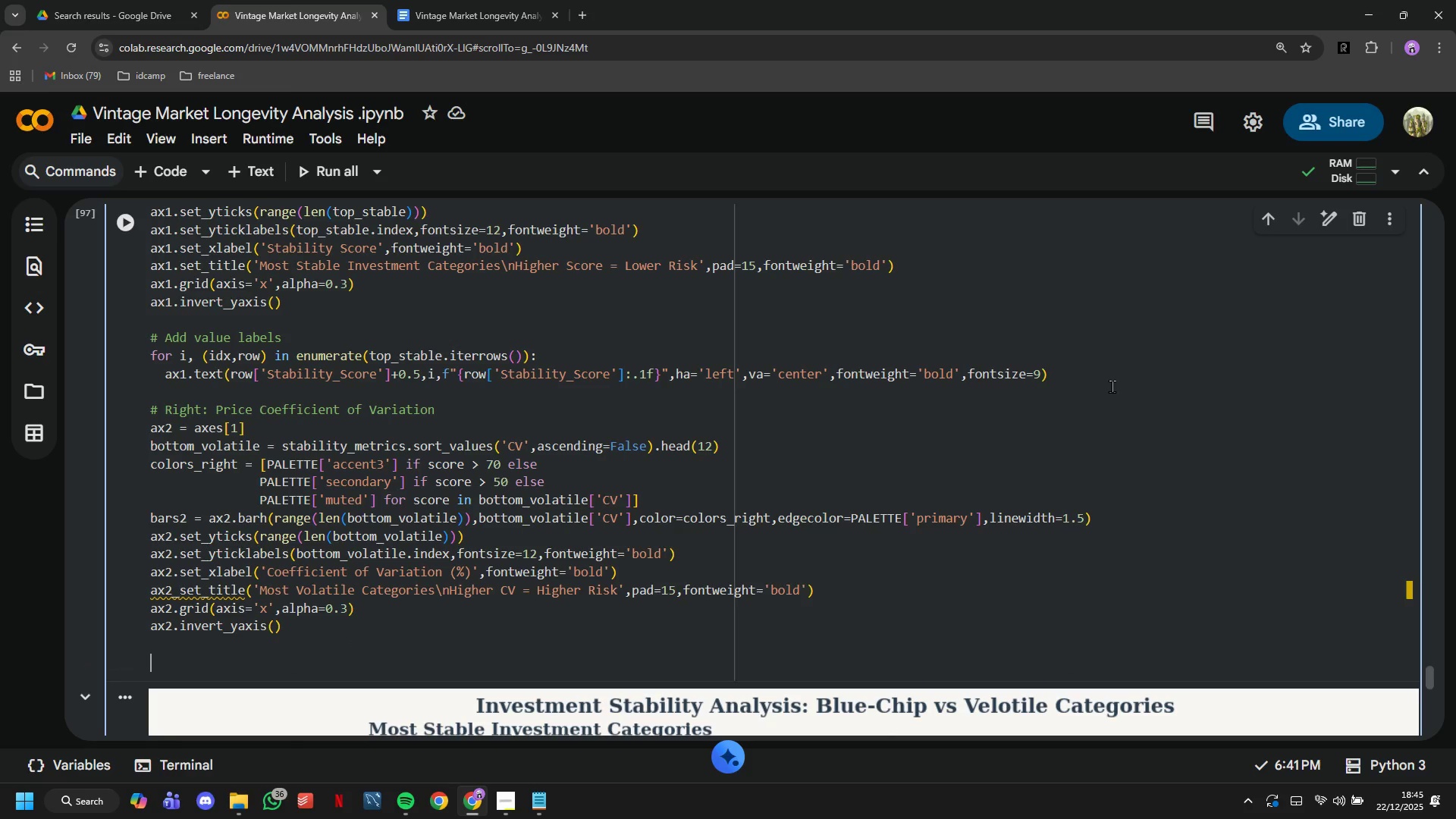 
type(# Add vaku)
key(Backspace)
key(Backspace)
type(lue ka)
key(Backspace)
key(Backspace)
type(labels)
 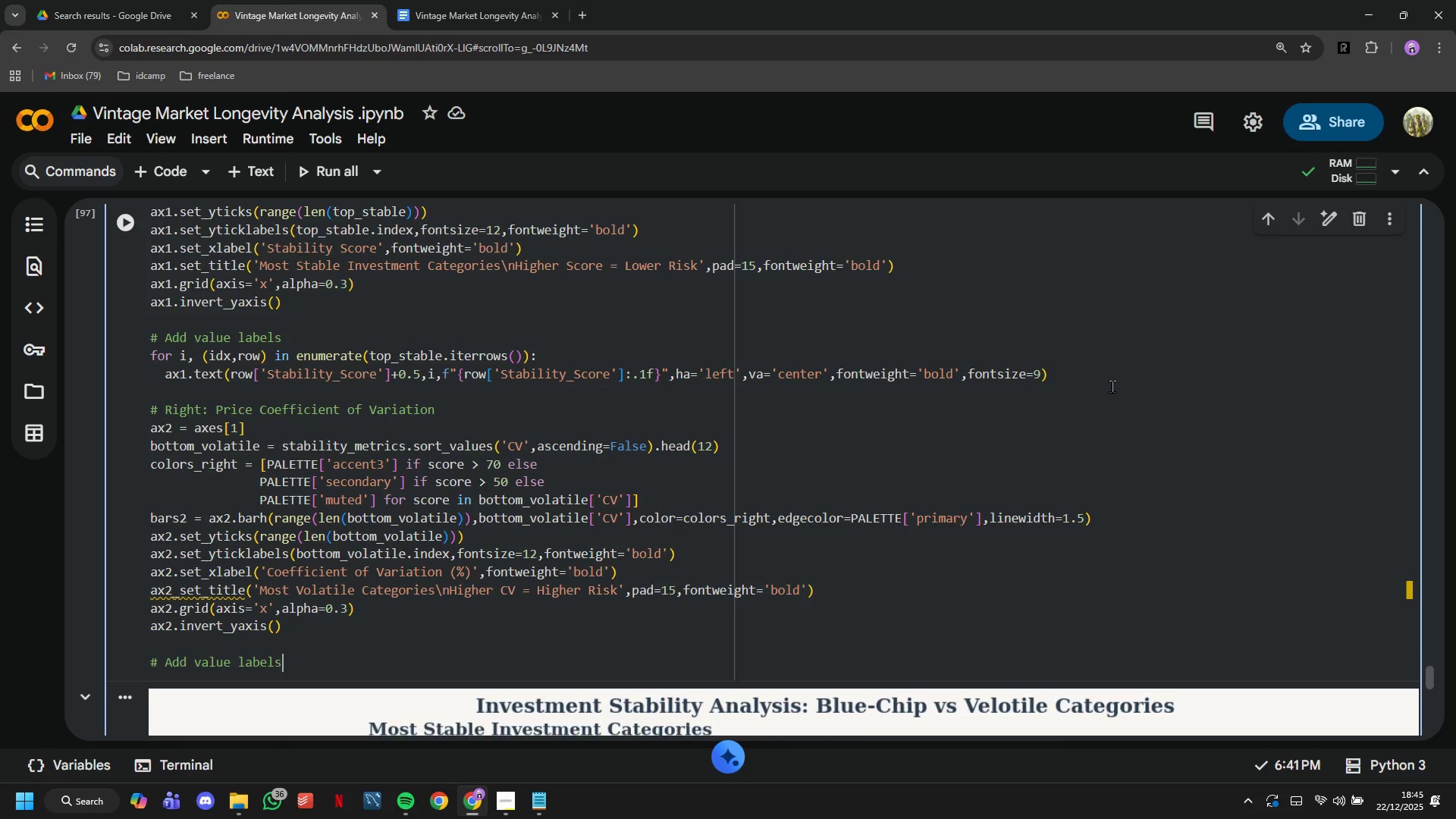 
key(Enter)
 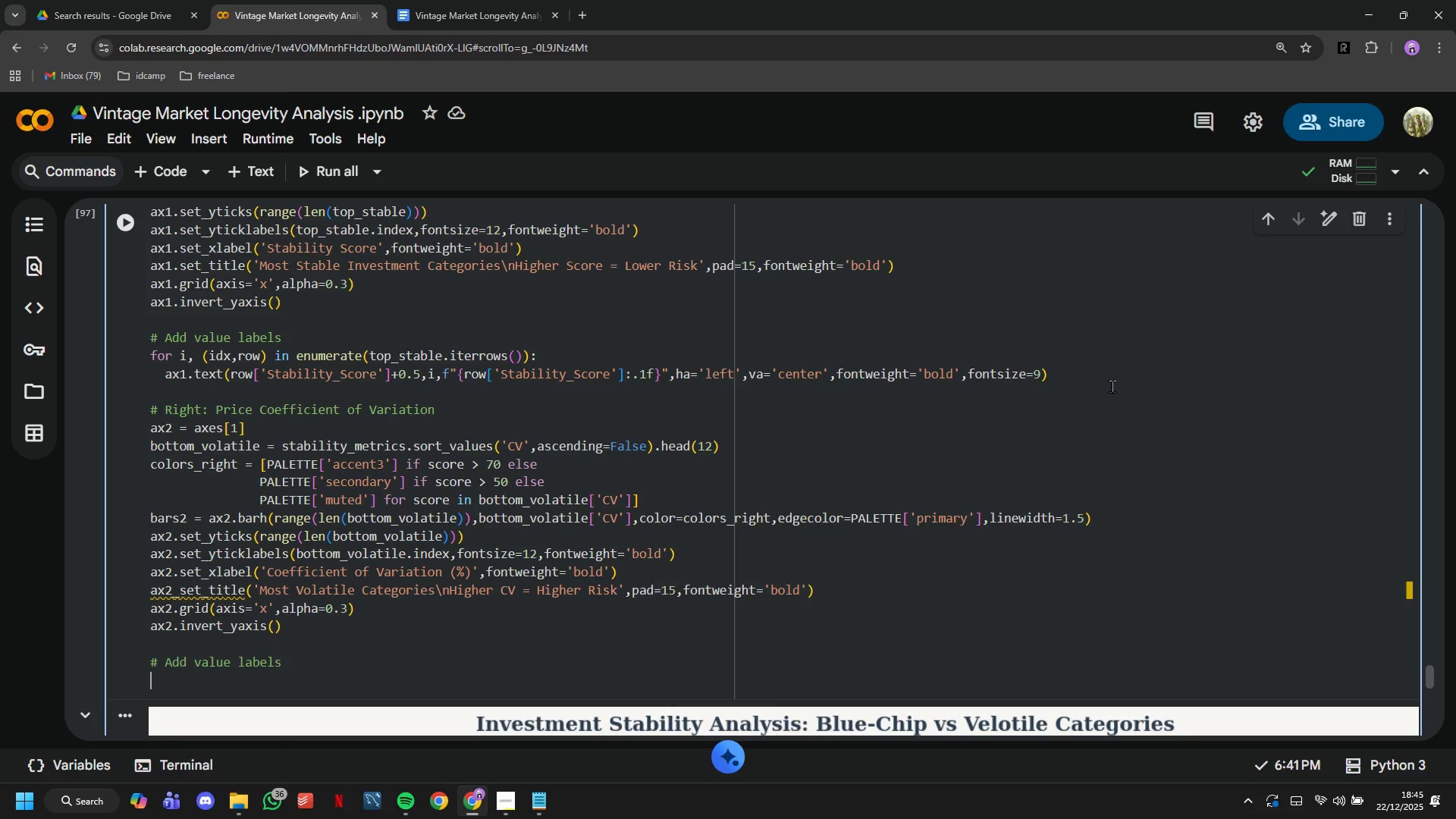 
type(for i, (idx,row)
 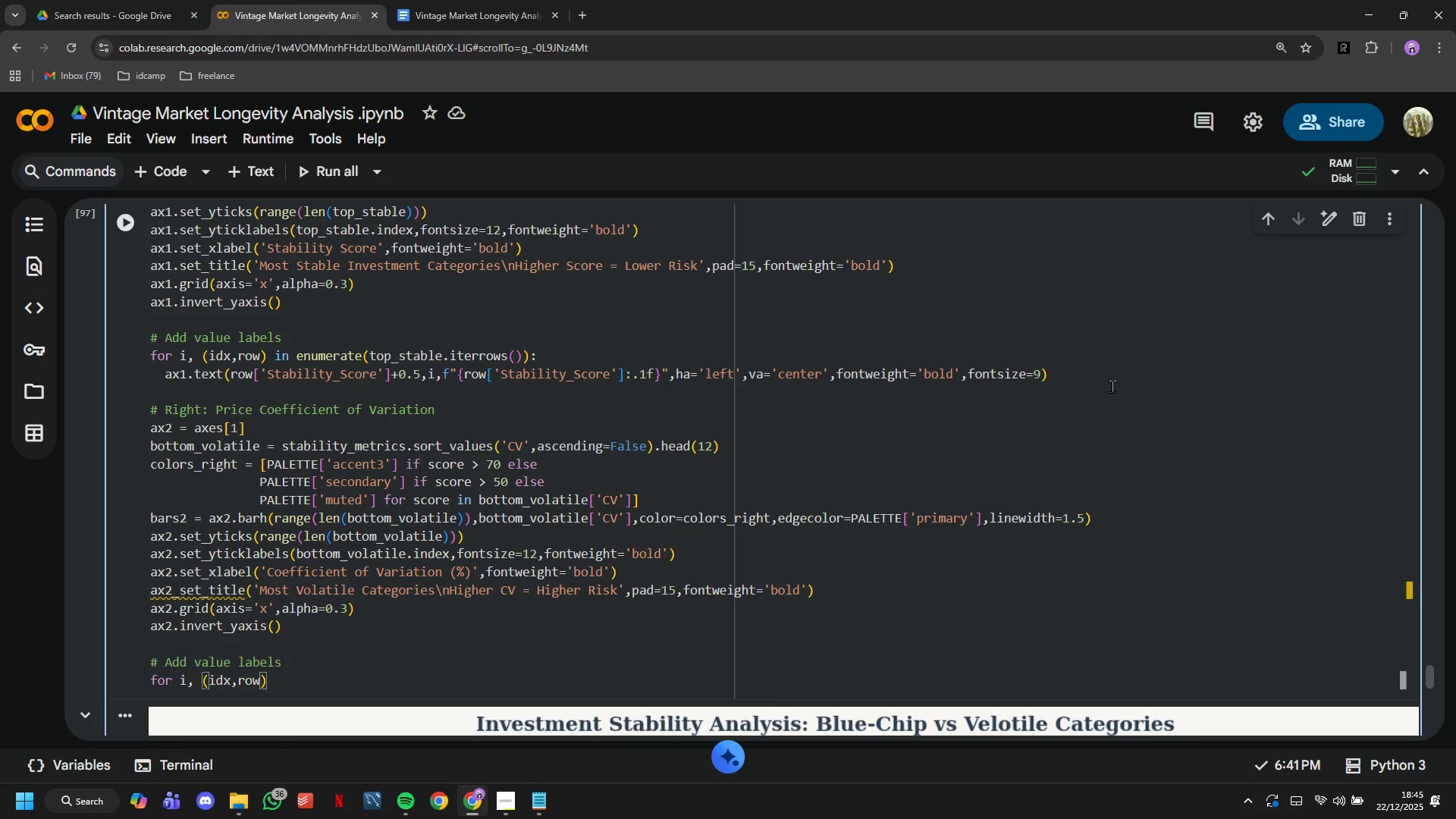 
key(ArrowRight)
 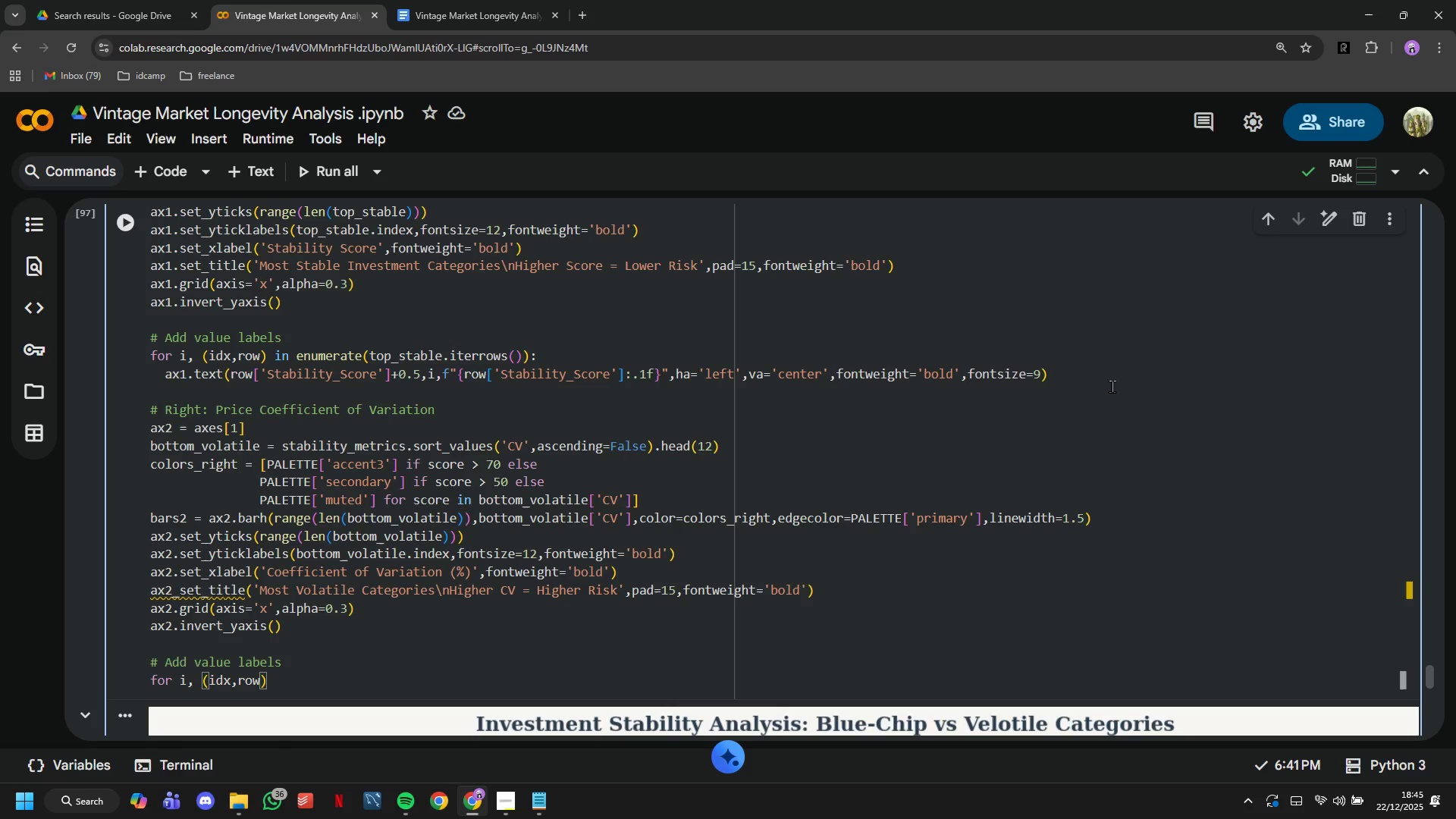 
type( in enumerare)
key(Backspace)
key(Backspace)
type(e)
key(Backspace)
type(te(bottom_vola)
key(Tab)
key(Tab)
key(Tab)
 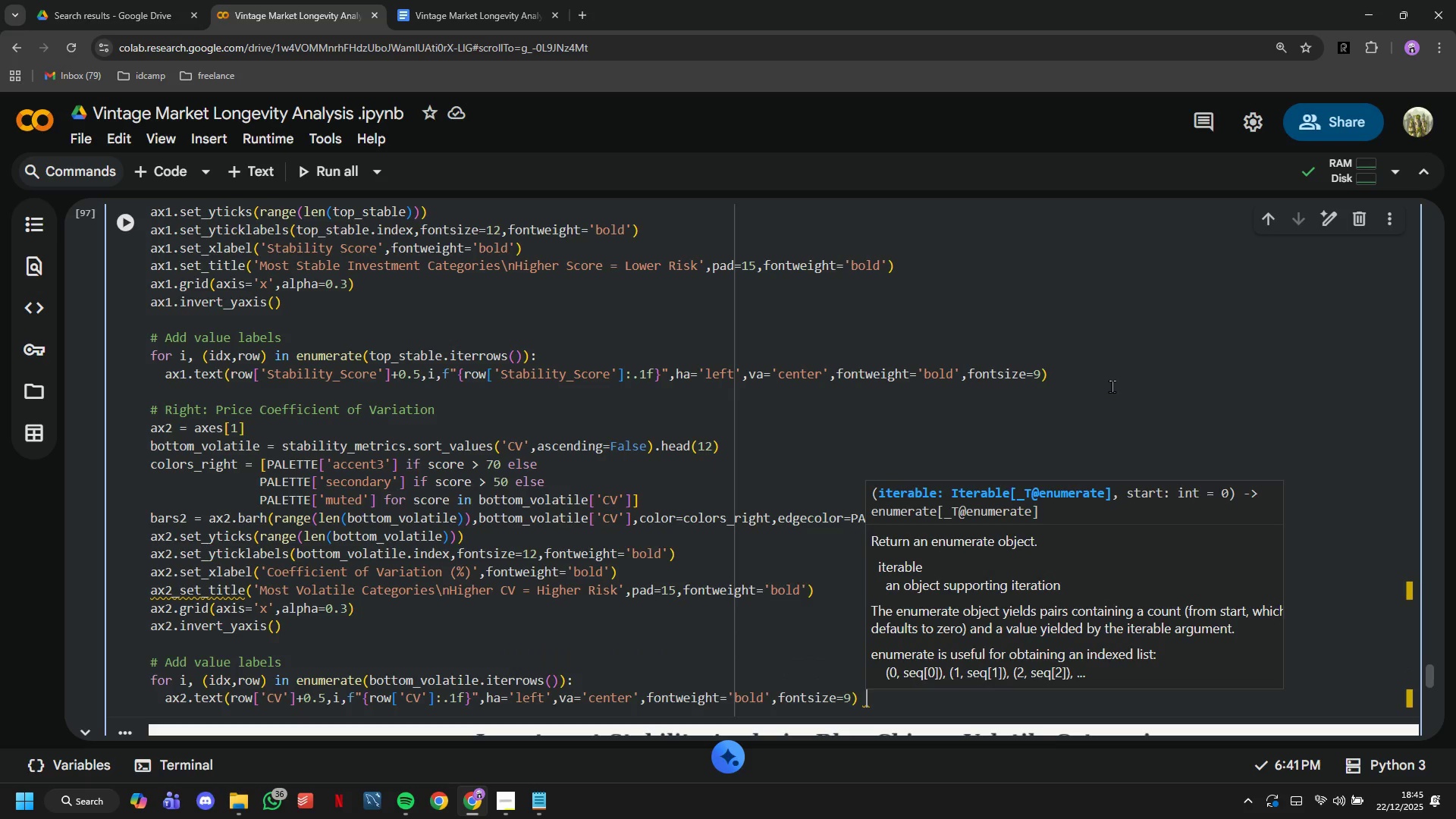 
key(Enter)
 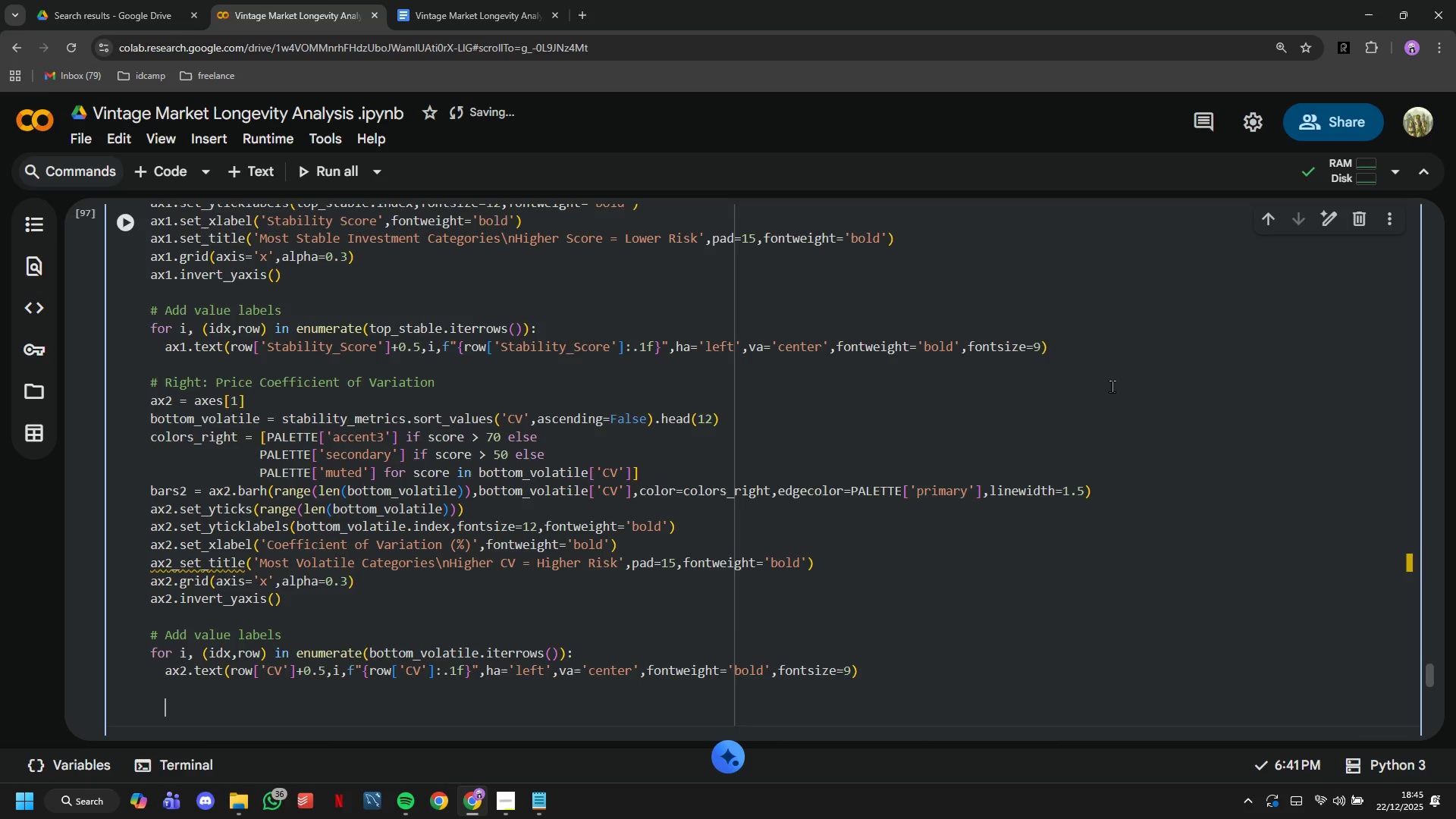 
key(Enter)
 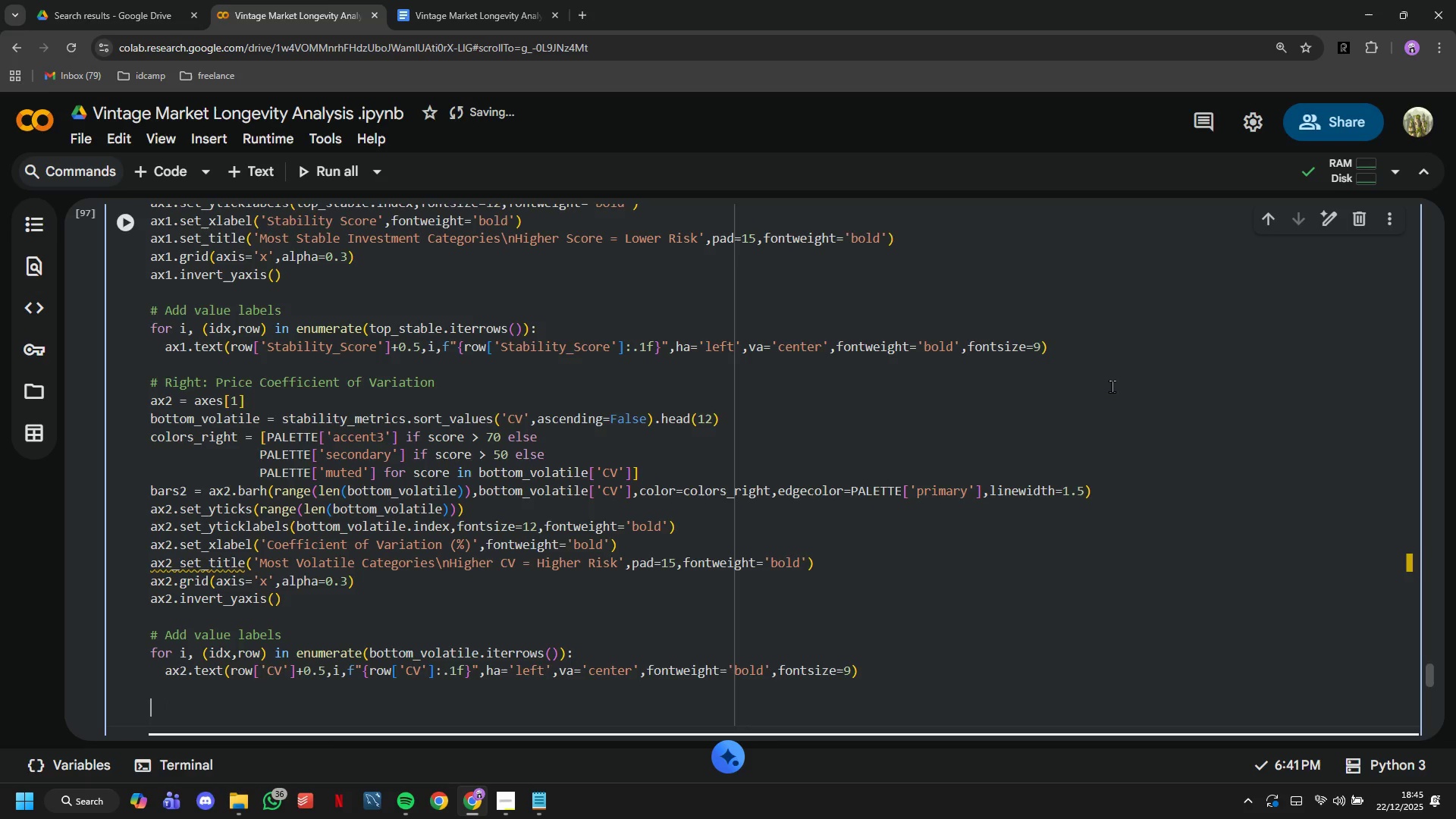 
key(Backspace)
type(plt.tight_layout()
 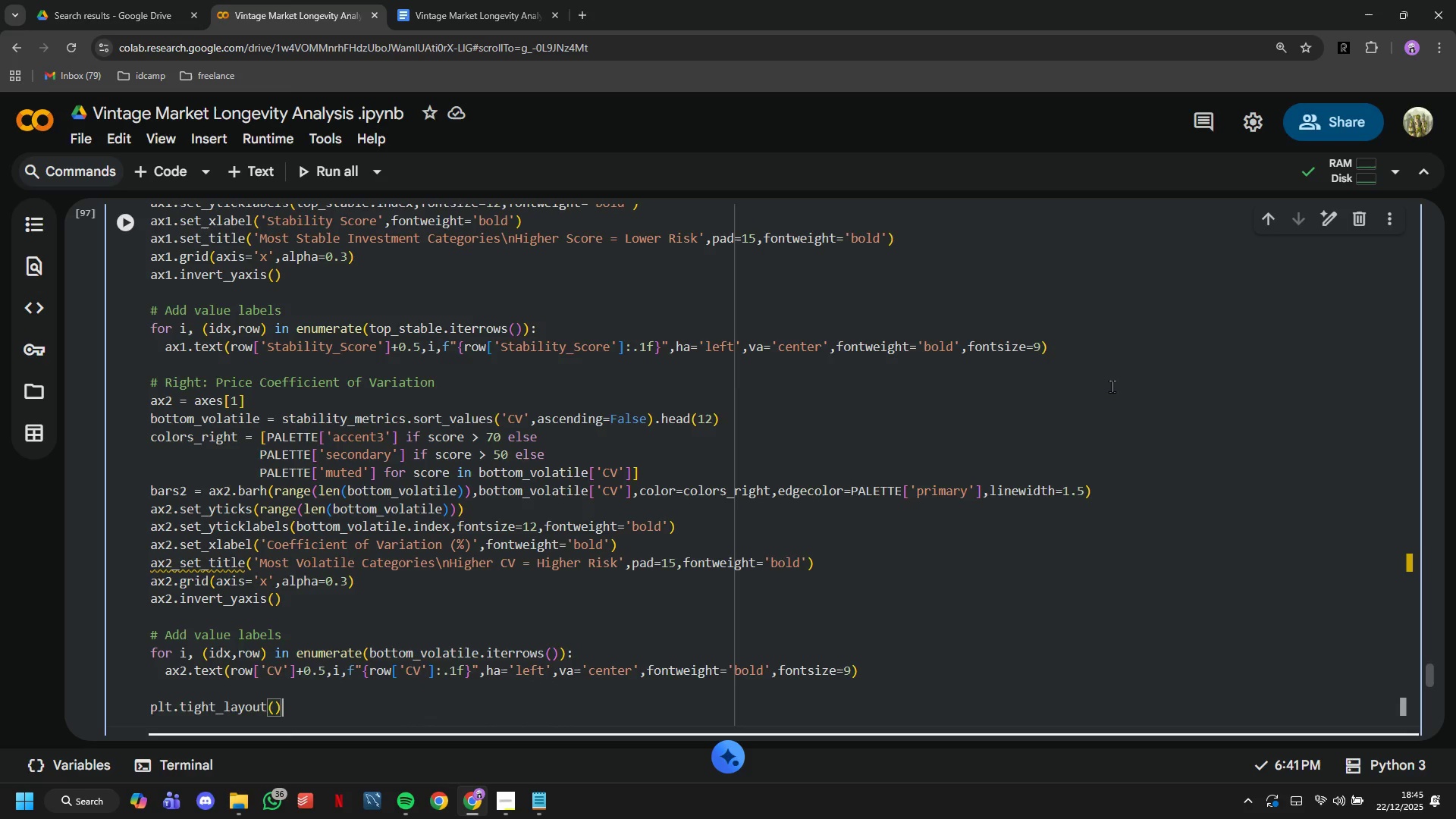 
 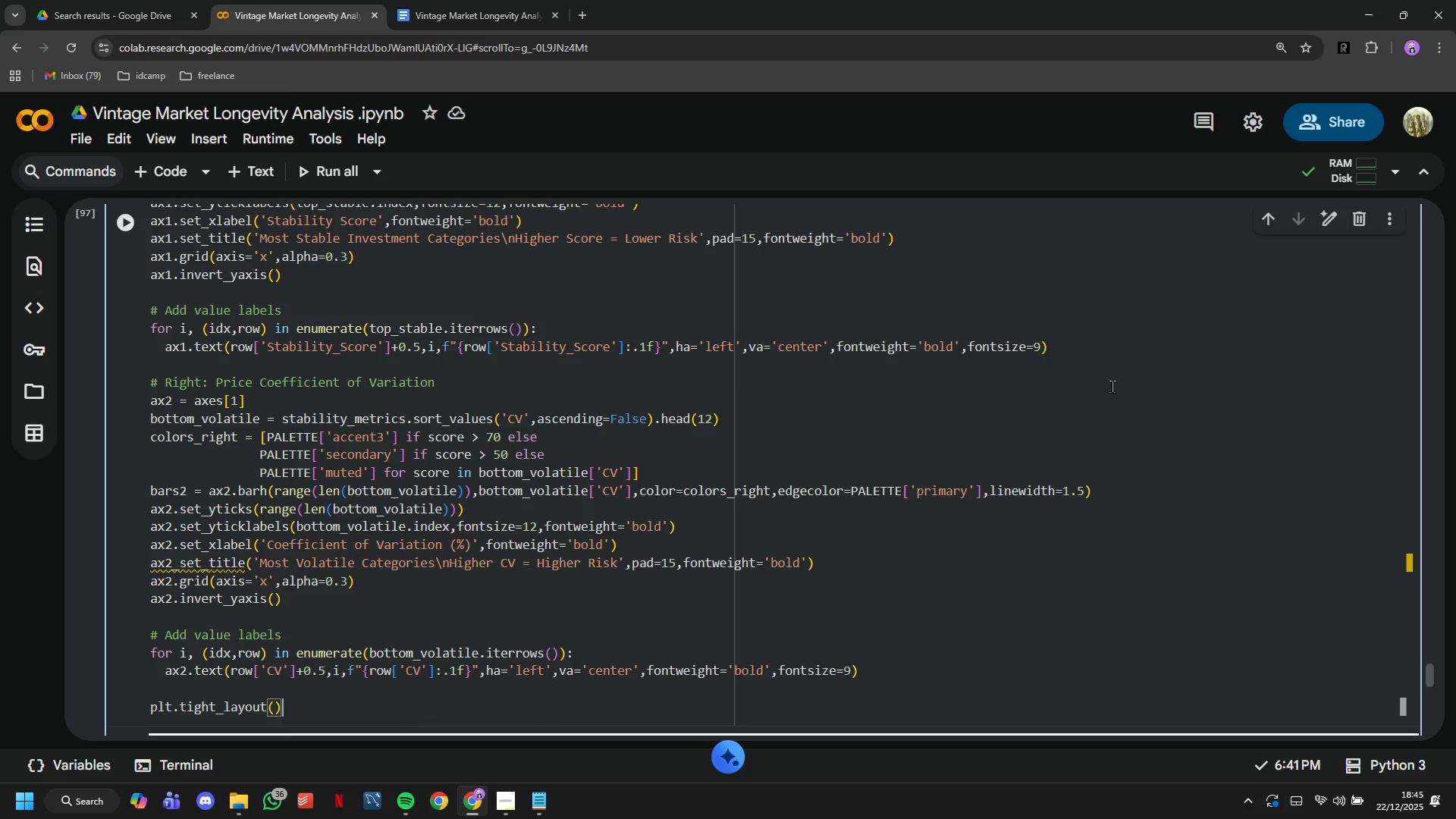 
key(ArrowRight)
 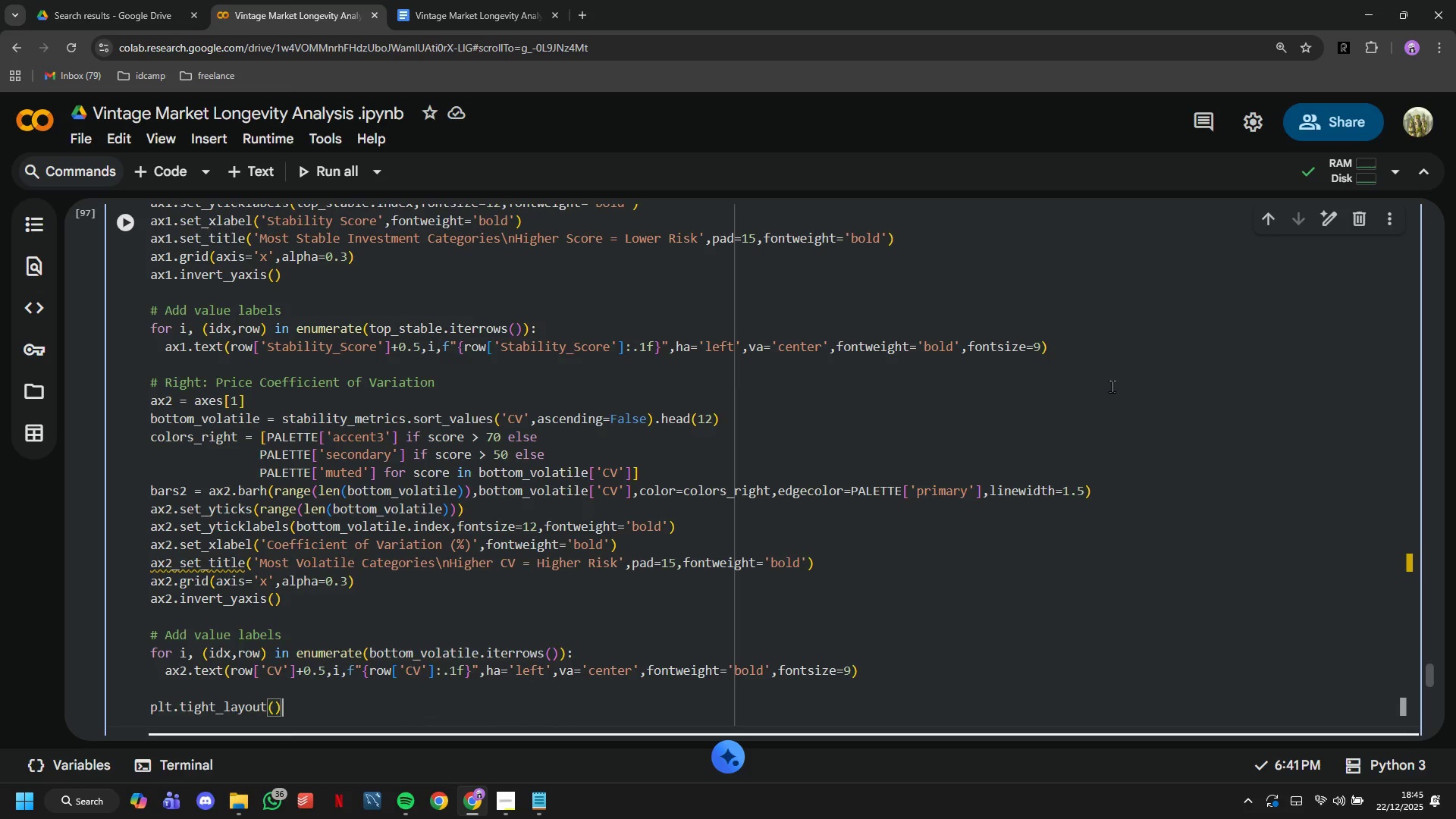 
key(Shift+ShiftRight)
 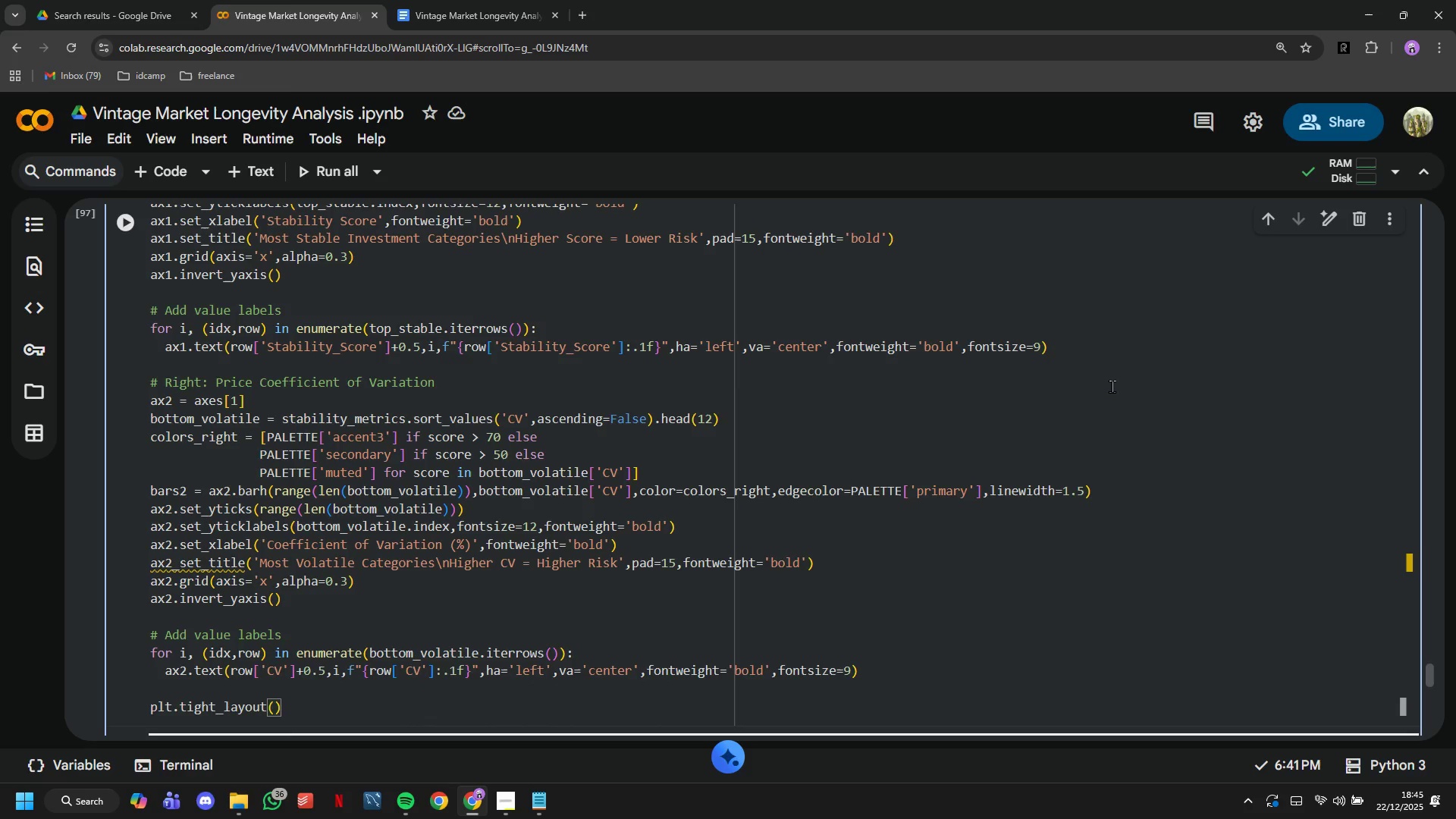 
key(Enter)
 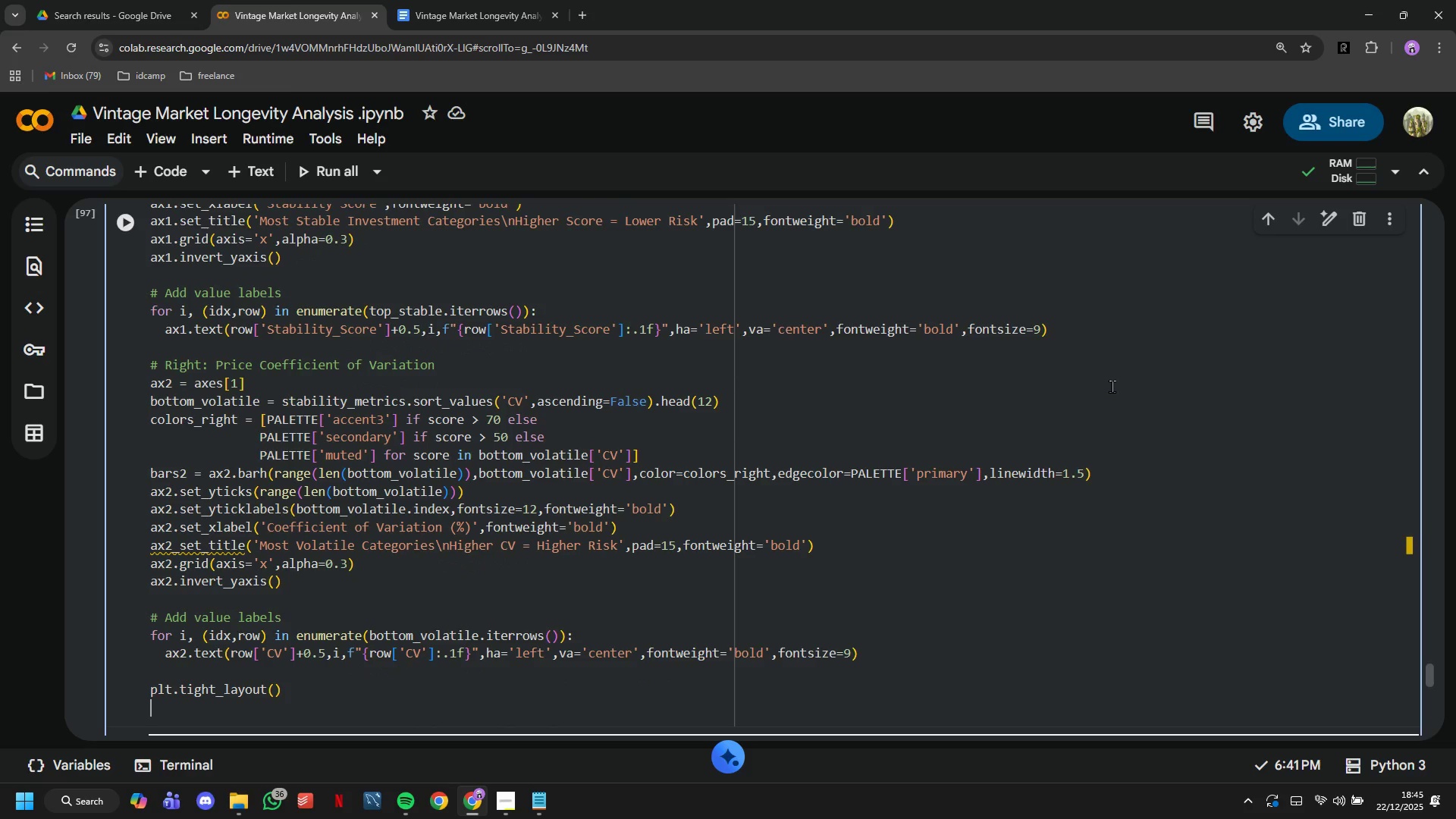 
type(plt.show()
 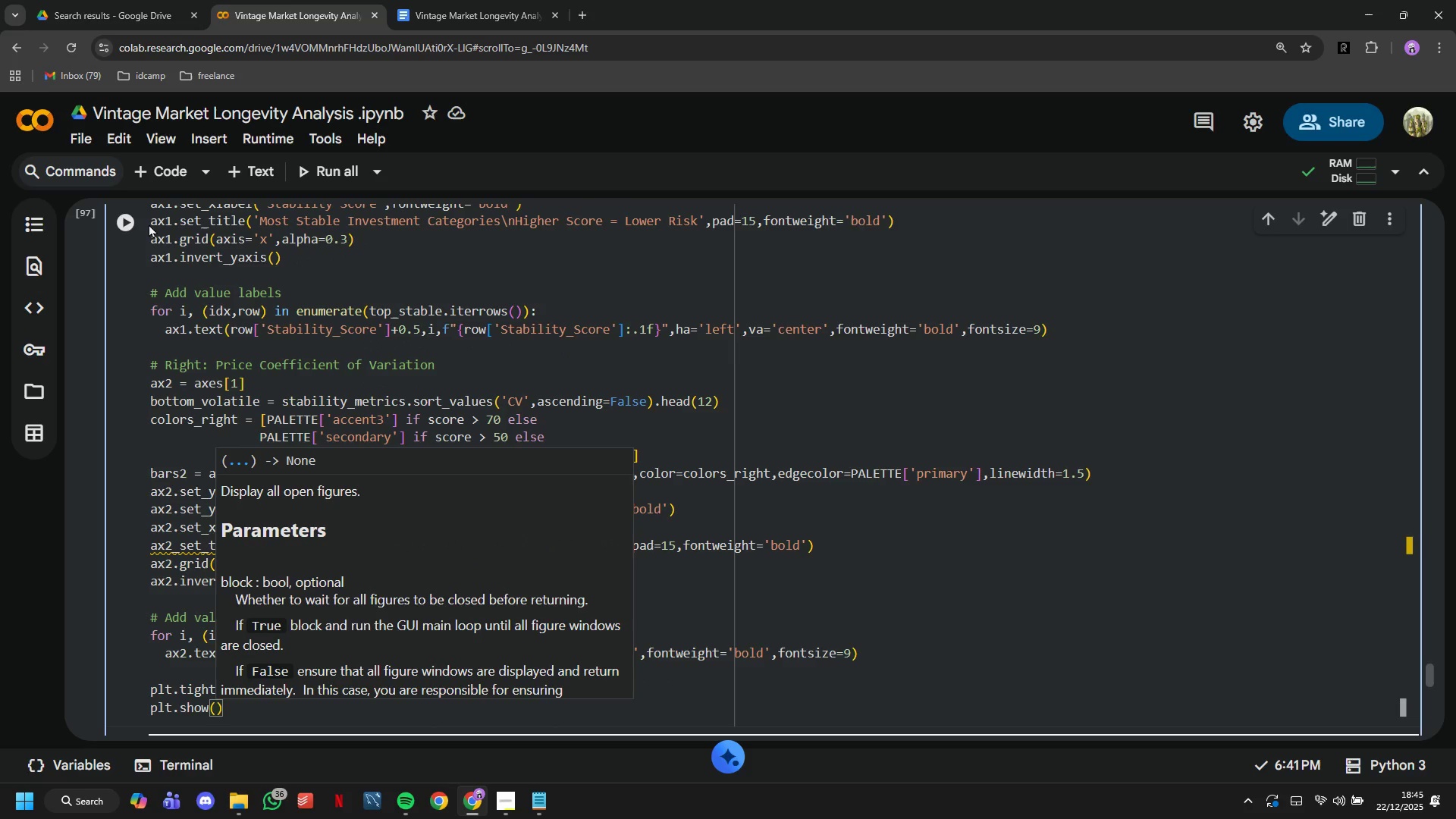 
left_click([137, 224])
 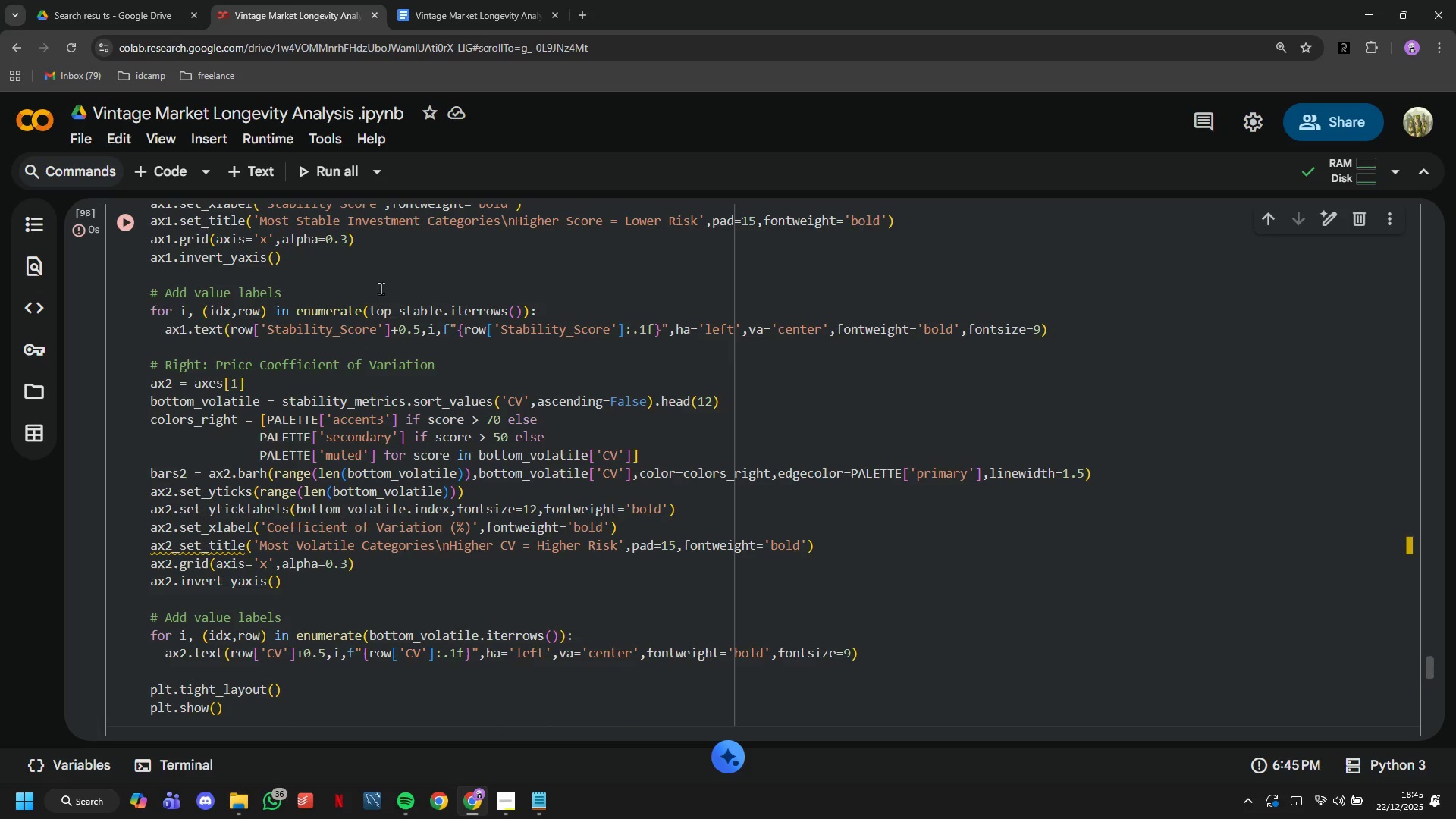 
scroll: coordinate [383, 290], scroll_direction: down, amount: 6.0
 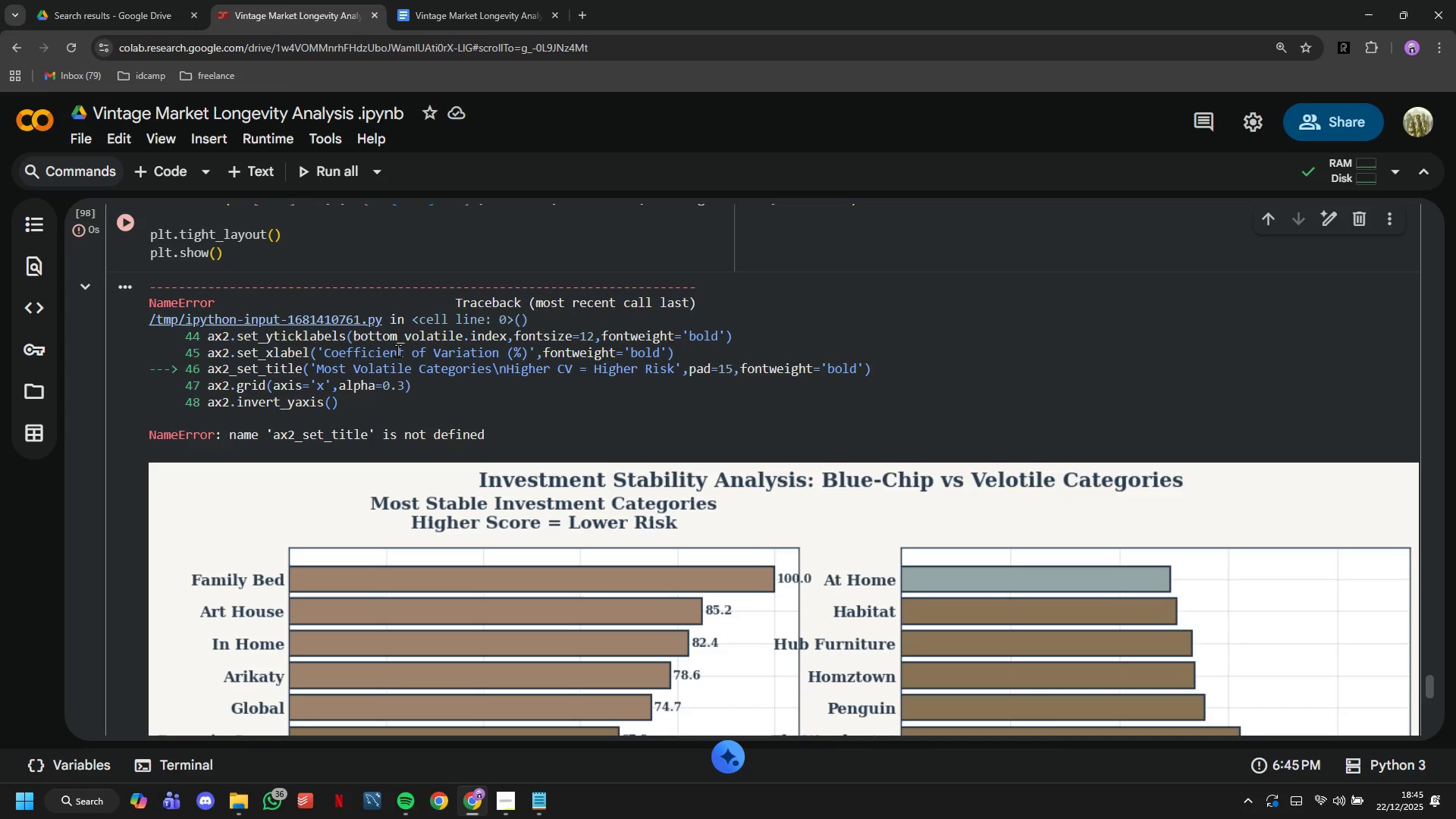 
scroll: coordinate [397, 360], scroll_direction: up, amount: 3.0
 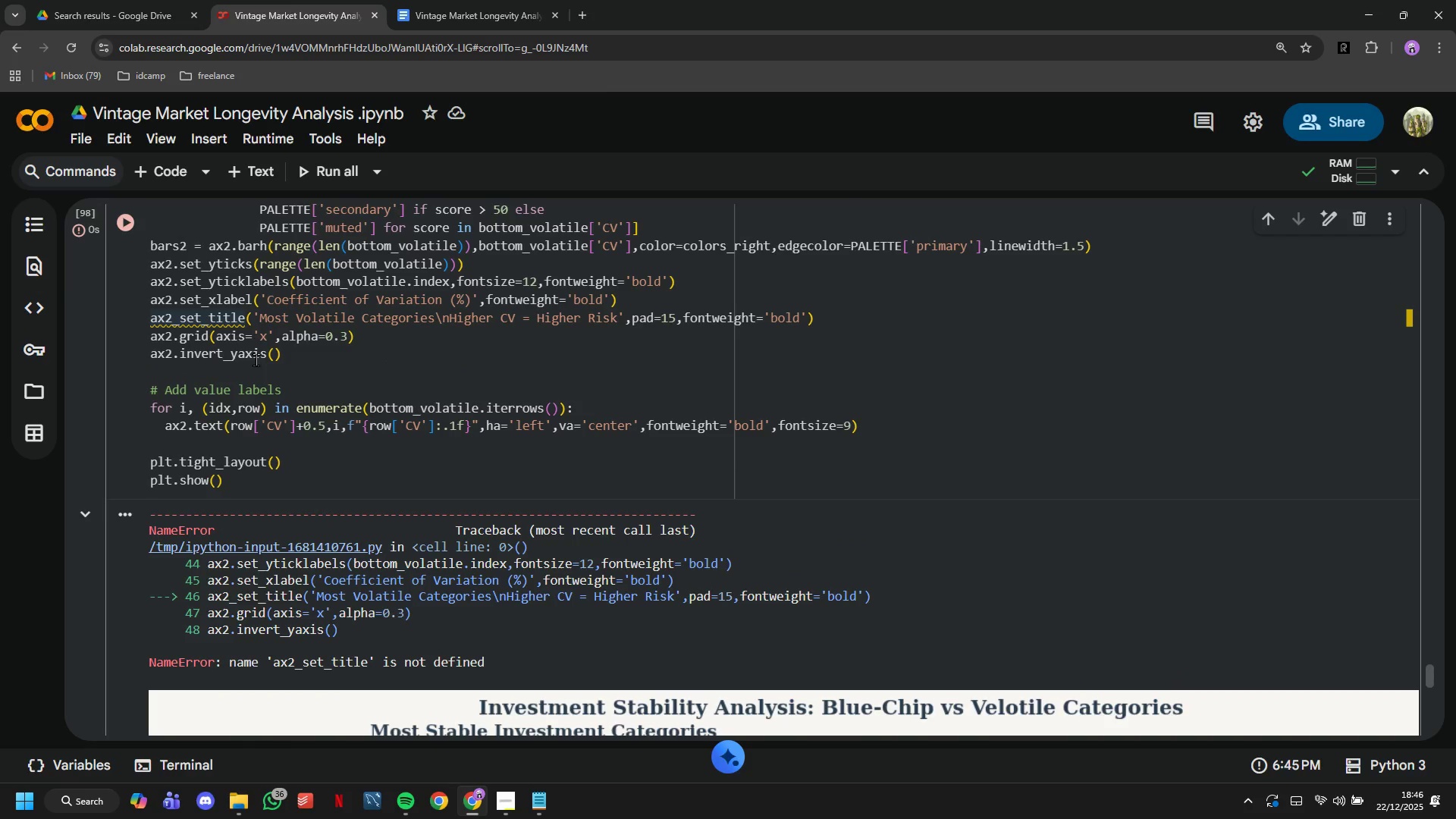 
left_click([181, 323])
 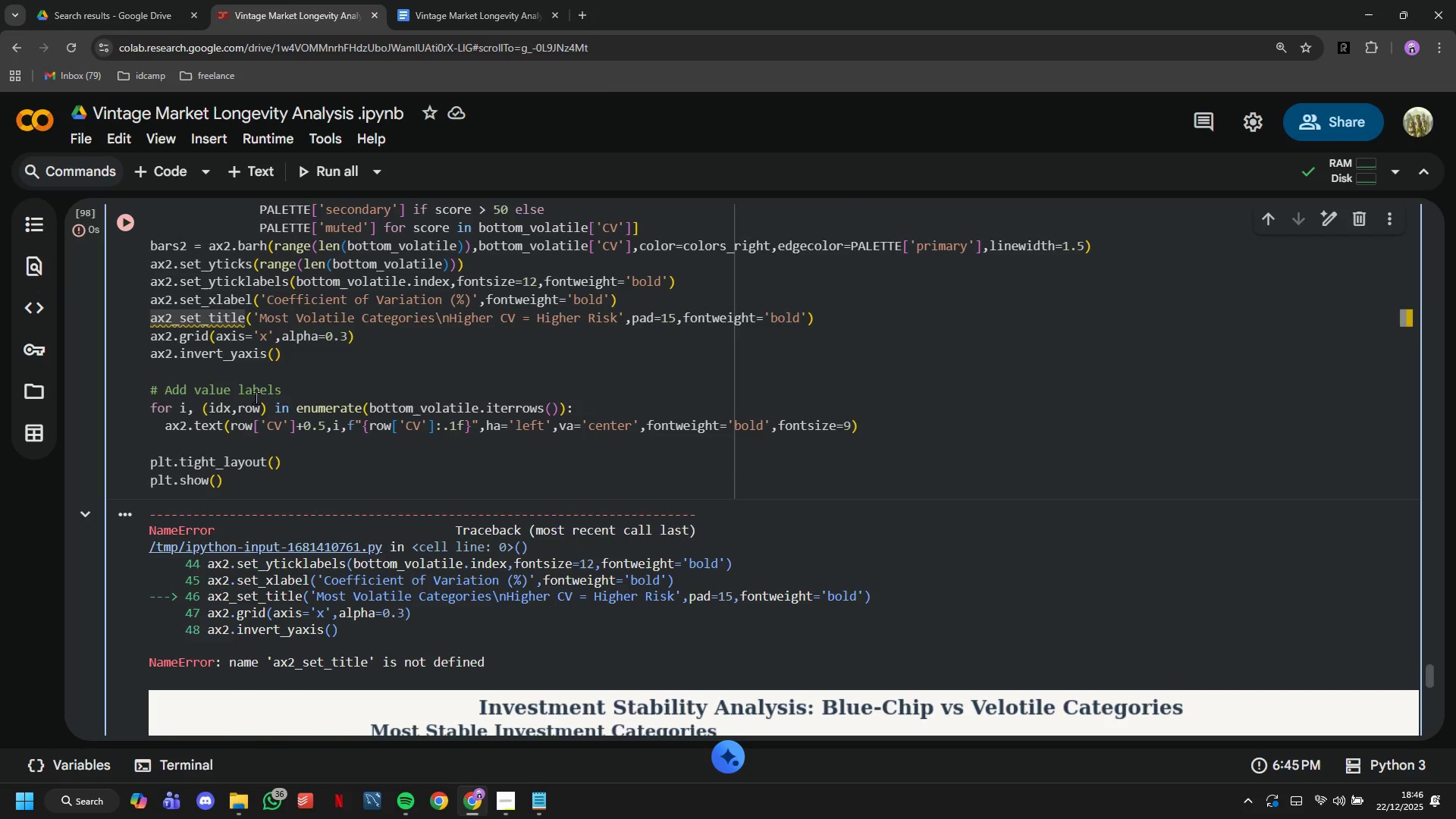 
key(Backspace)
 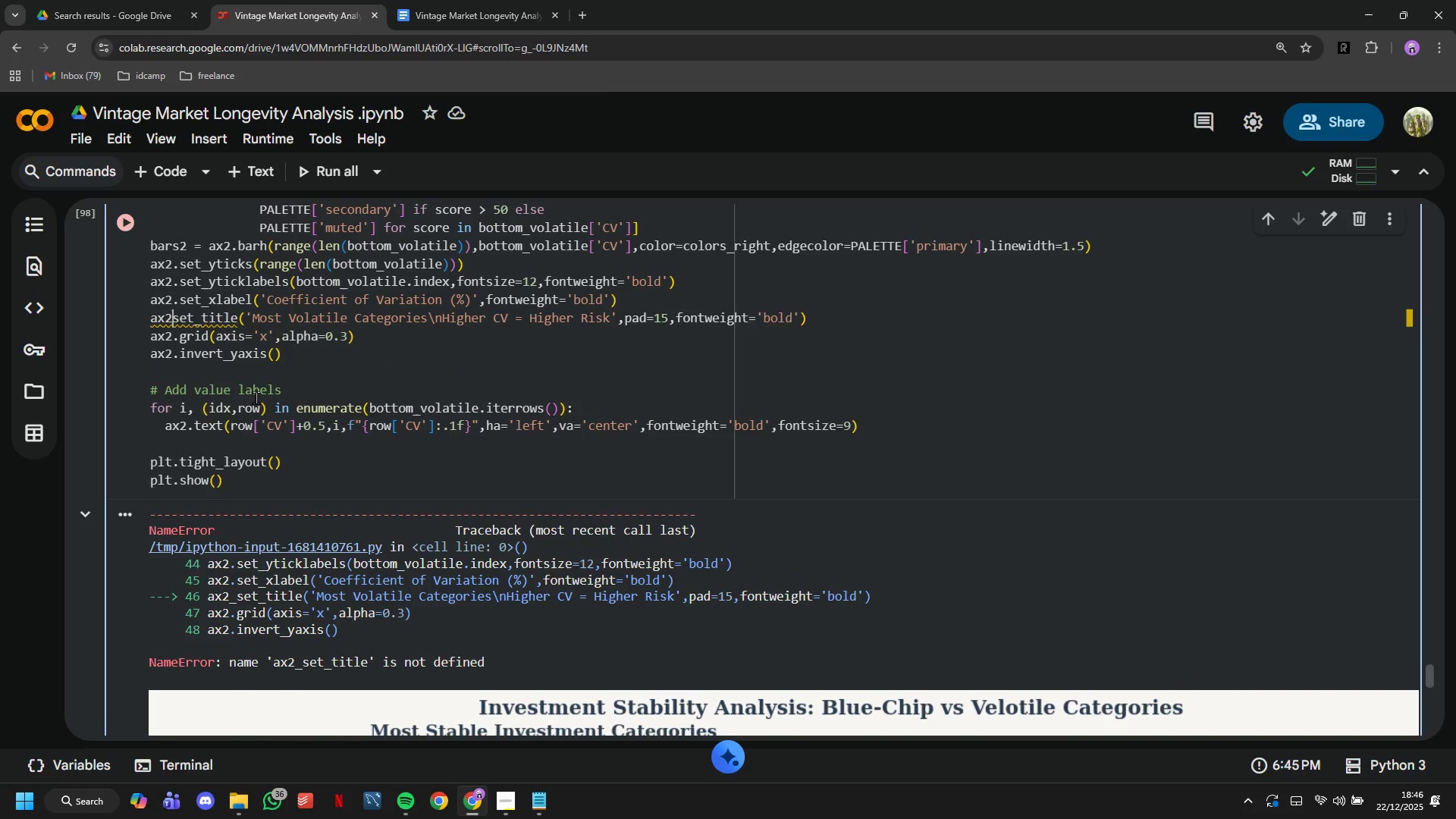 
key(Period)
 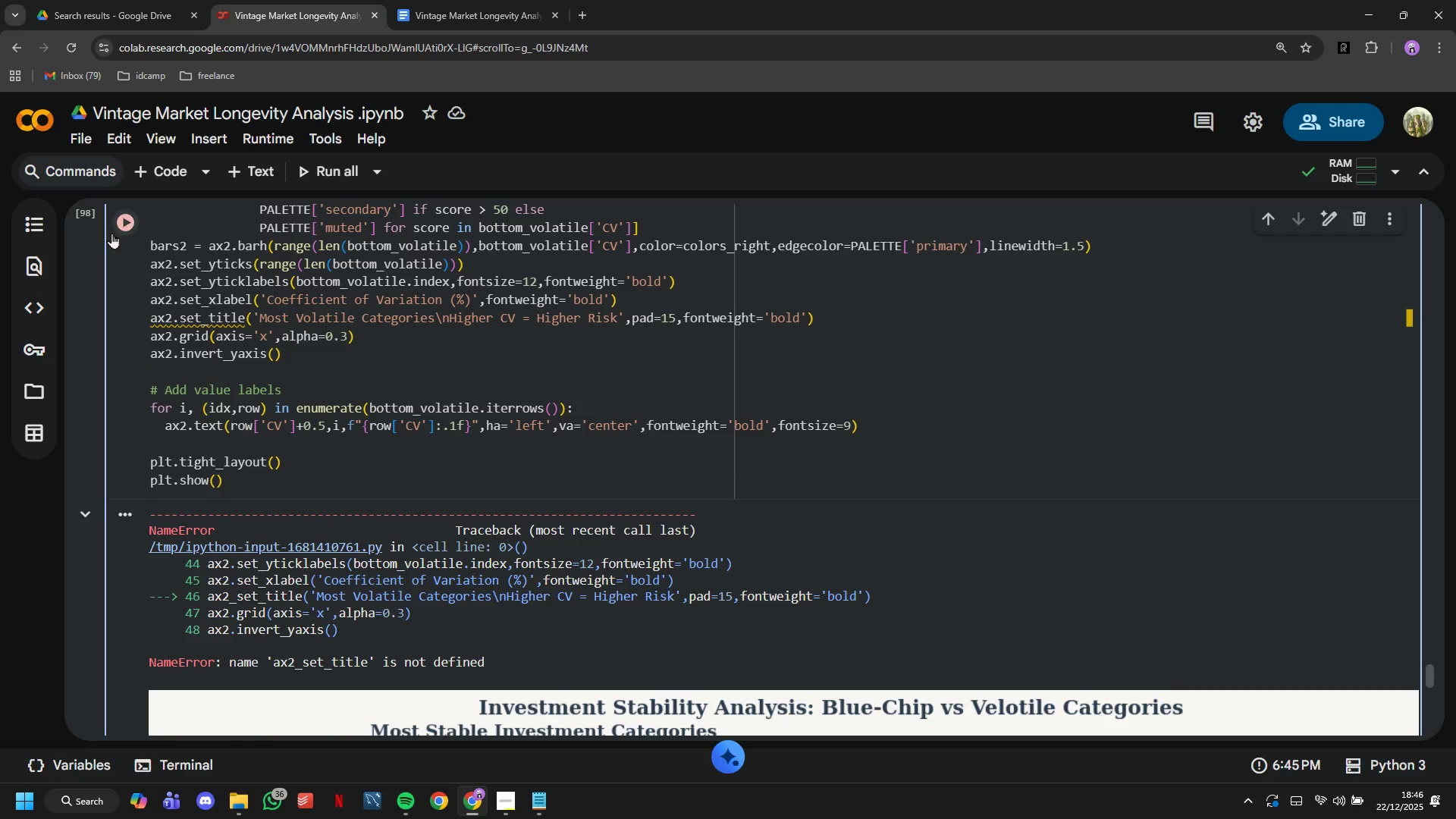 
left_click([110, 233])
 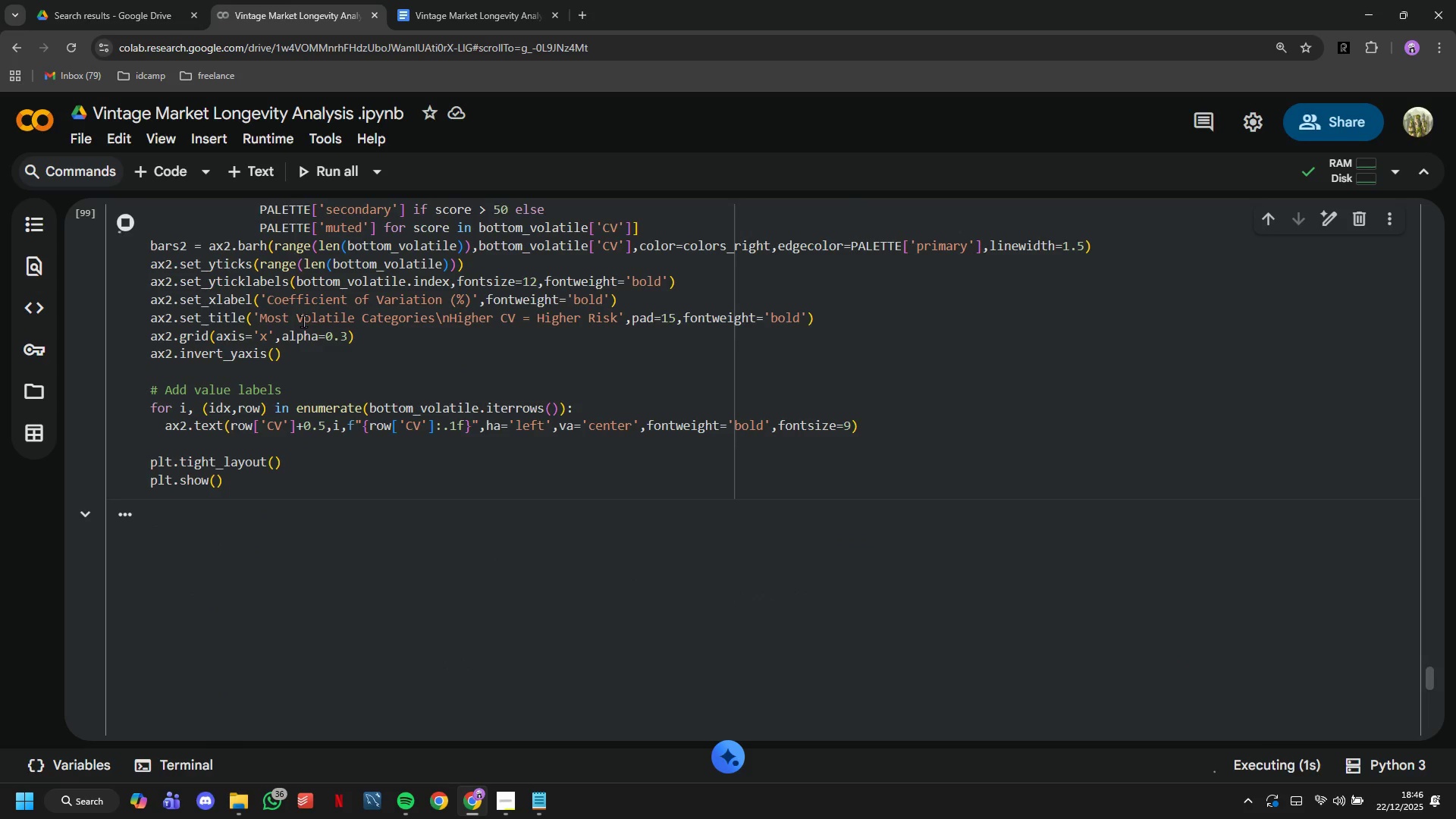 
scroll: coordinate [303, 321], scroll_direction: down, amount: 4.0
 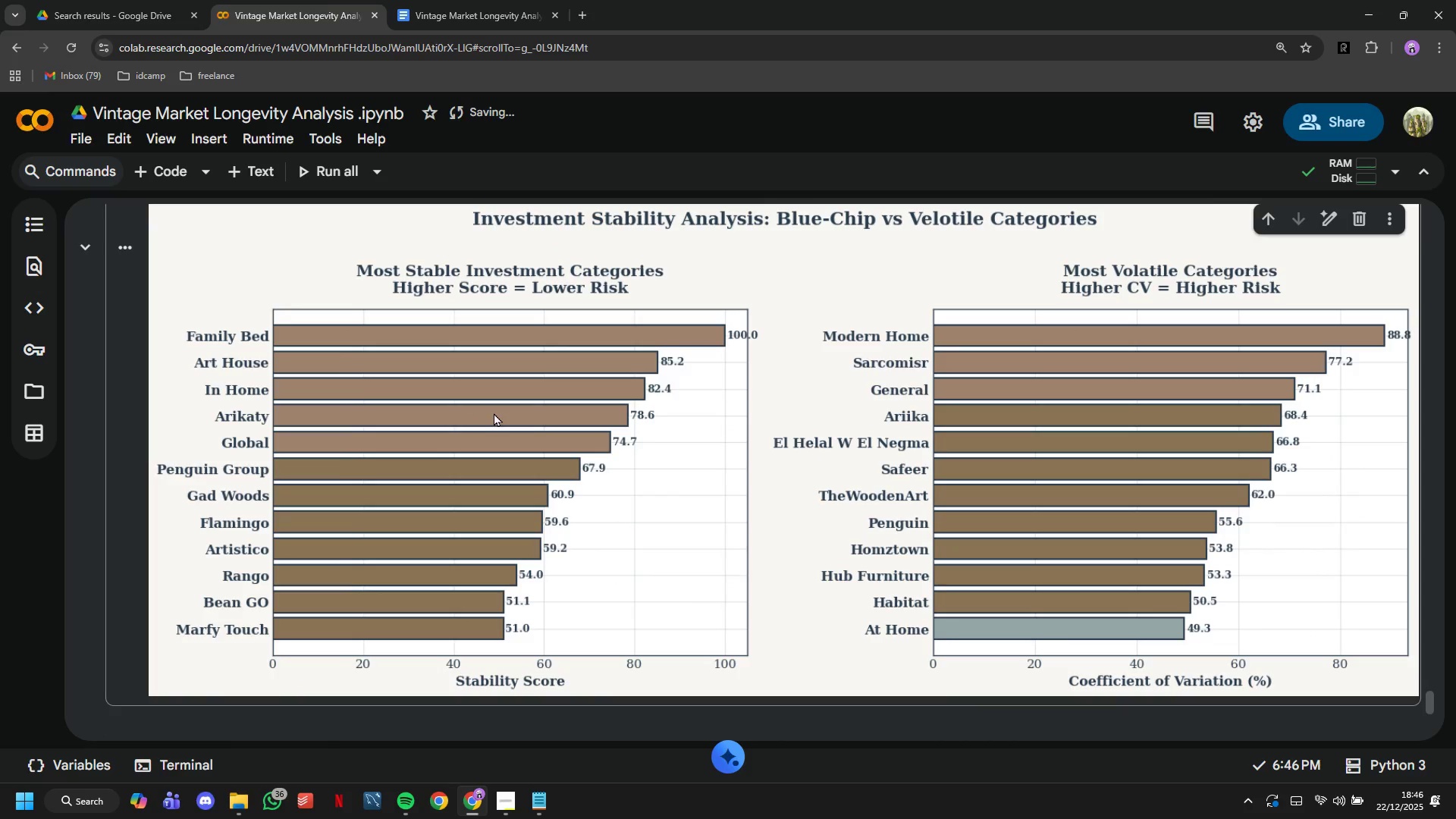 
right_click([494, 413])
 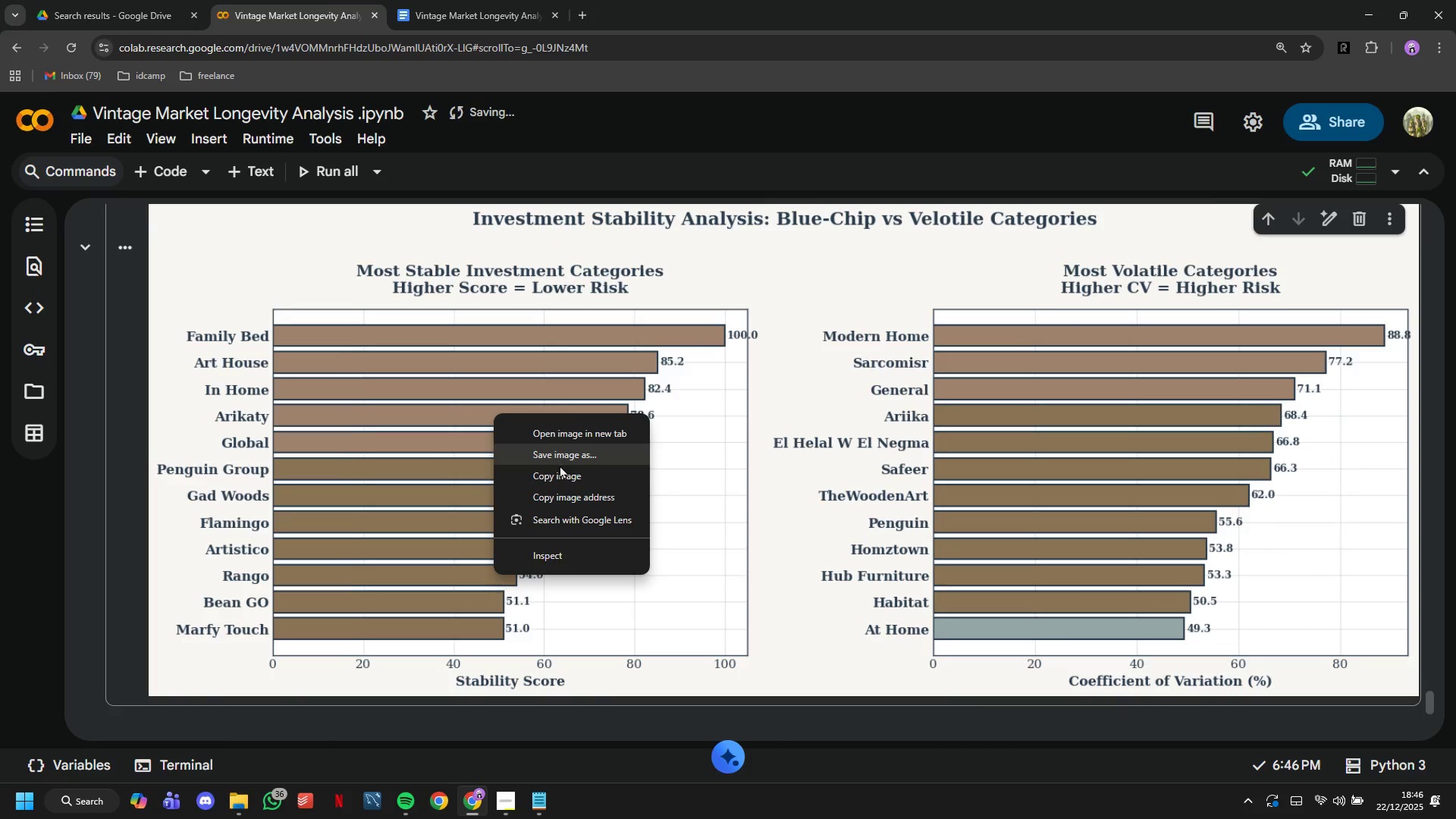 
left_click([562, 471])
 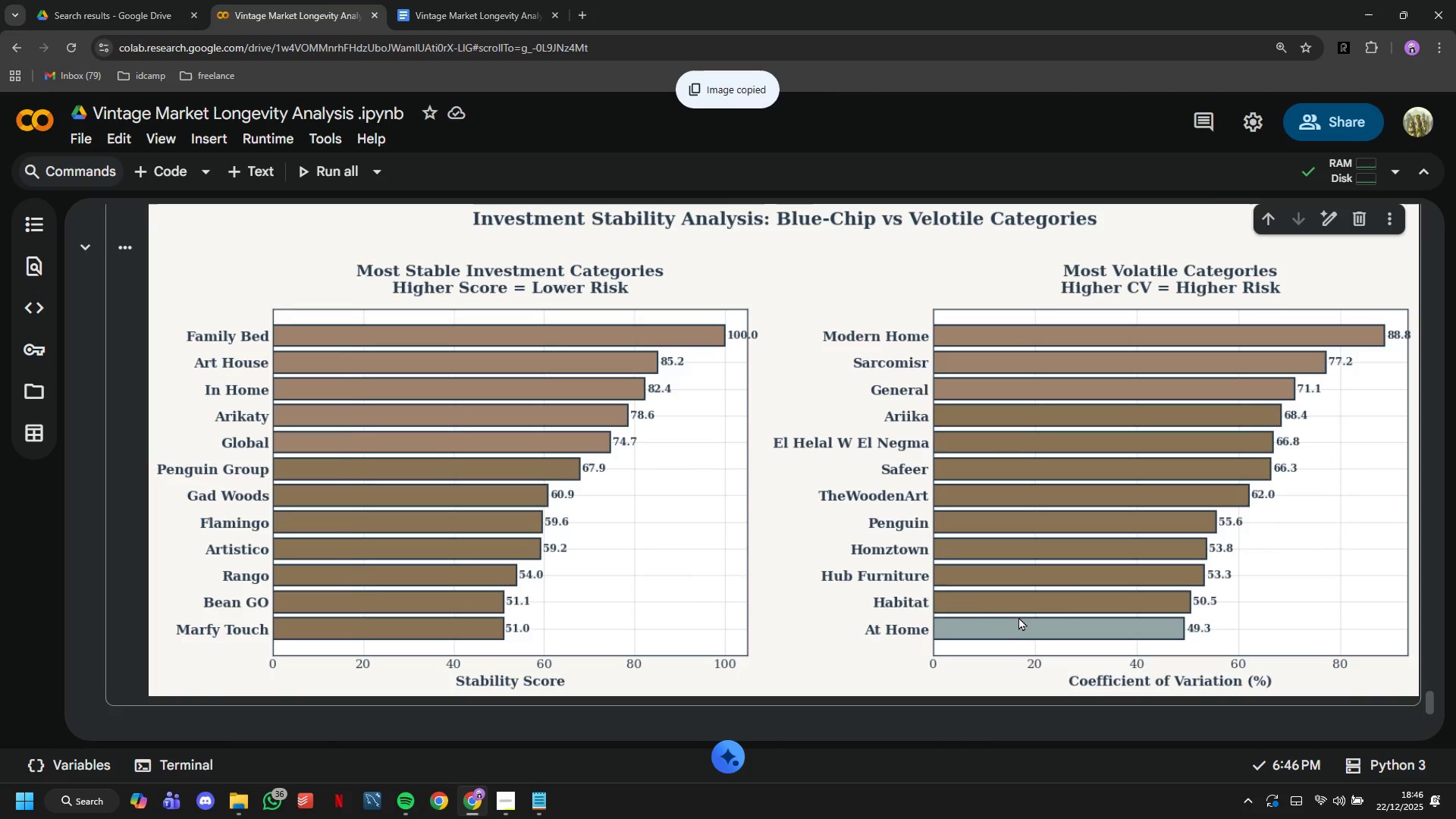 
left_click([500, 0])
 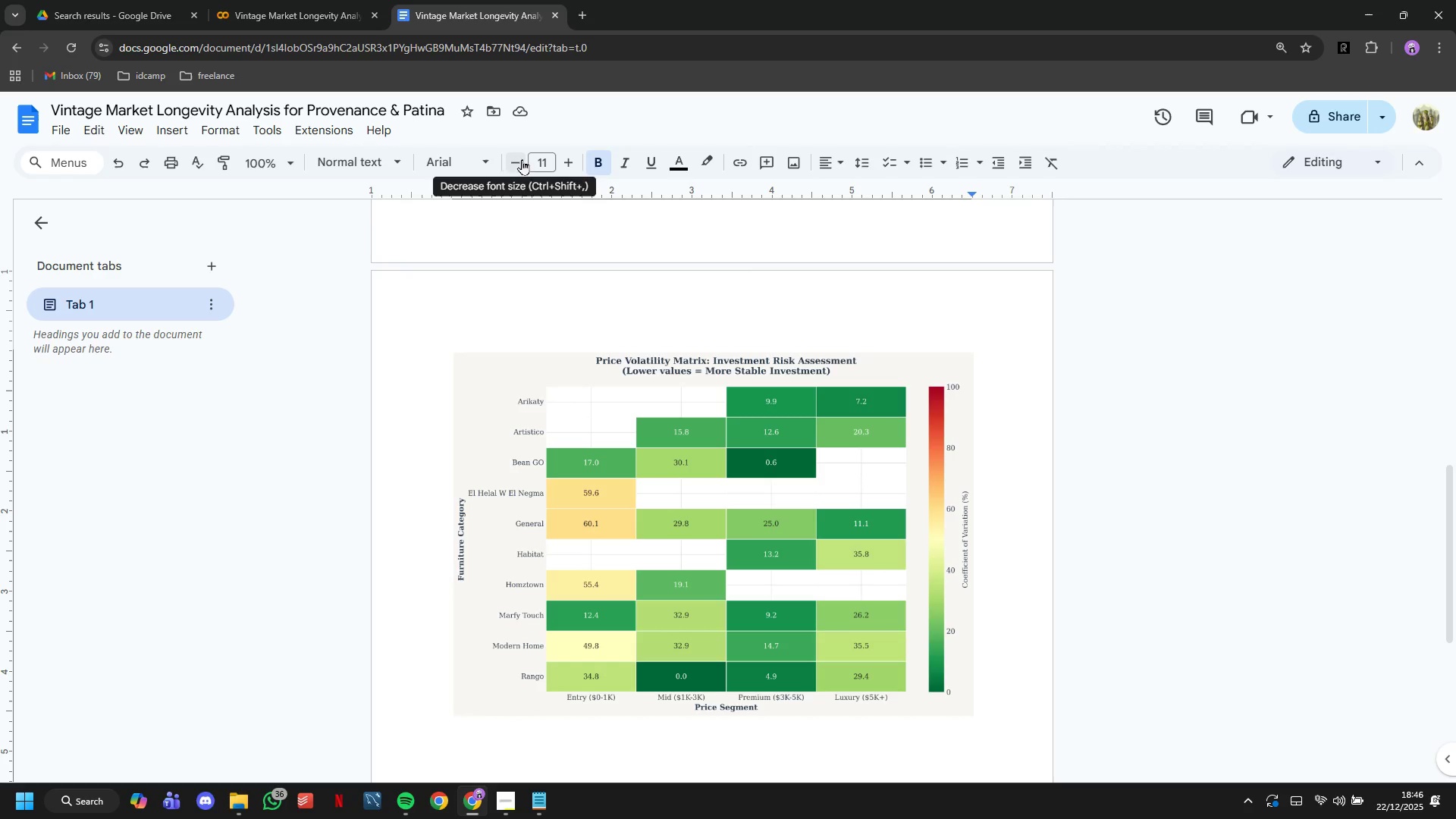 
scroll: coordinate [583, 372], scroll_direction: down, amount: 3.0
 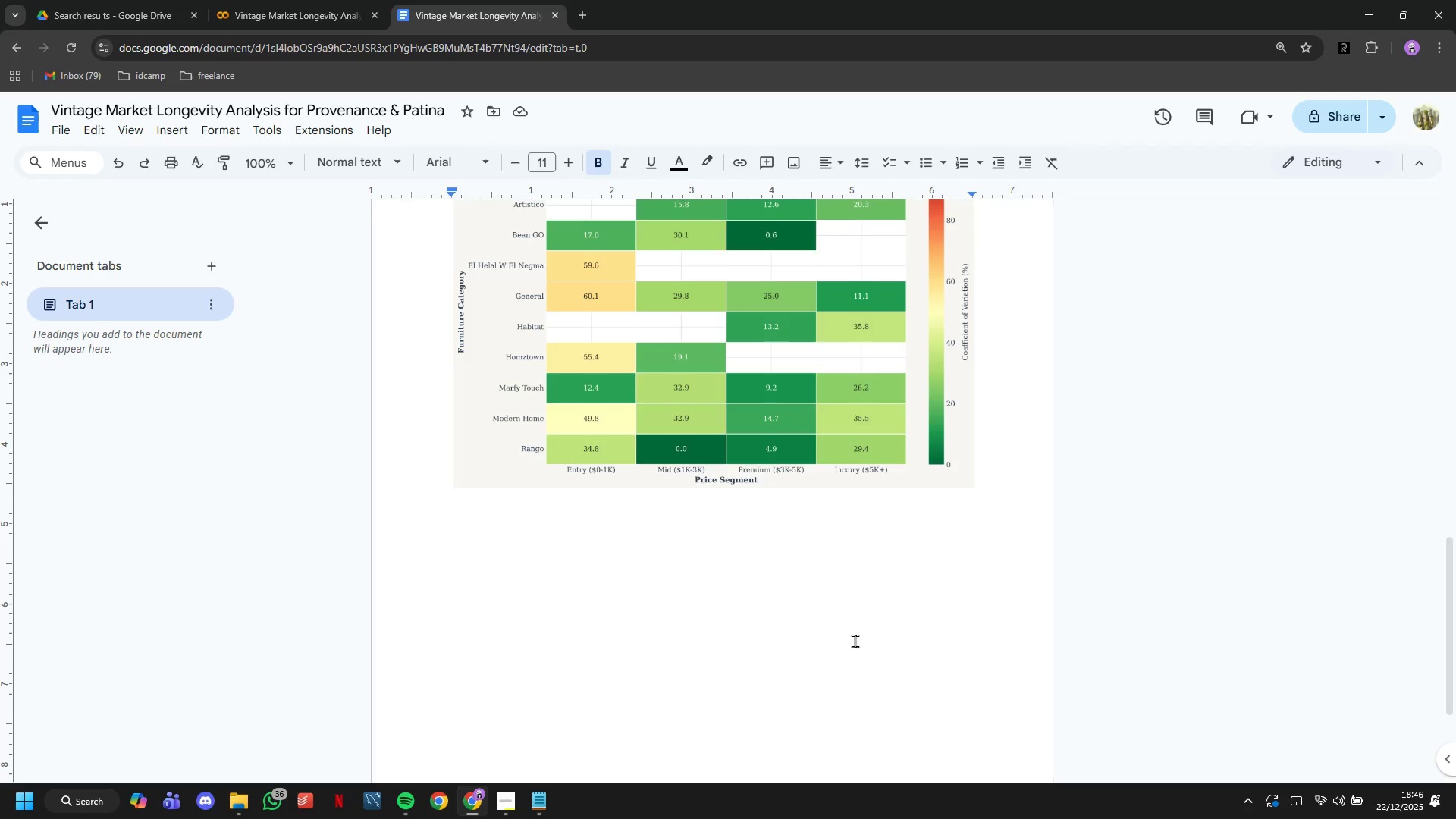 
key(Enter)
 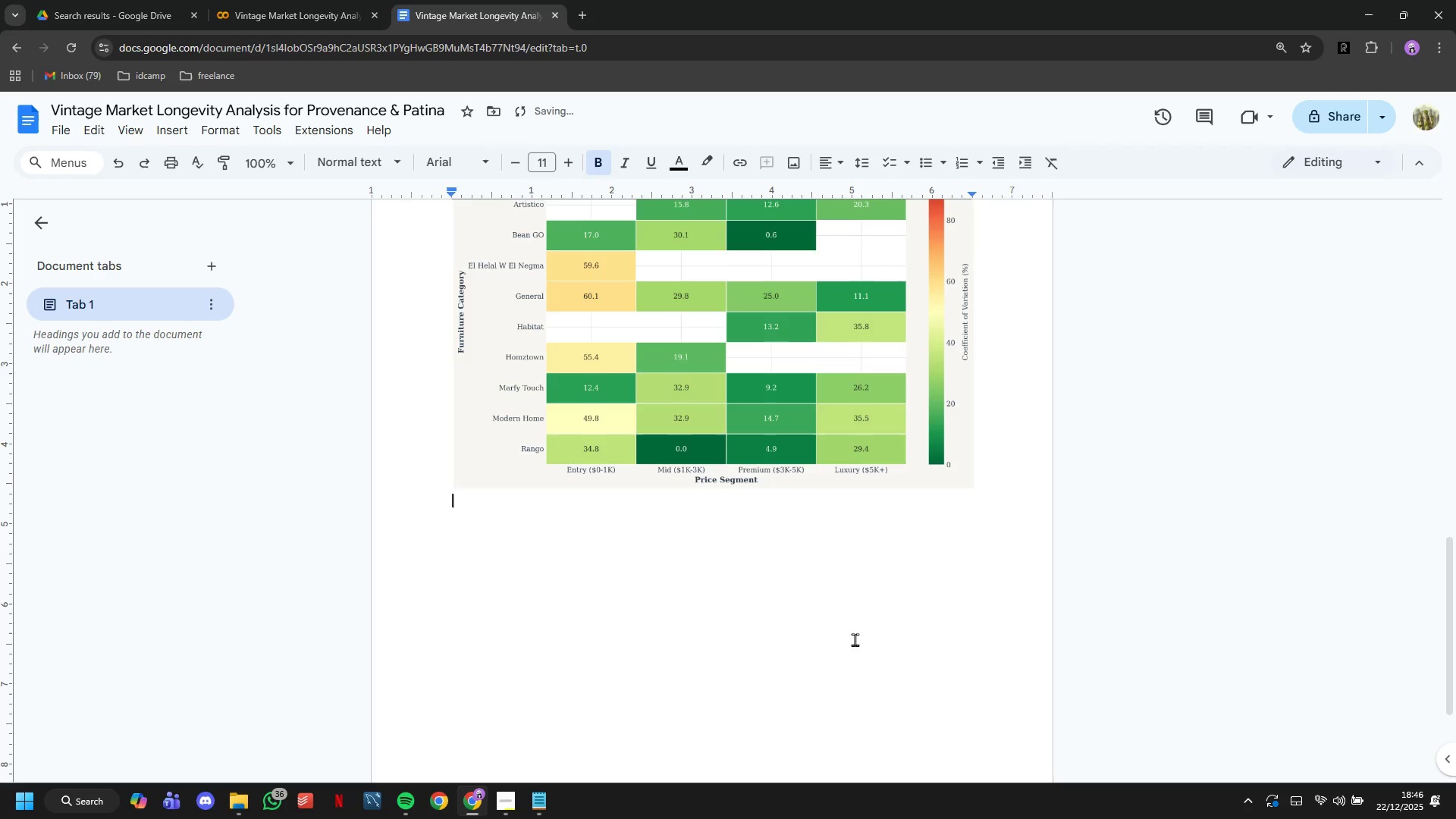 
key(Enter)
 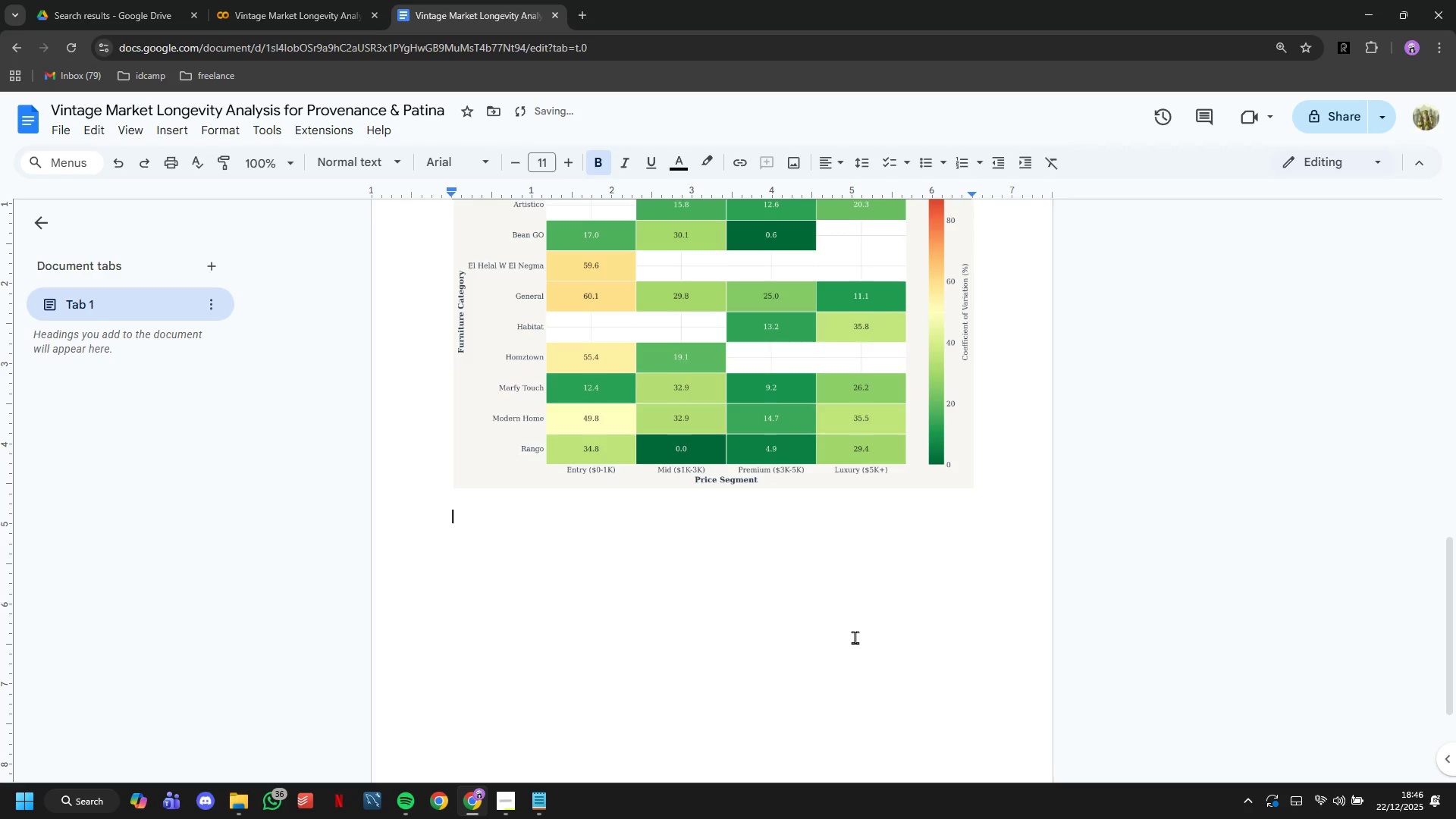 
key(Control+V)
 